 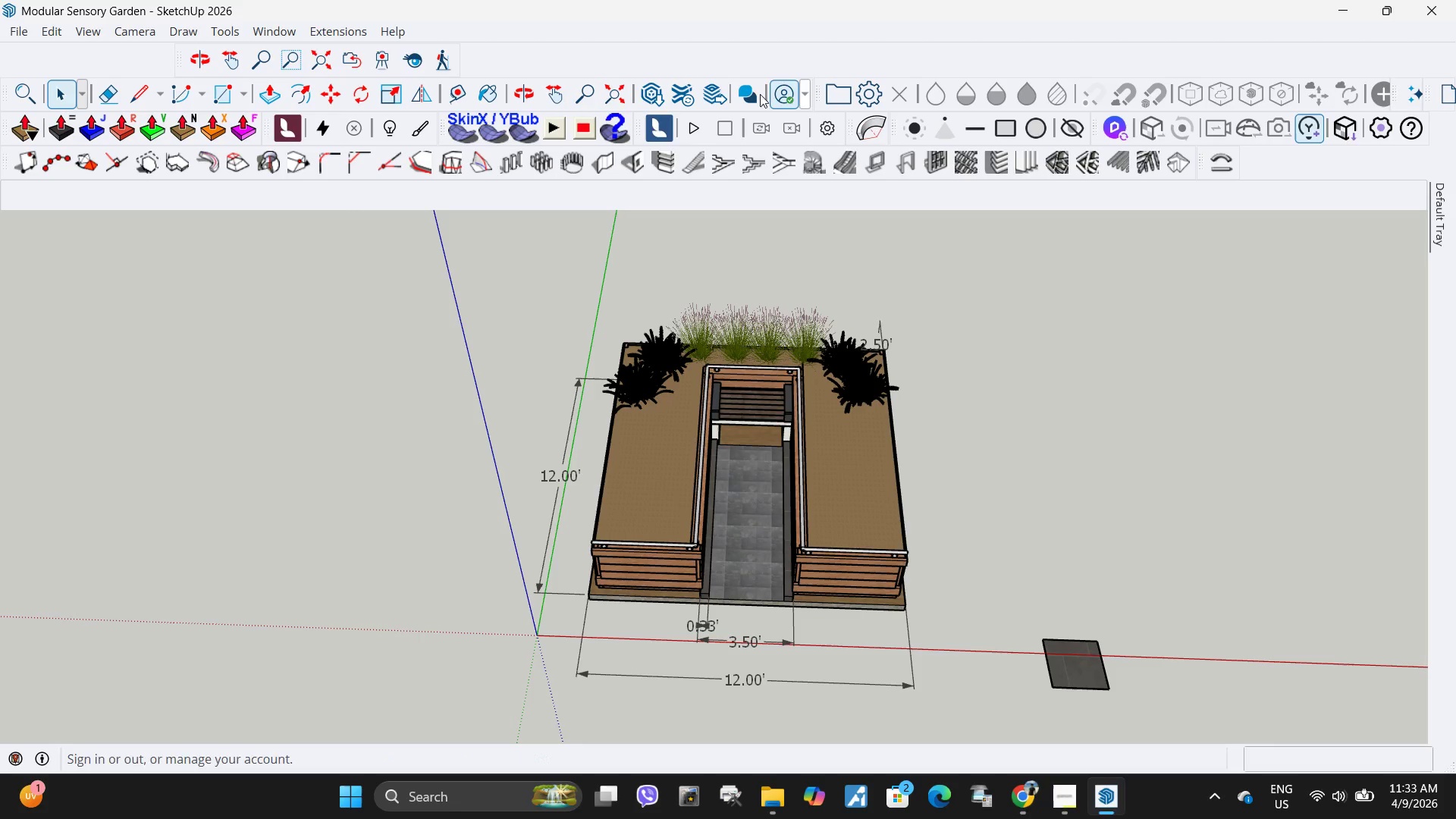 
left_click([641, 87])
 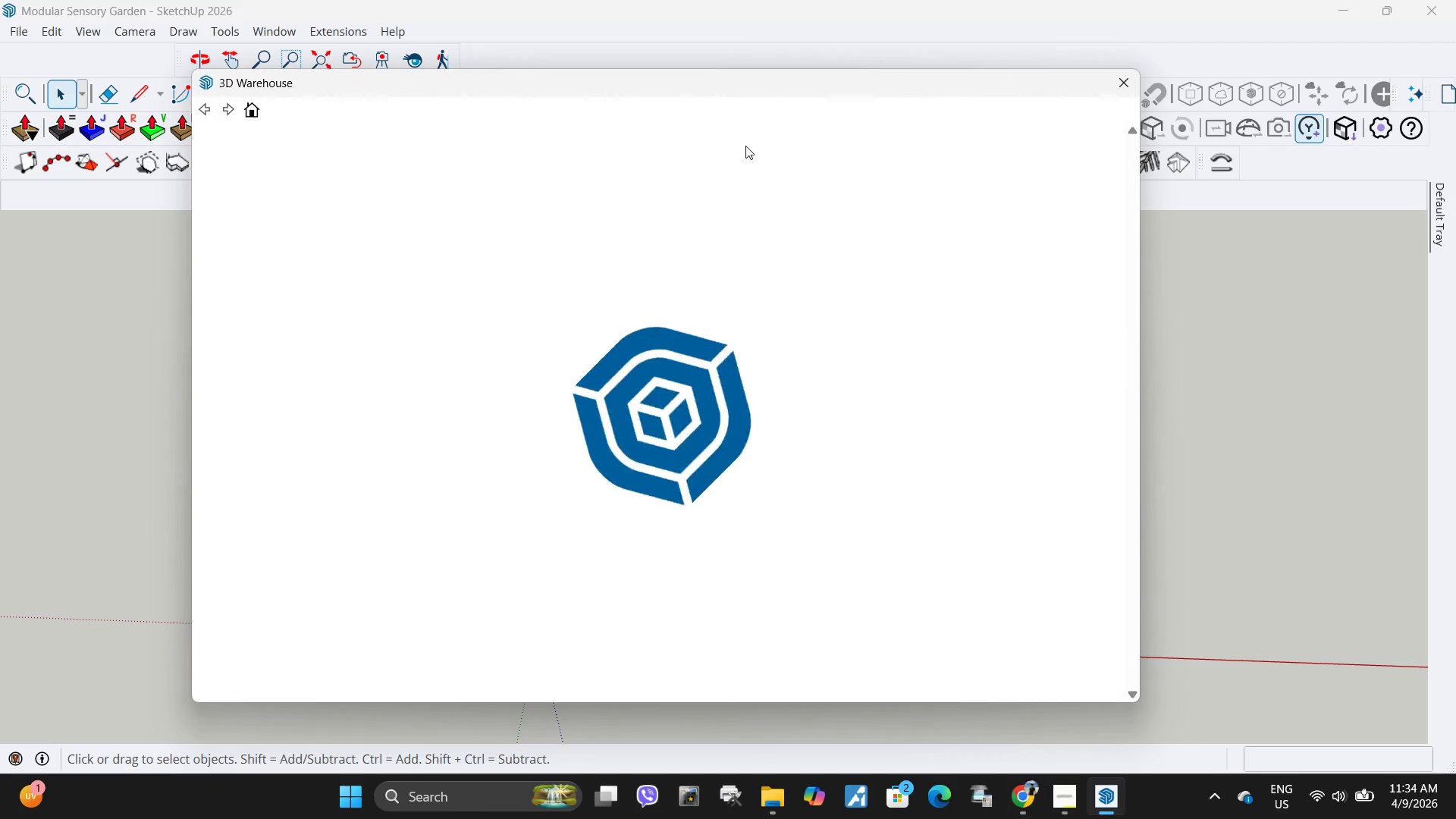 
wait(5.47)
 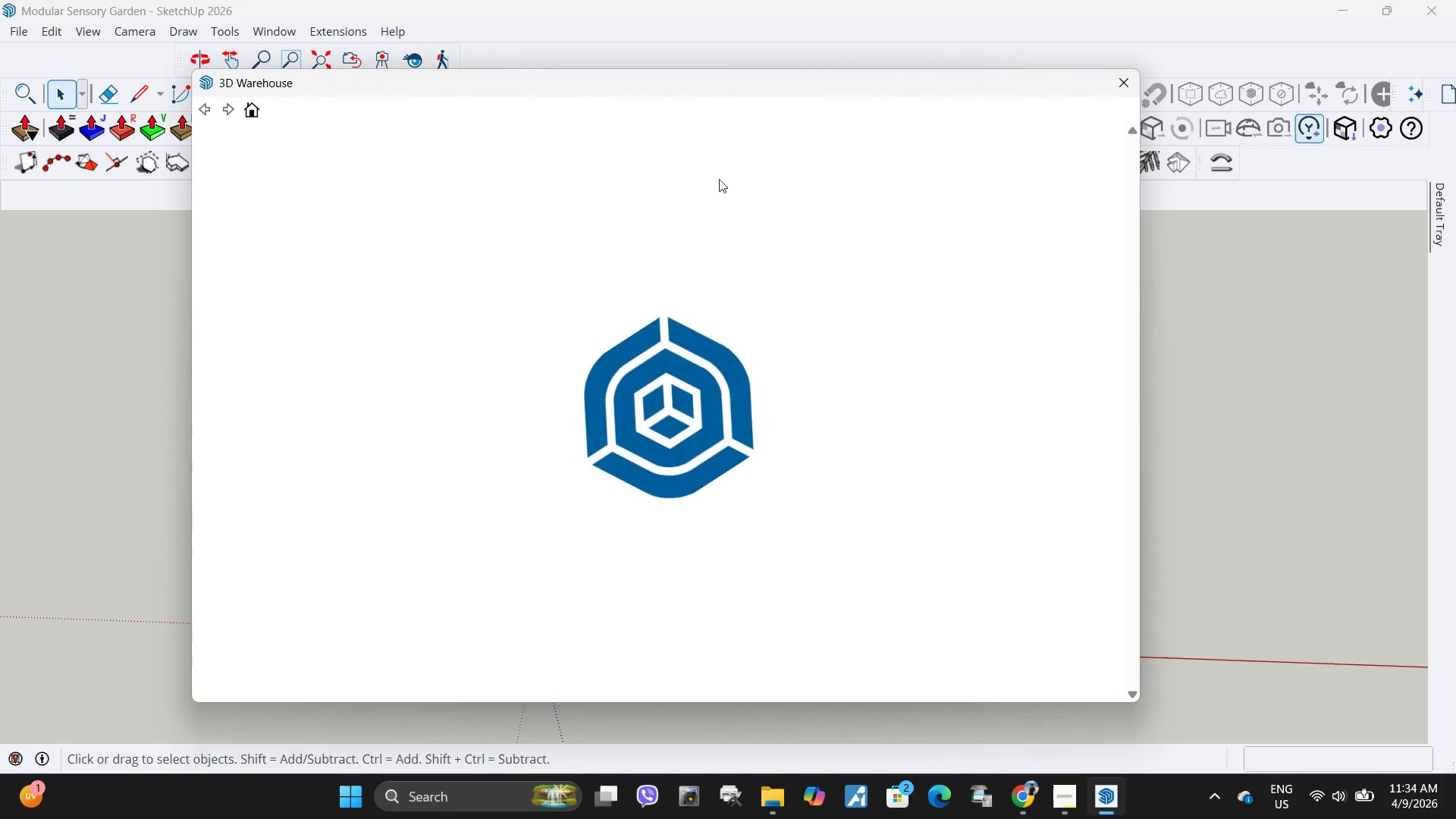 
left_click([724, 162])
 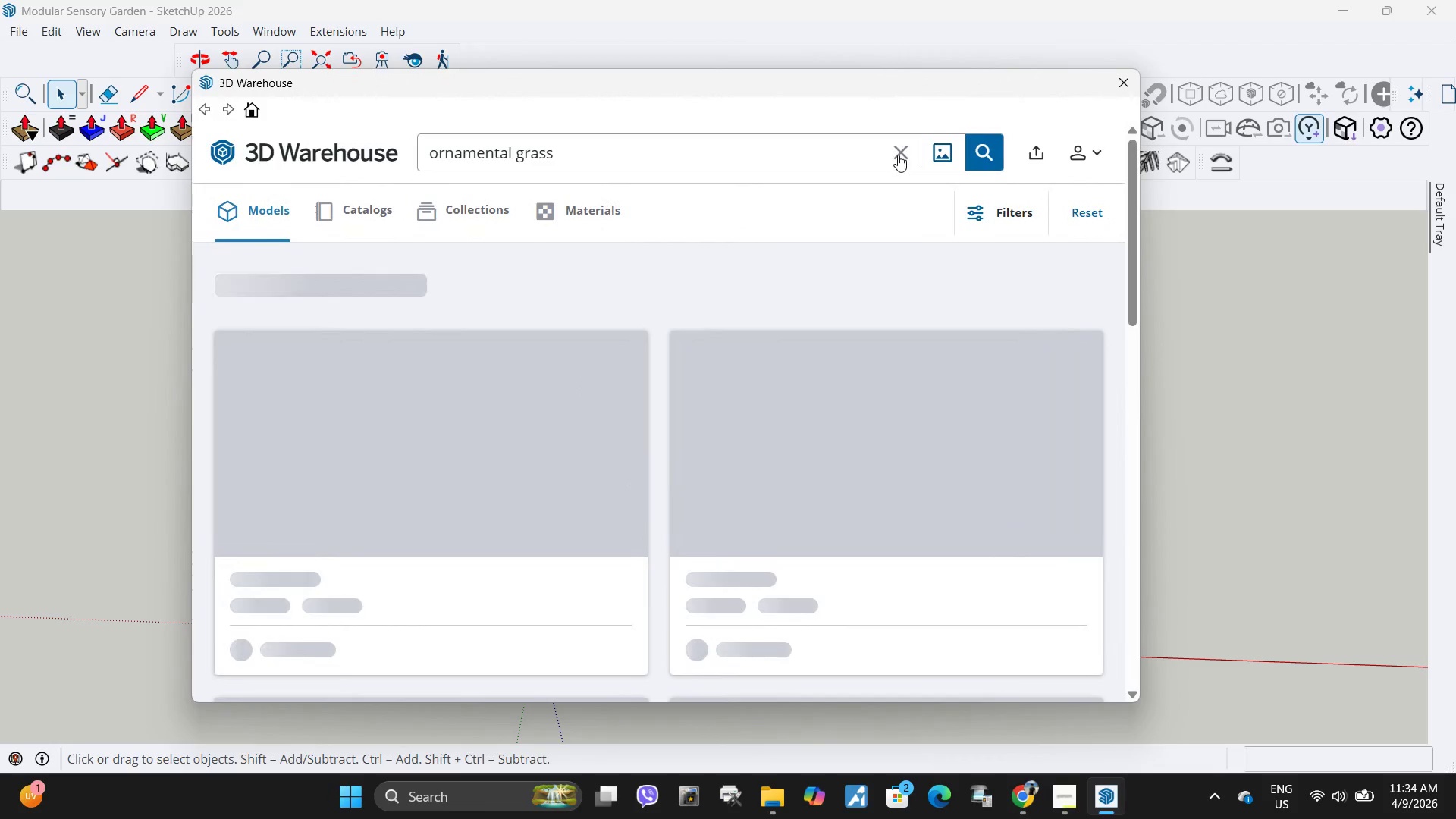 
left_click([899, 155])
 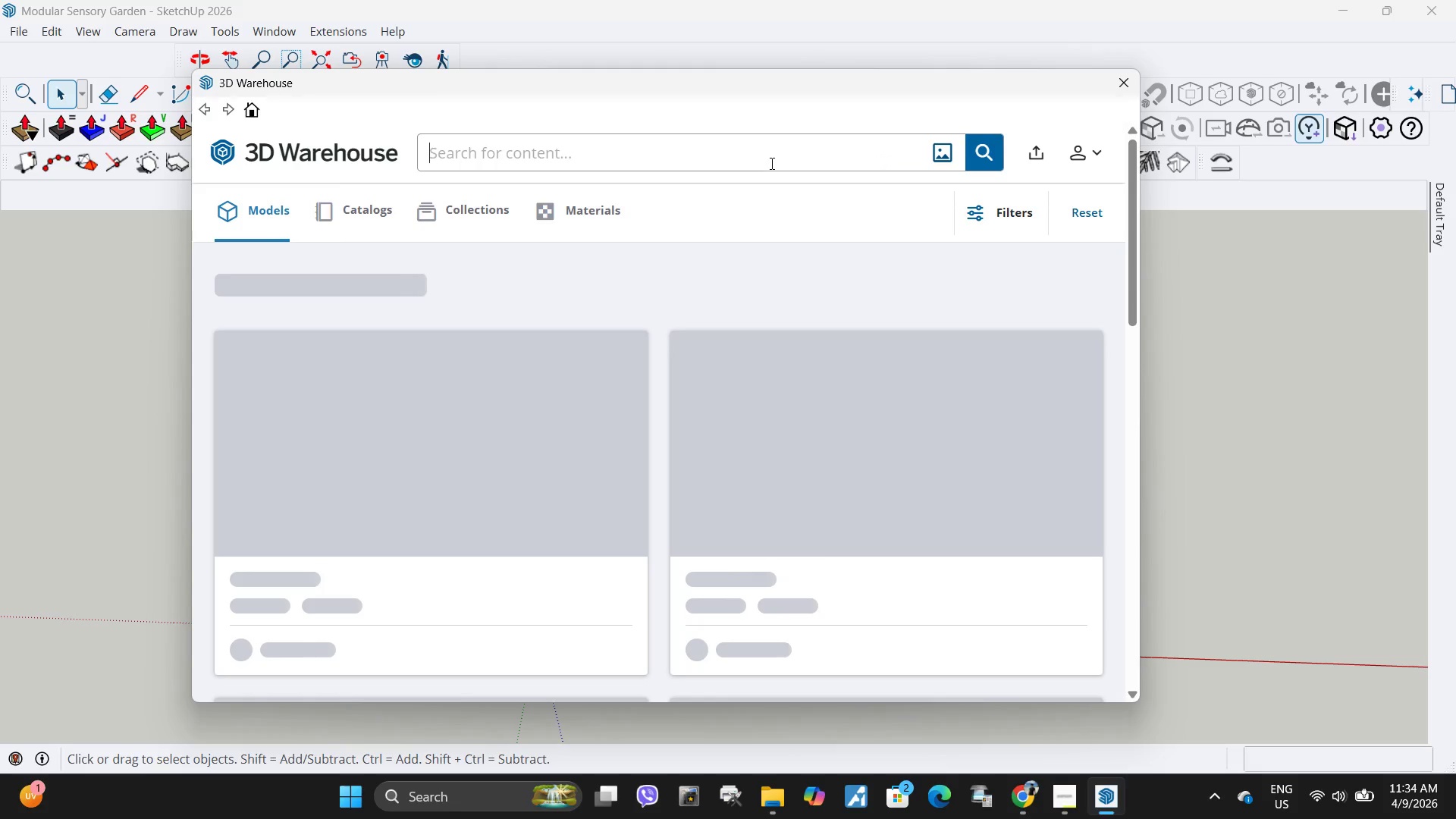 
key(Control+ControlLeft)
 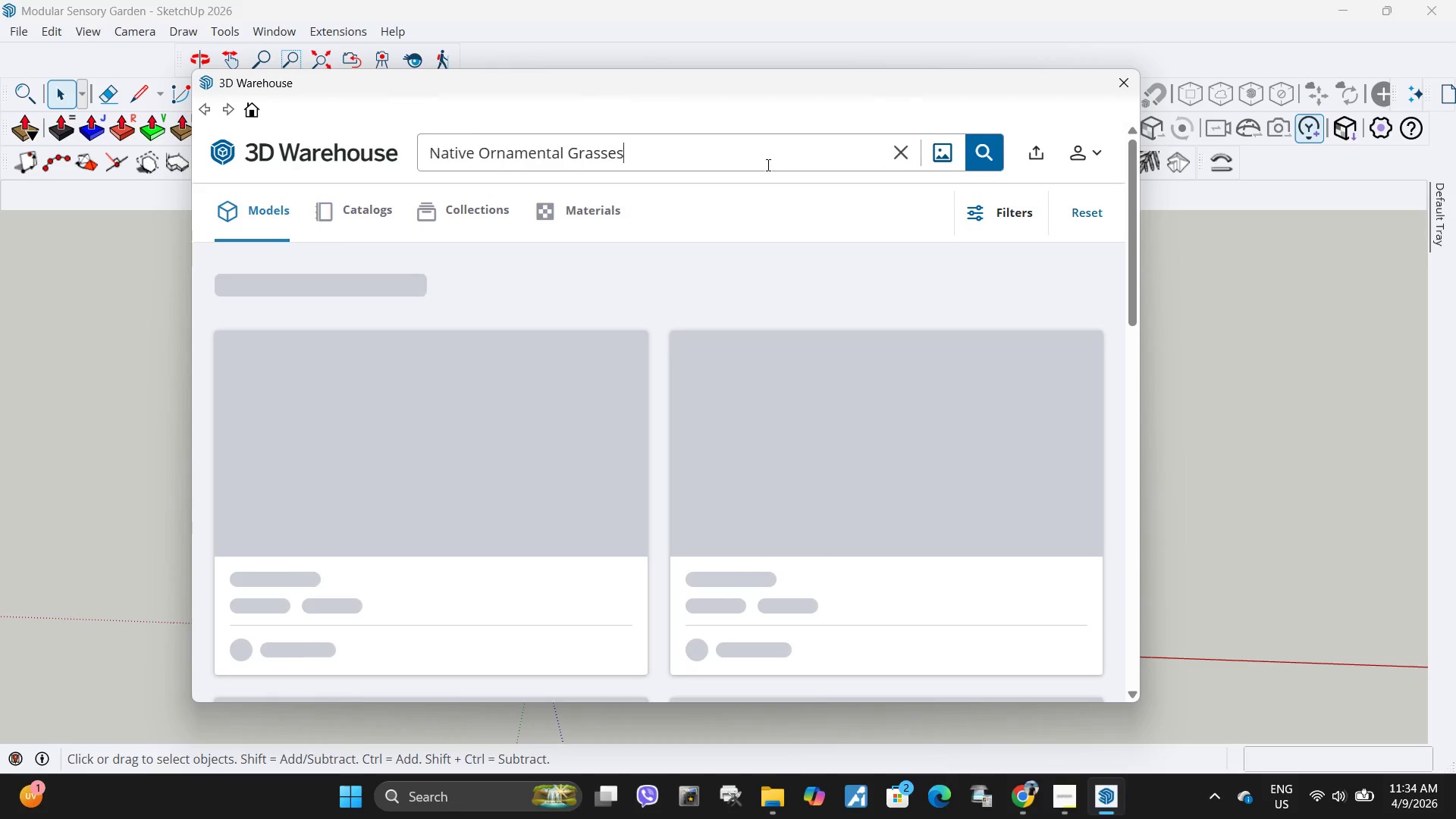 
key(Control+V)
 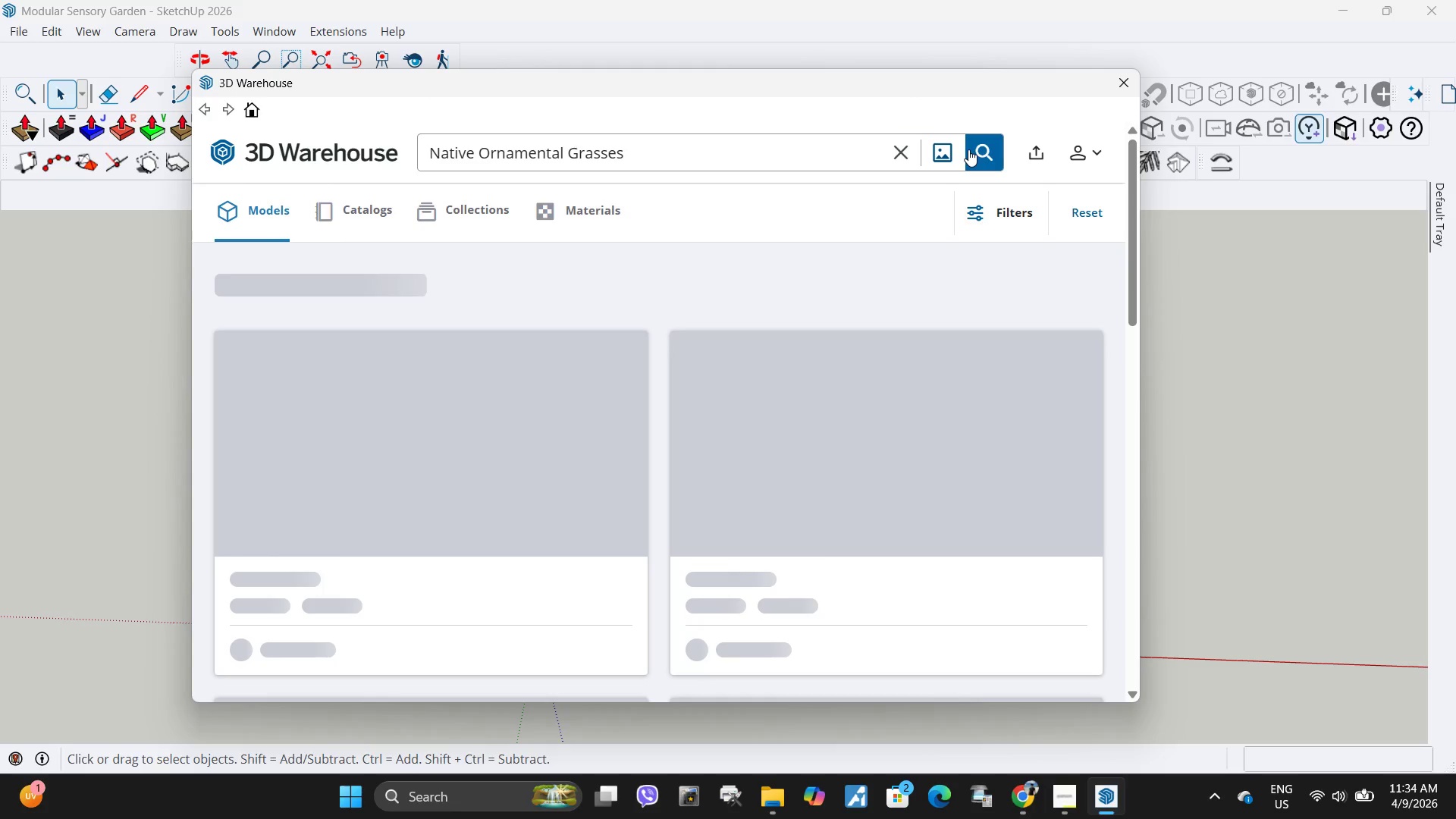 
left_click([972, 149])
 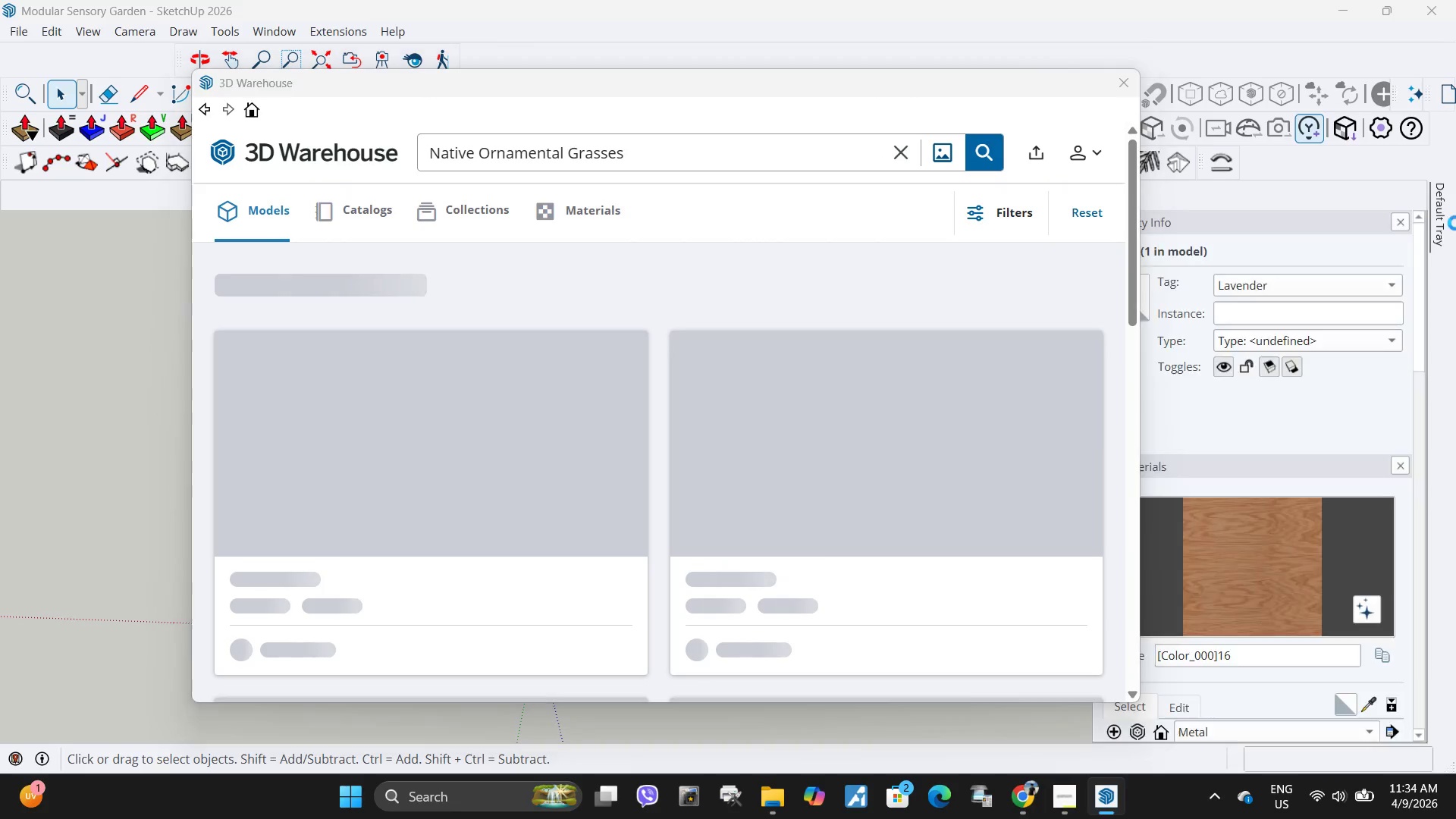 
wait(5.88)
 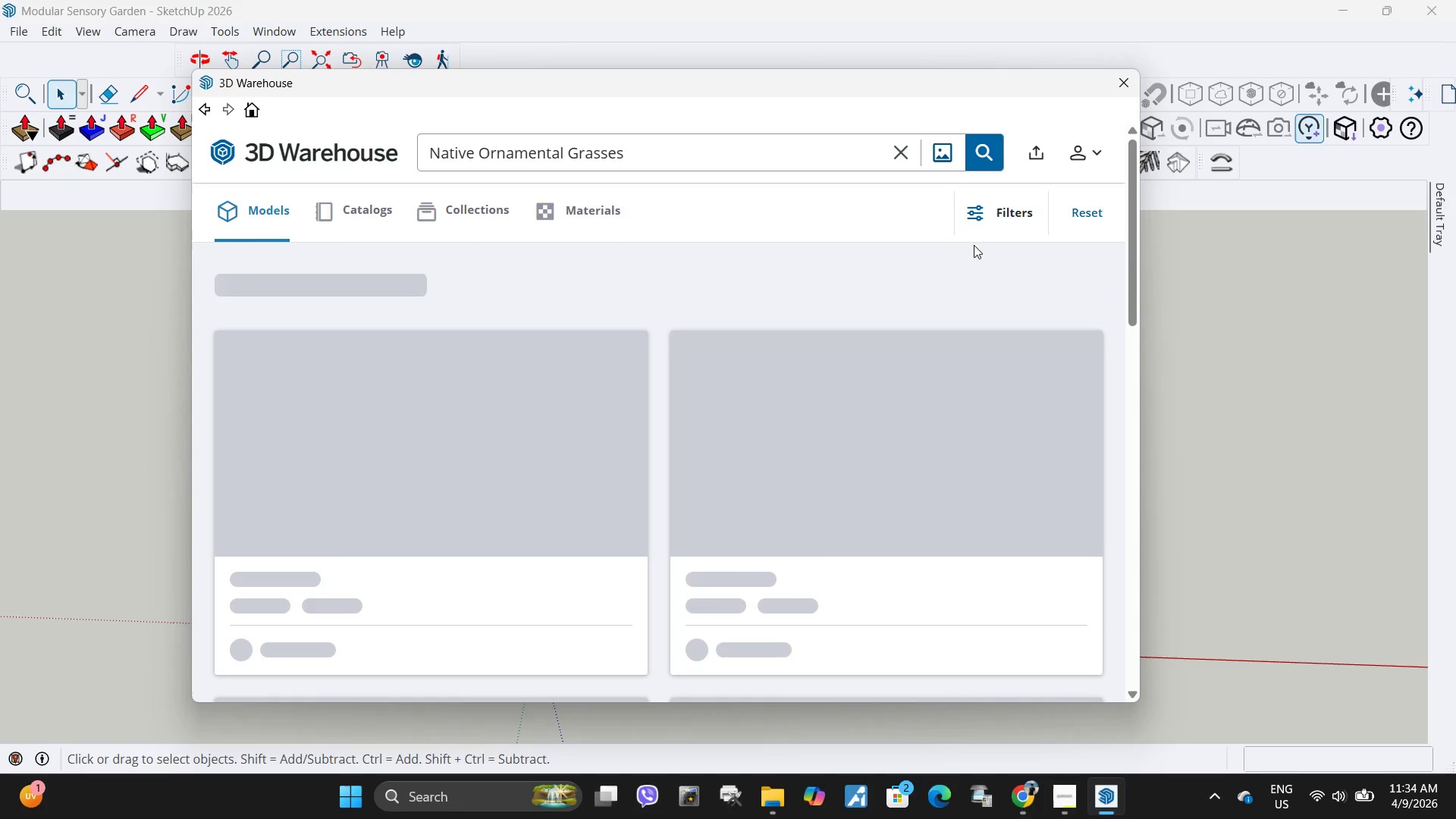 
scroll: coordinate [861, 488], scroll_direction: down, amount: 6.0
 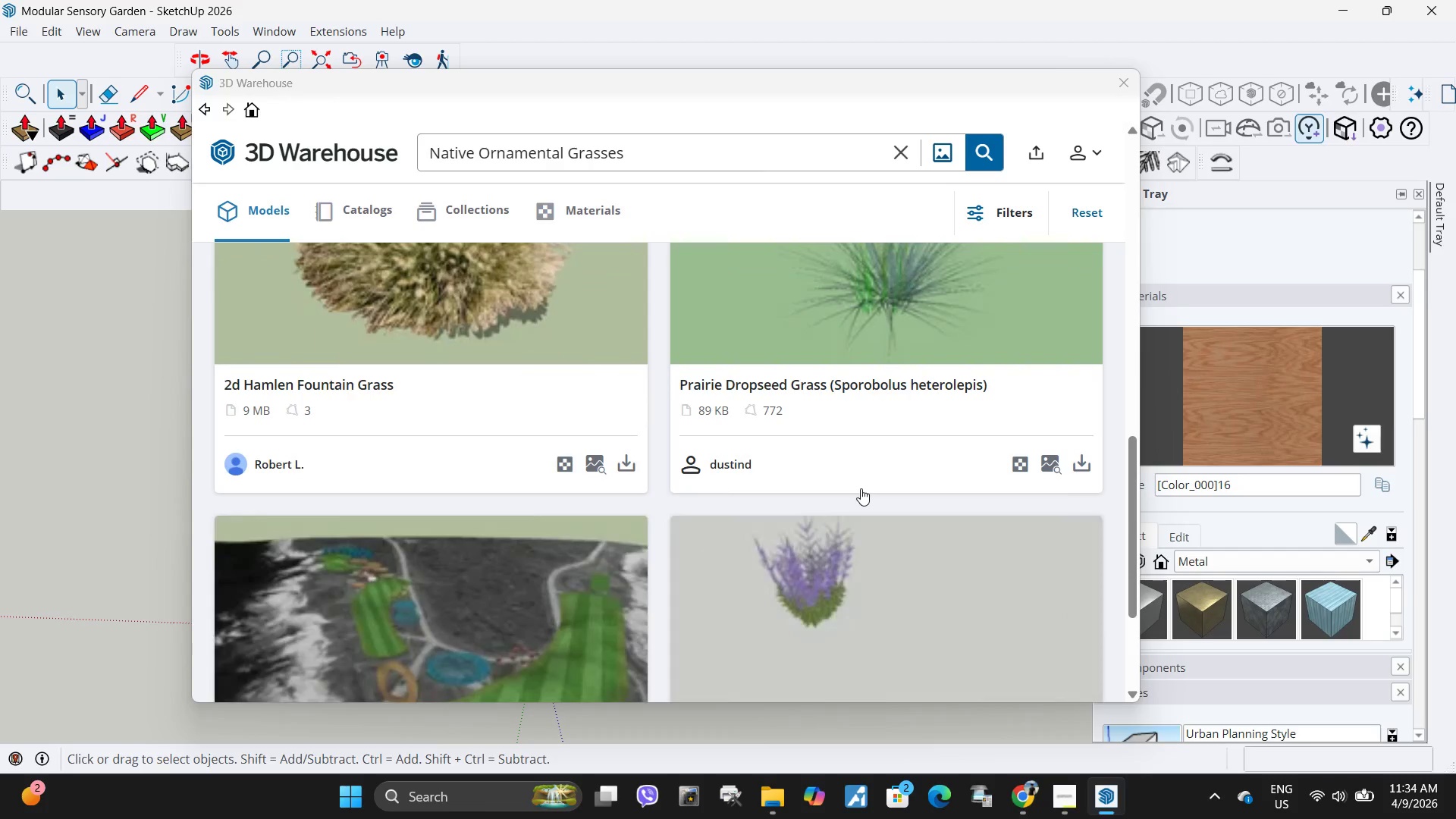 
scroll: coordinate [790, 480], scroll_direction: up, amount: 4.0
 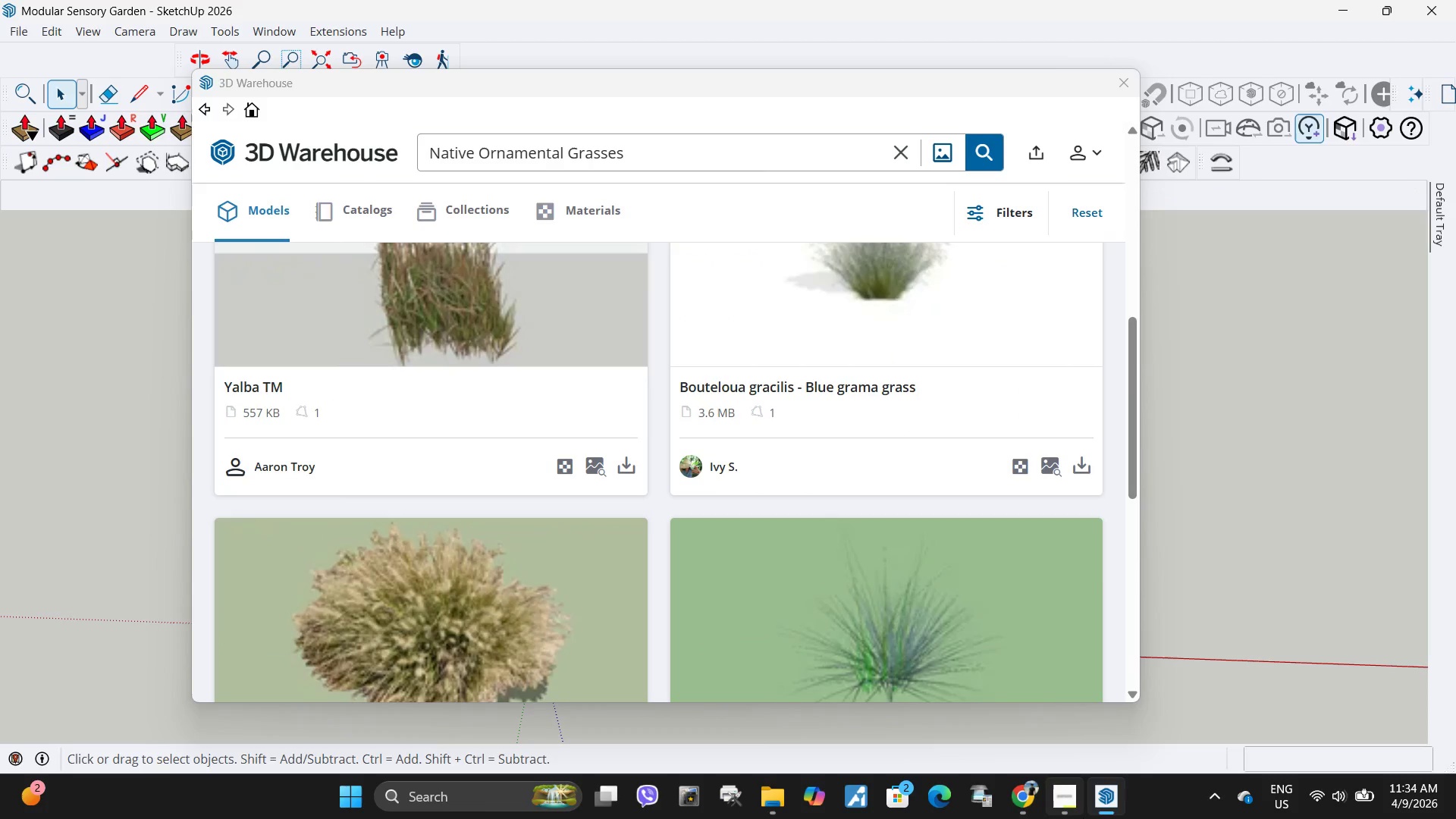 
left_click([1107, 807])
 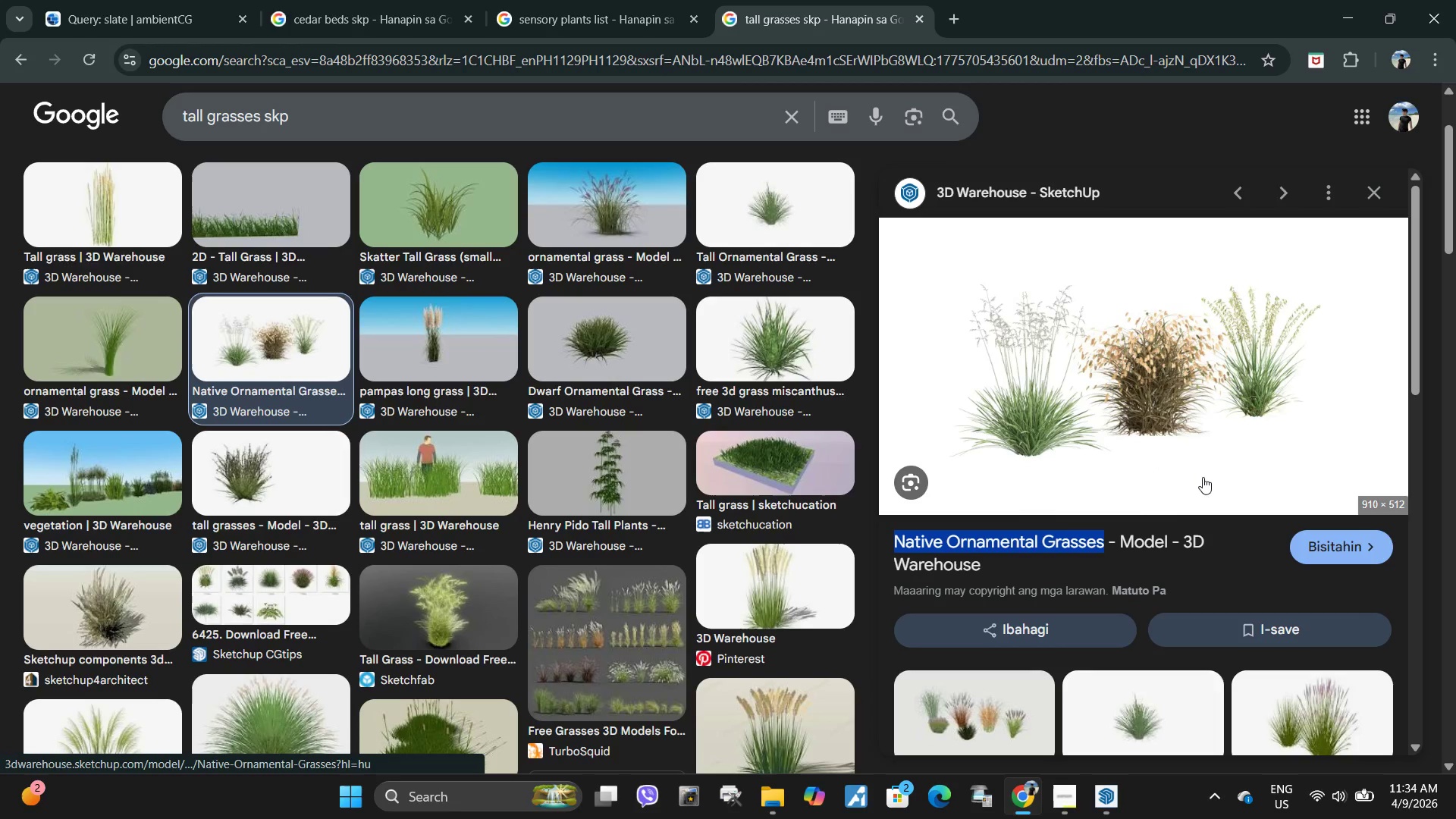 
scroll: coordinate [1117, 500], scroll_direction: up, amount: 5.0
 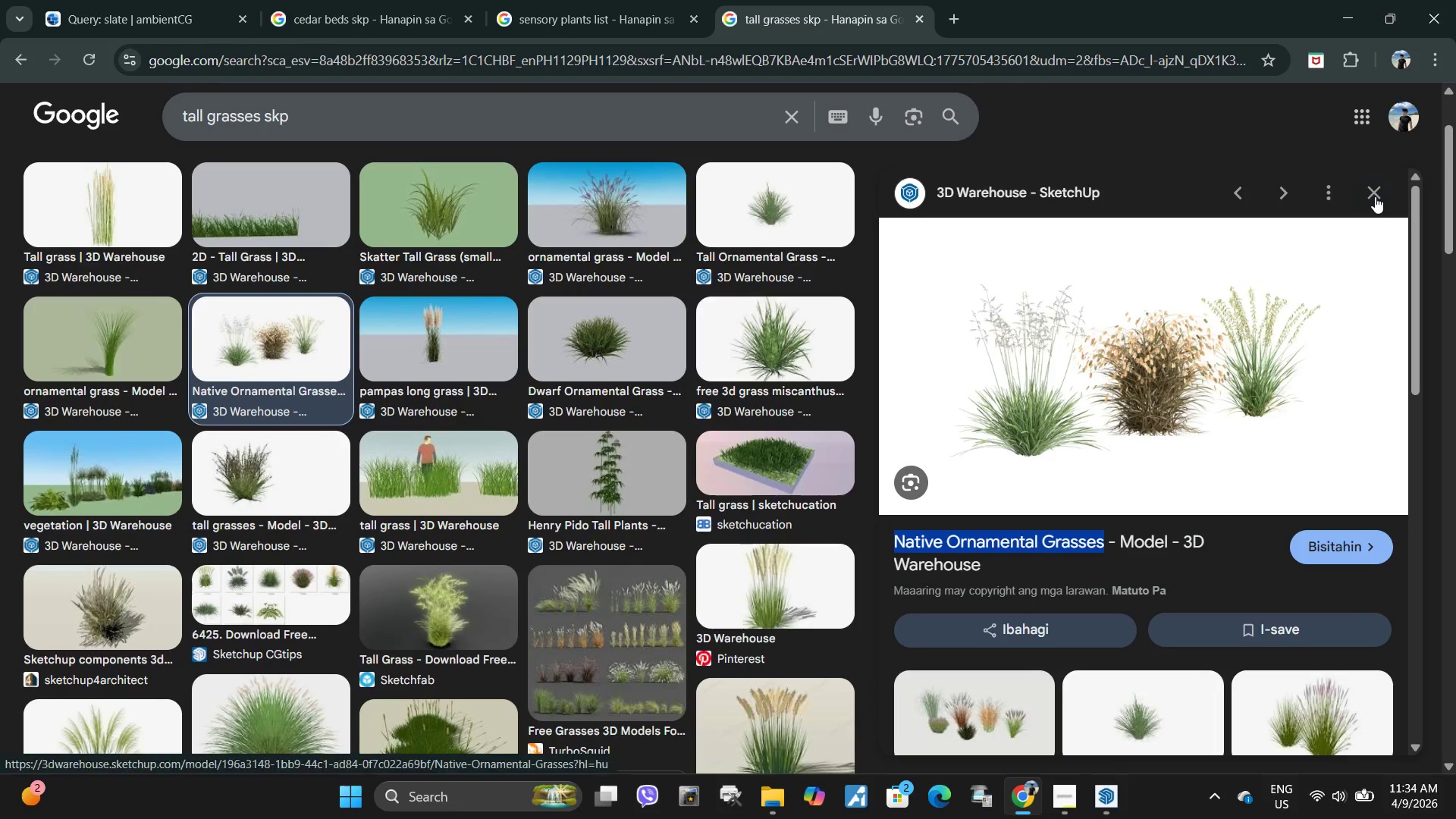 
left_click([1375, 196])
 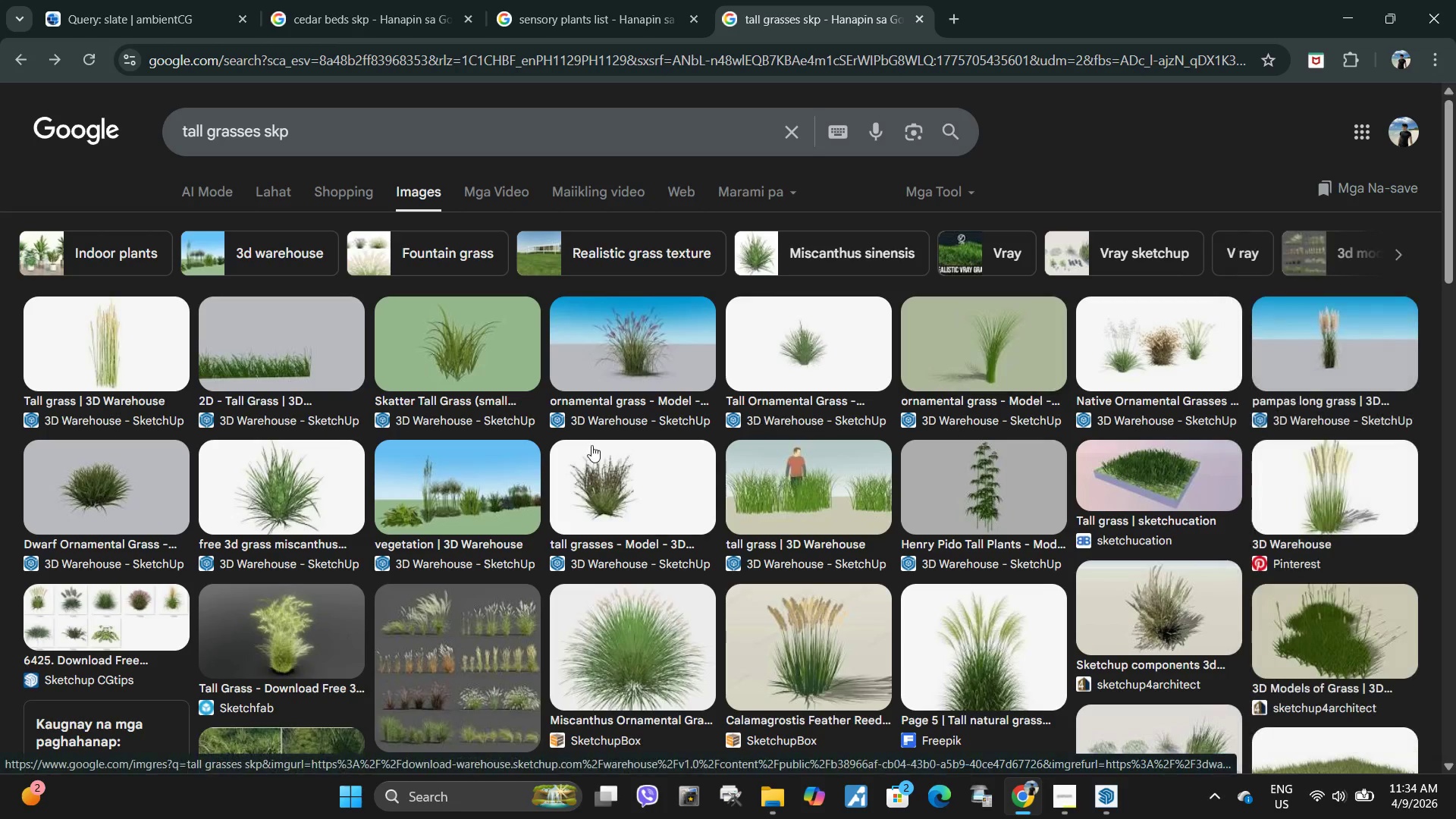 
scroll: coordinate [592, 445], scroll_direction: up, amount: 4.0
 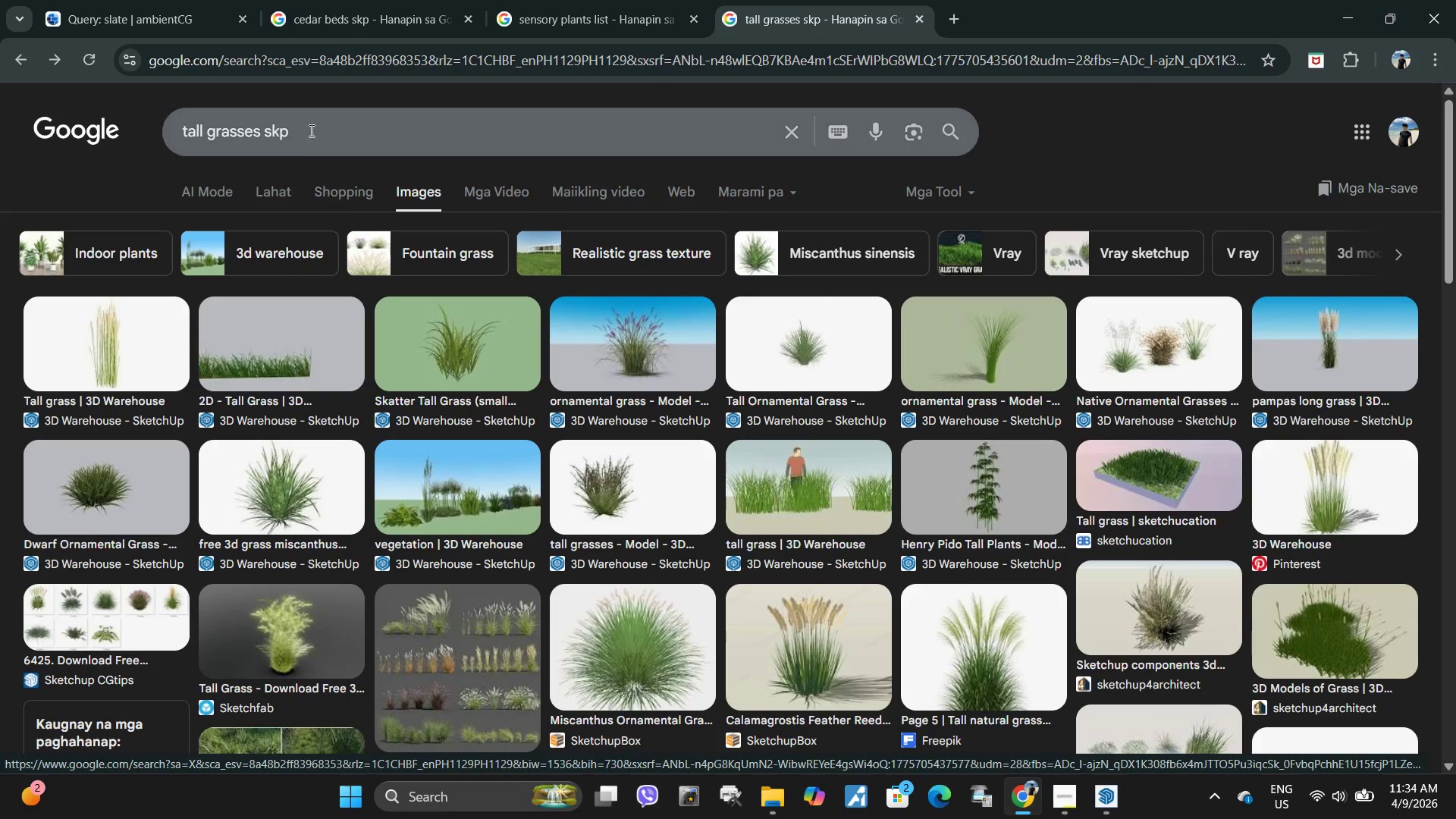 
left_click([312, 128])
 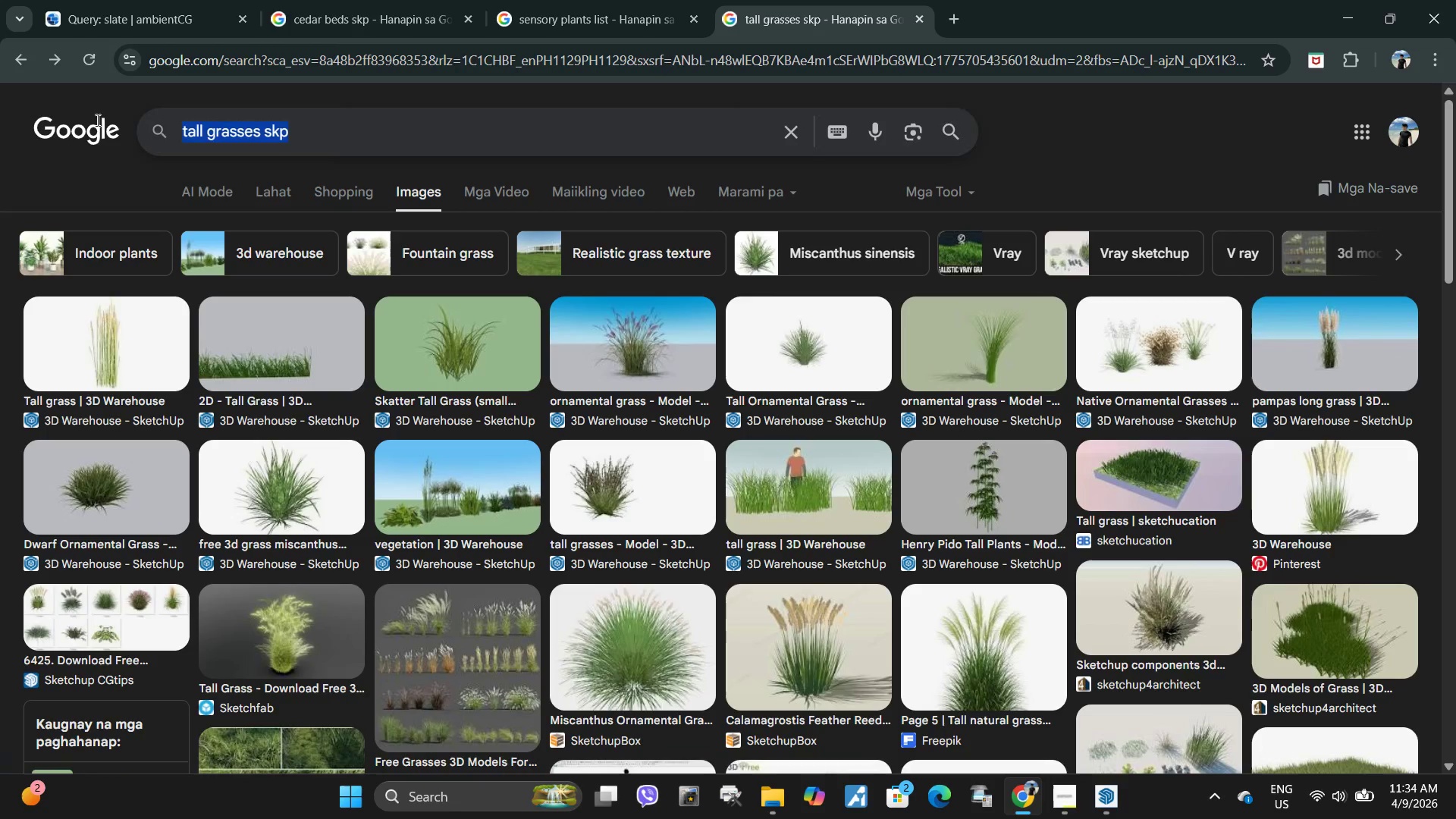 
left_click_drag(start_coordinate=[325, 134], to_coordinate=[90, 119])
 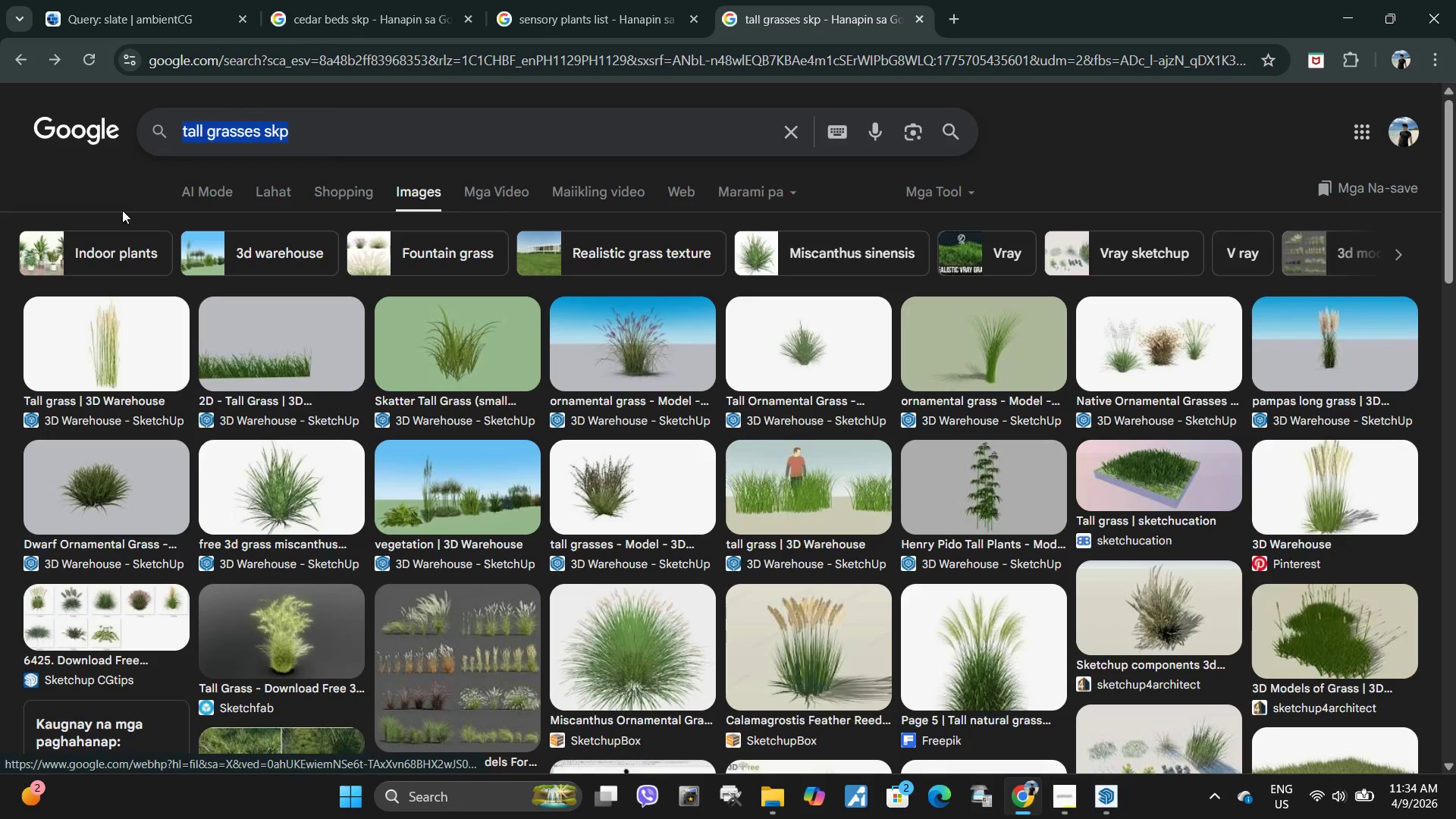 
left_click([122, 315])
 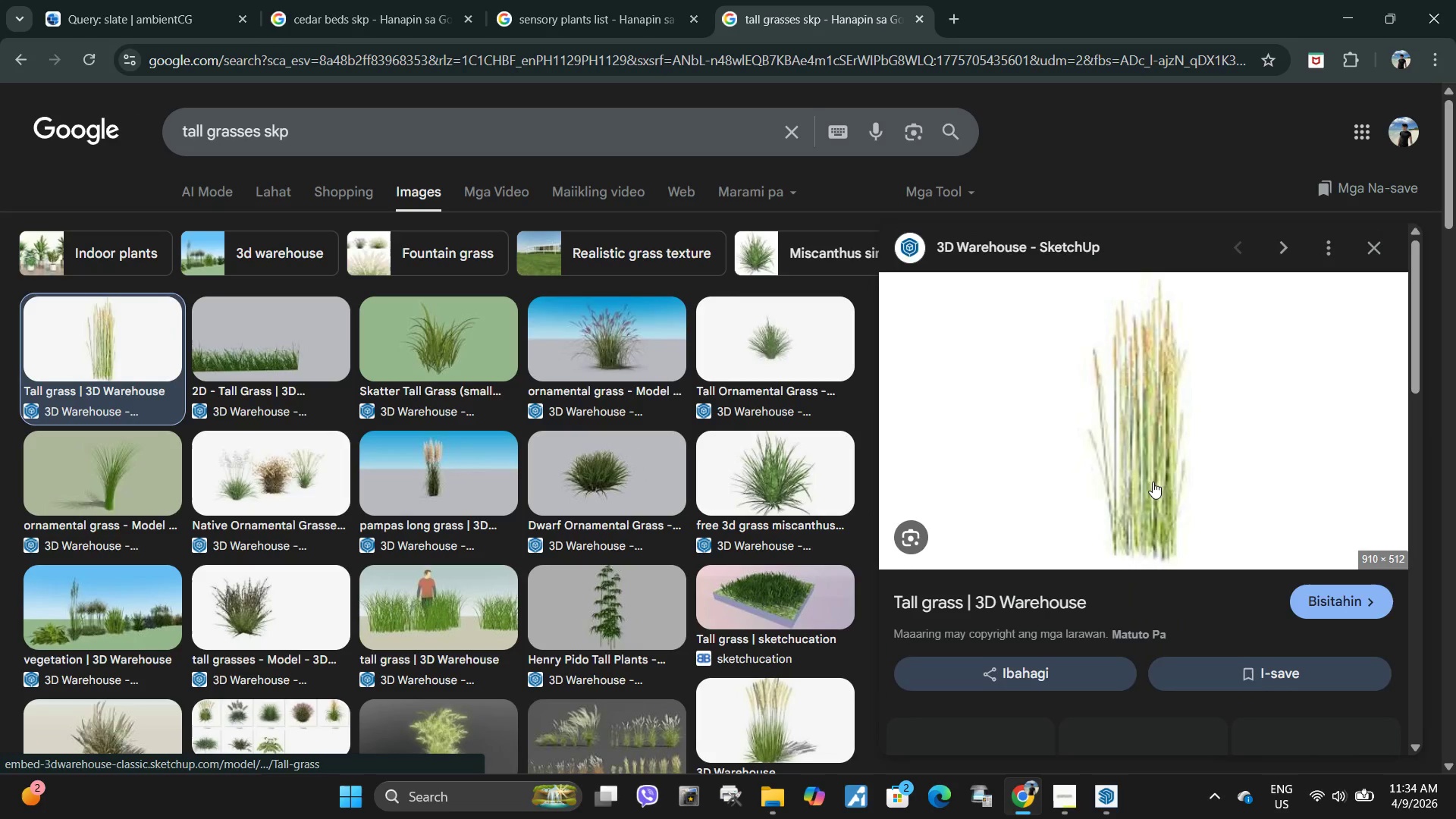 
scroll: coordinate [1153, 482], scroll_direction: down, amount: 1.0
 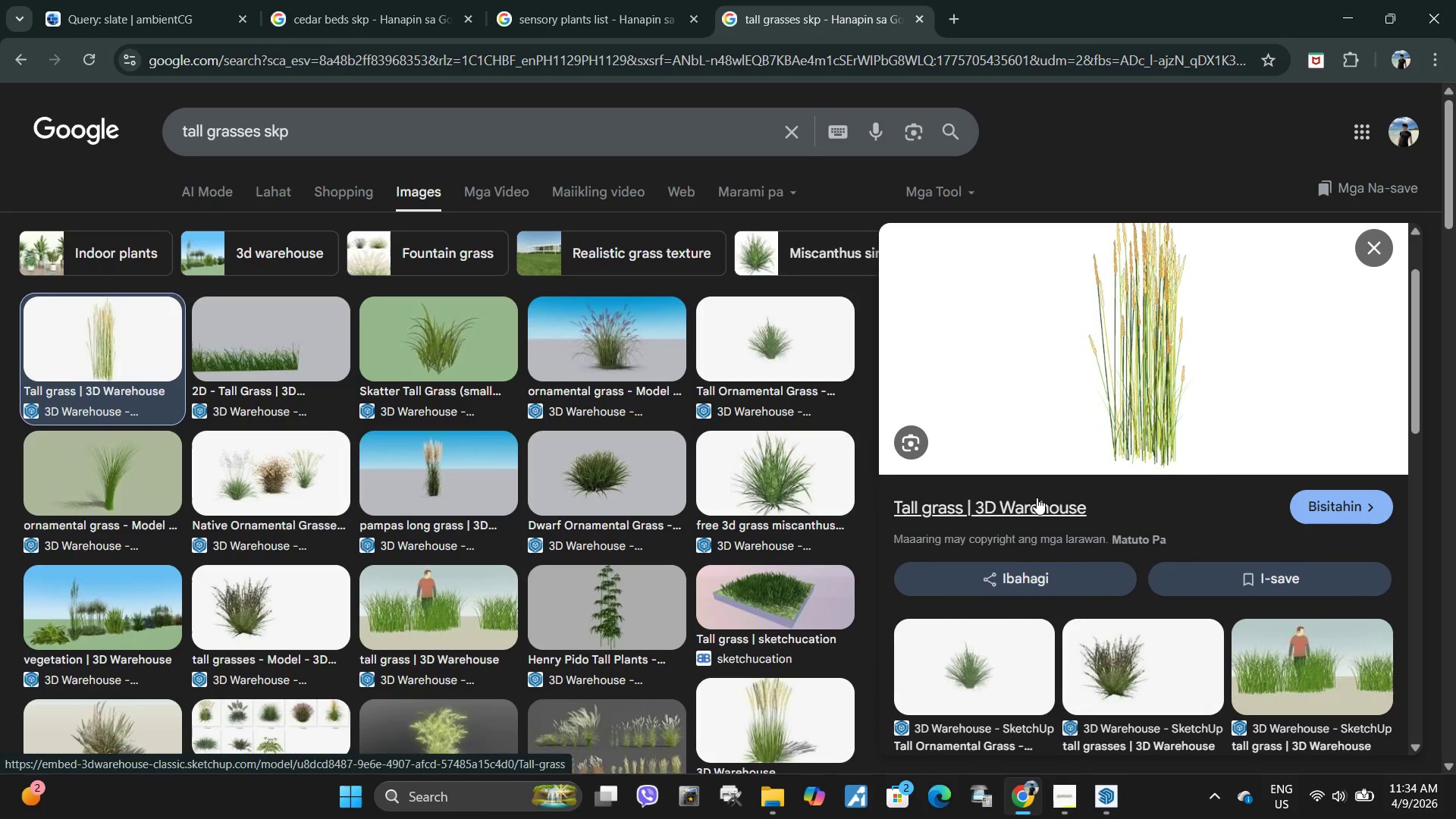 
right_click([1144, 667])
 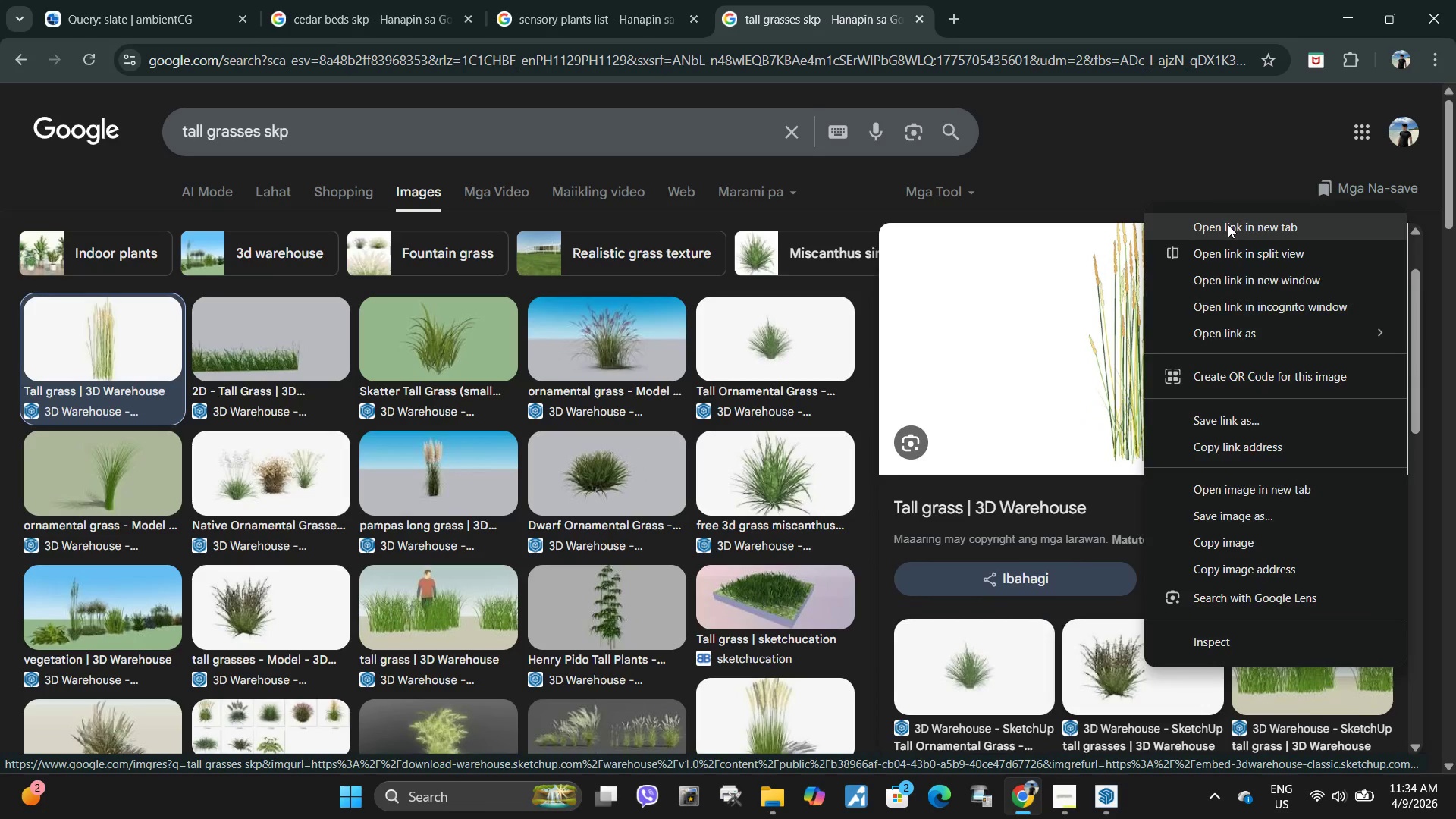 
left_click([1228, 224])
 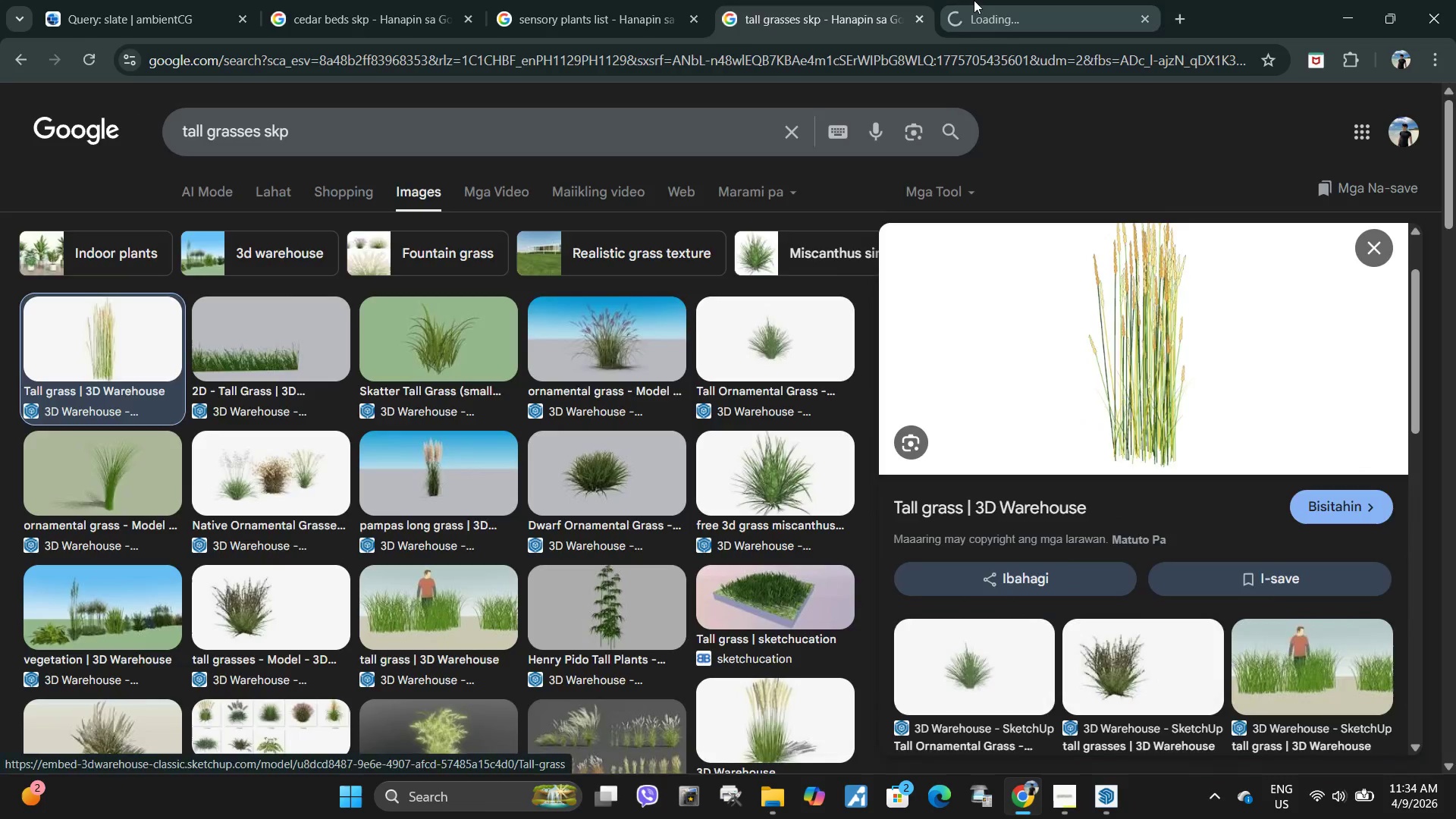 
left_click([974, 0])
 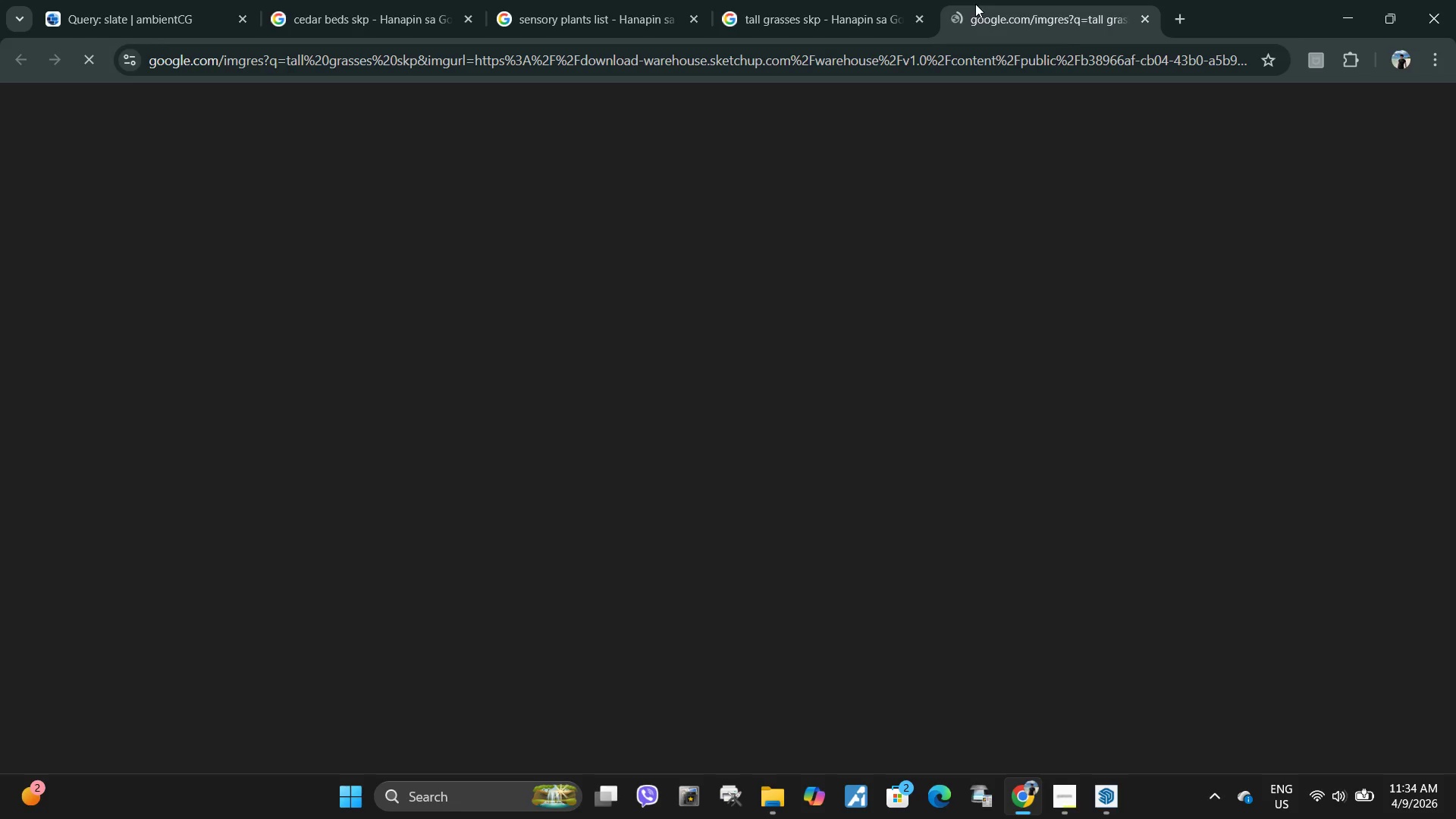 
mouse_move([921, 140])
 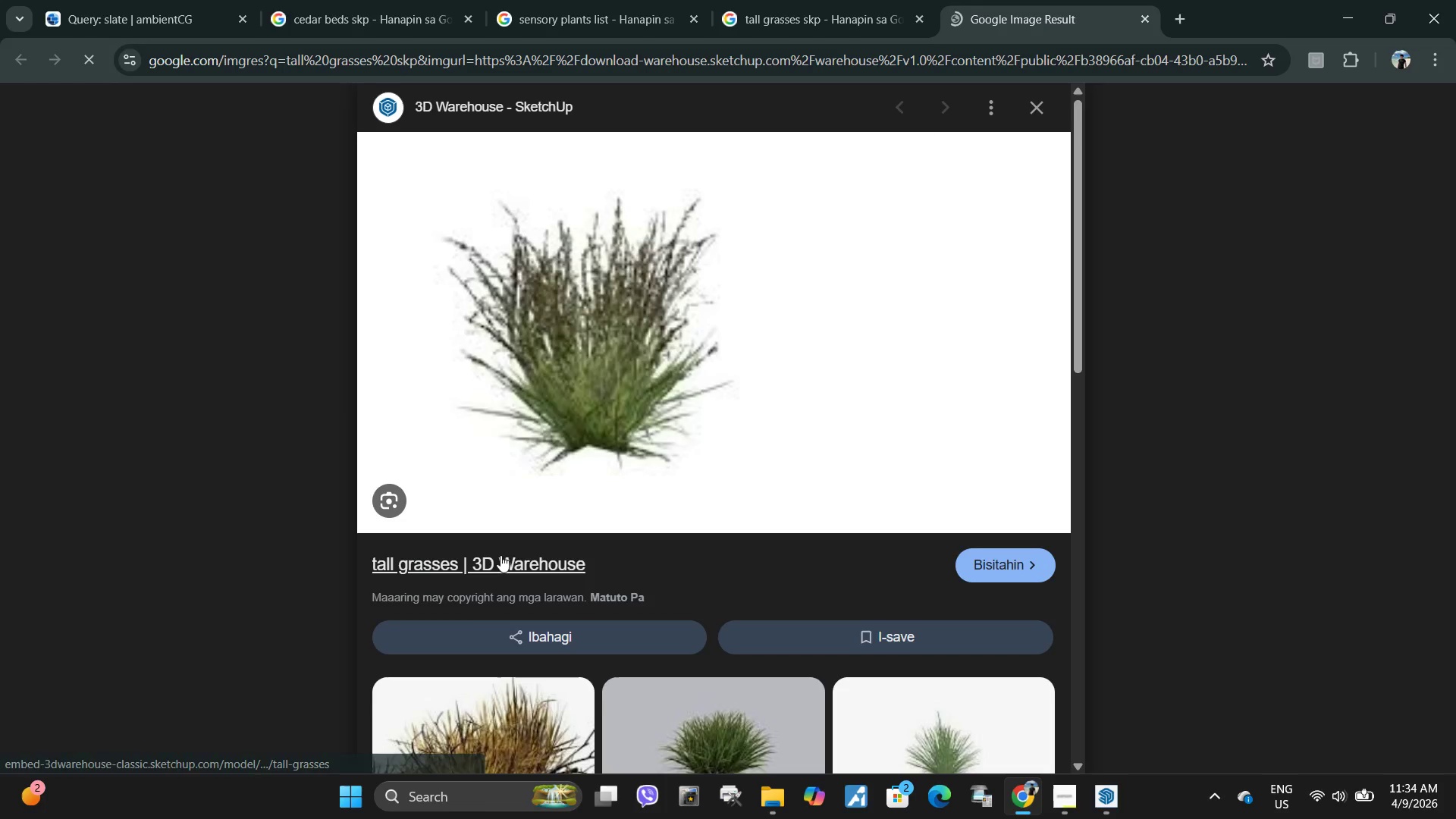 
left_click([500, 555])
 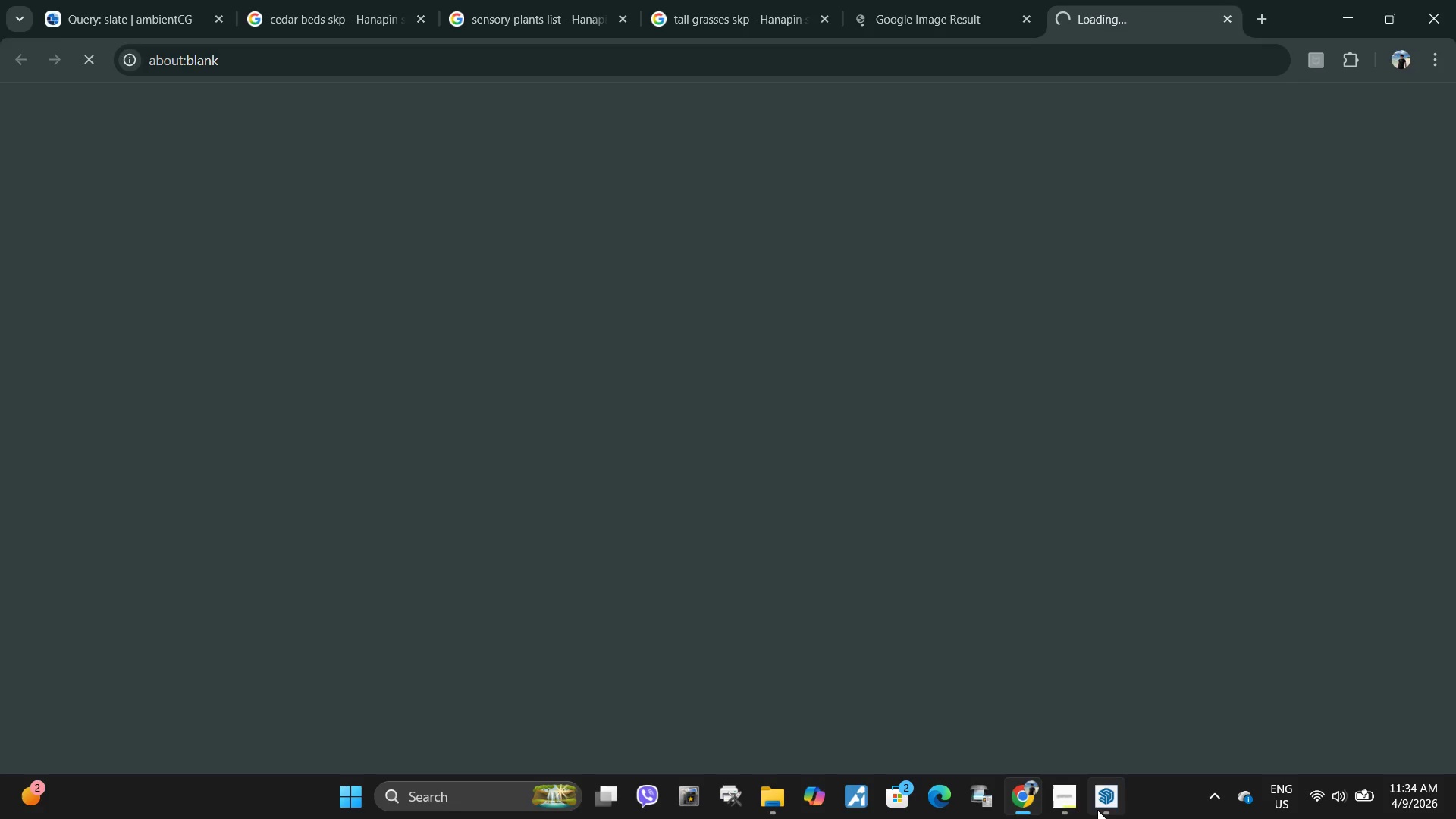 
left_click([1097, 810])
 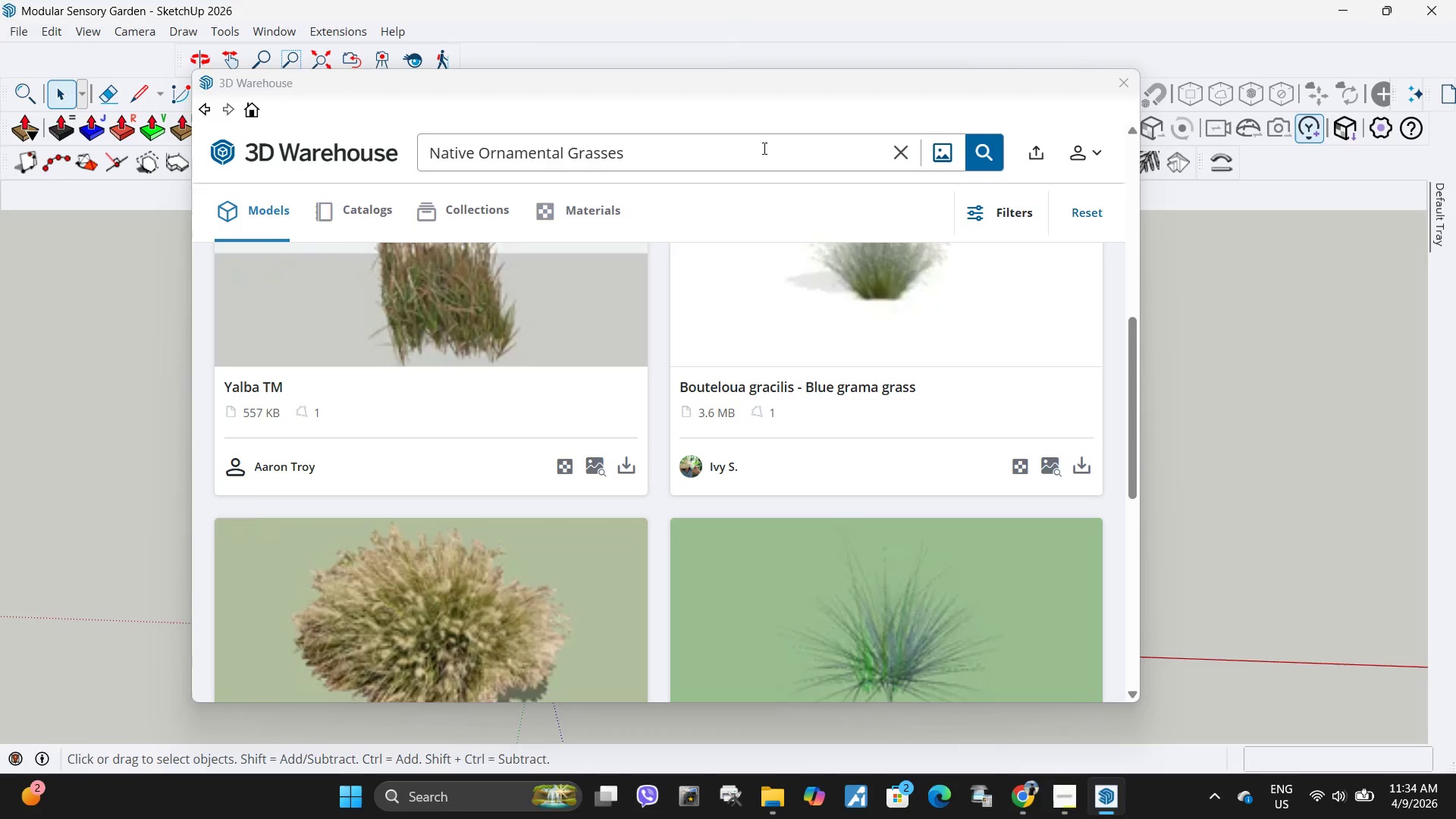 
left_click([763, 148])
 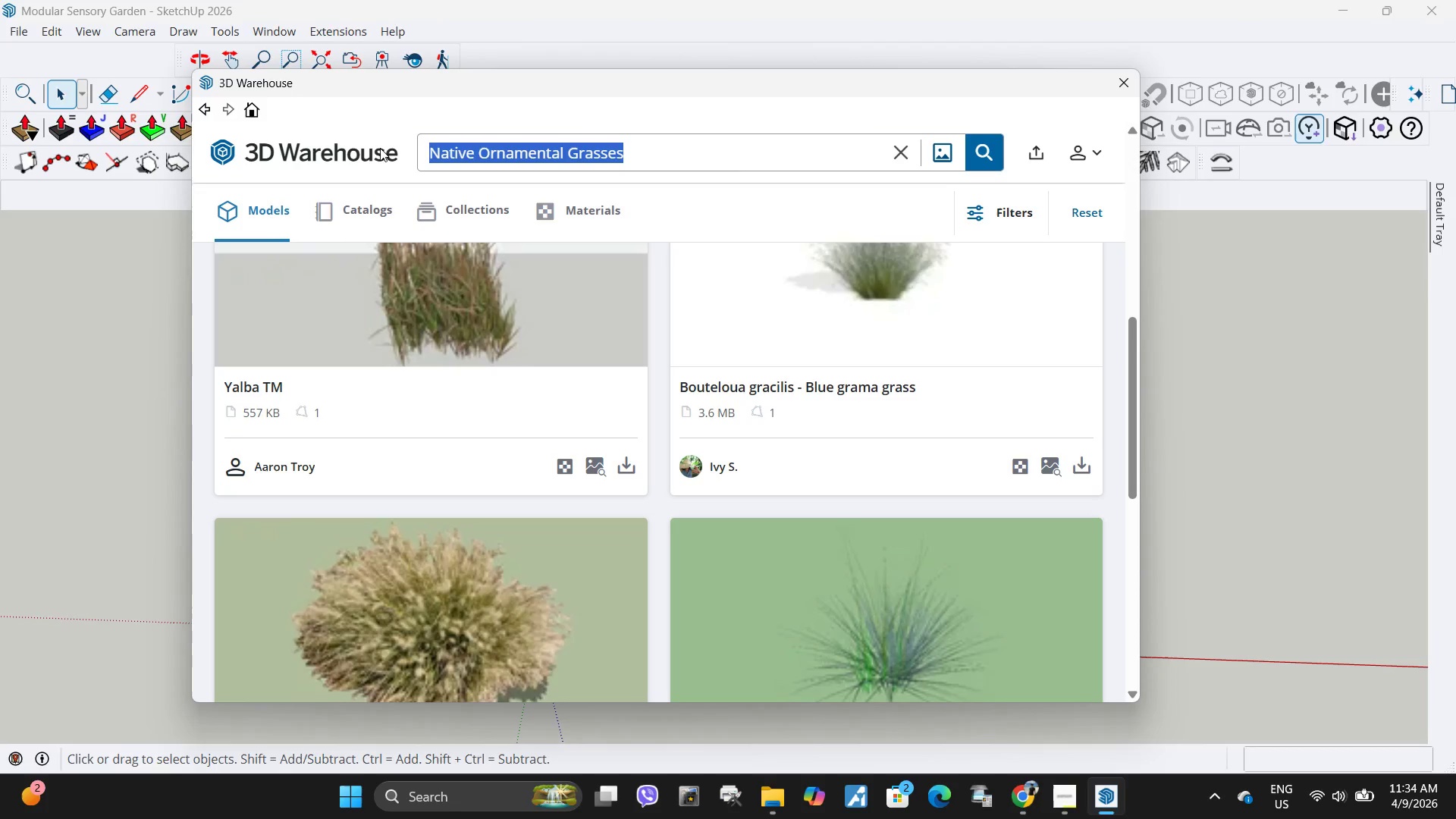 
left_click_drag(start_coordinate=[763, 148], to_coordinate=[372, 148])
 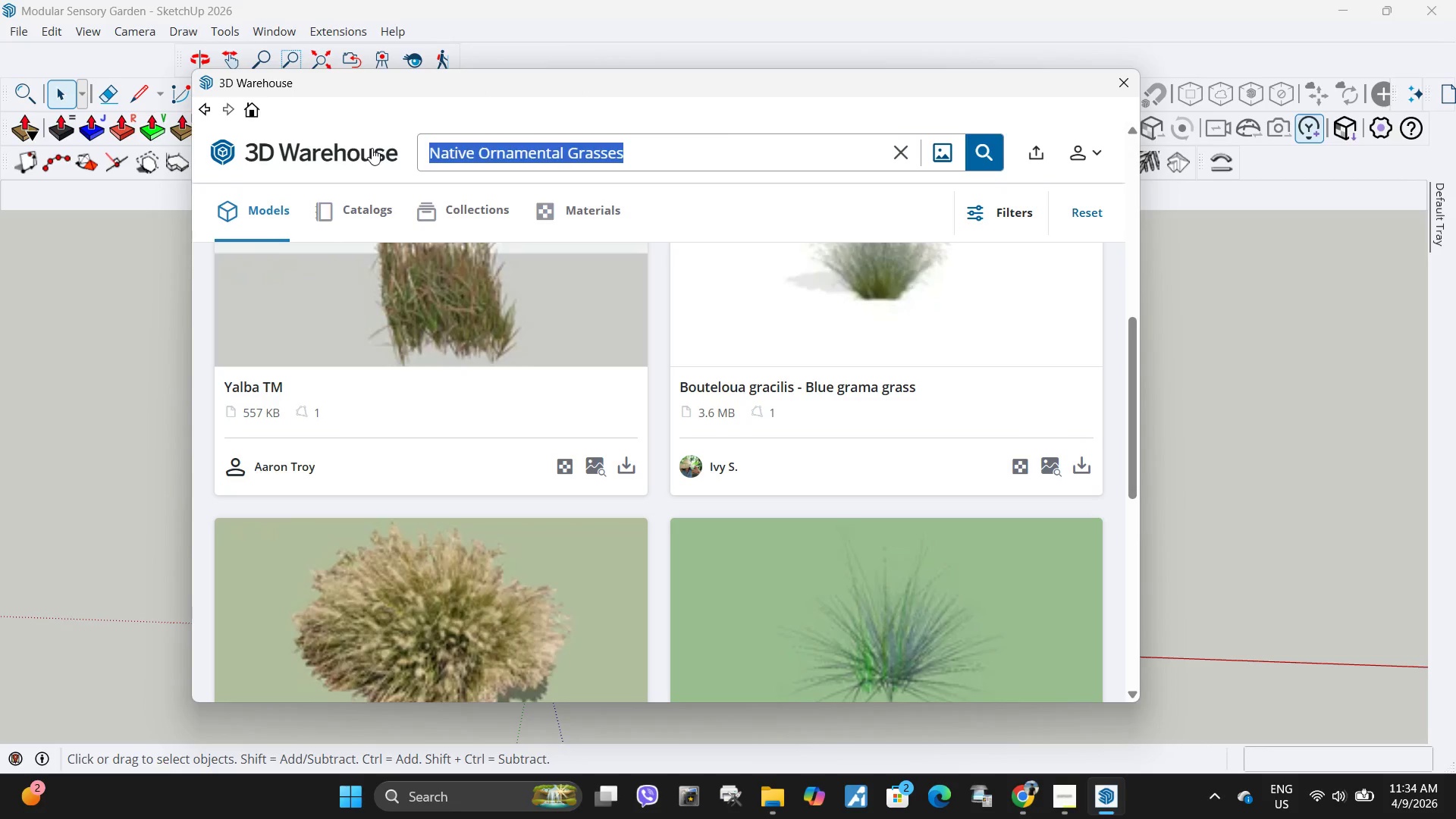 
type(tall grasses)
 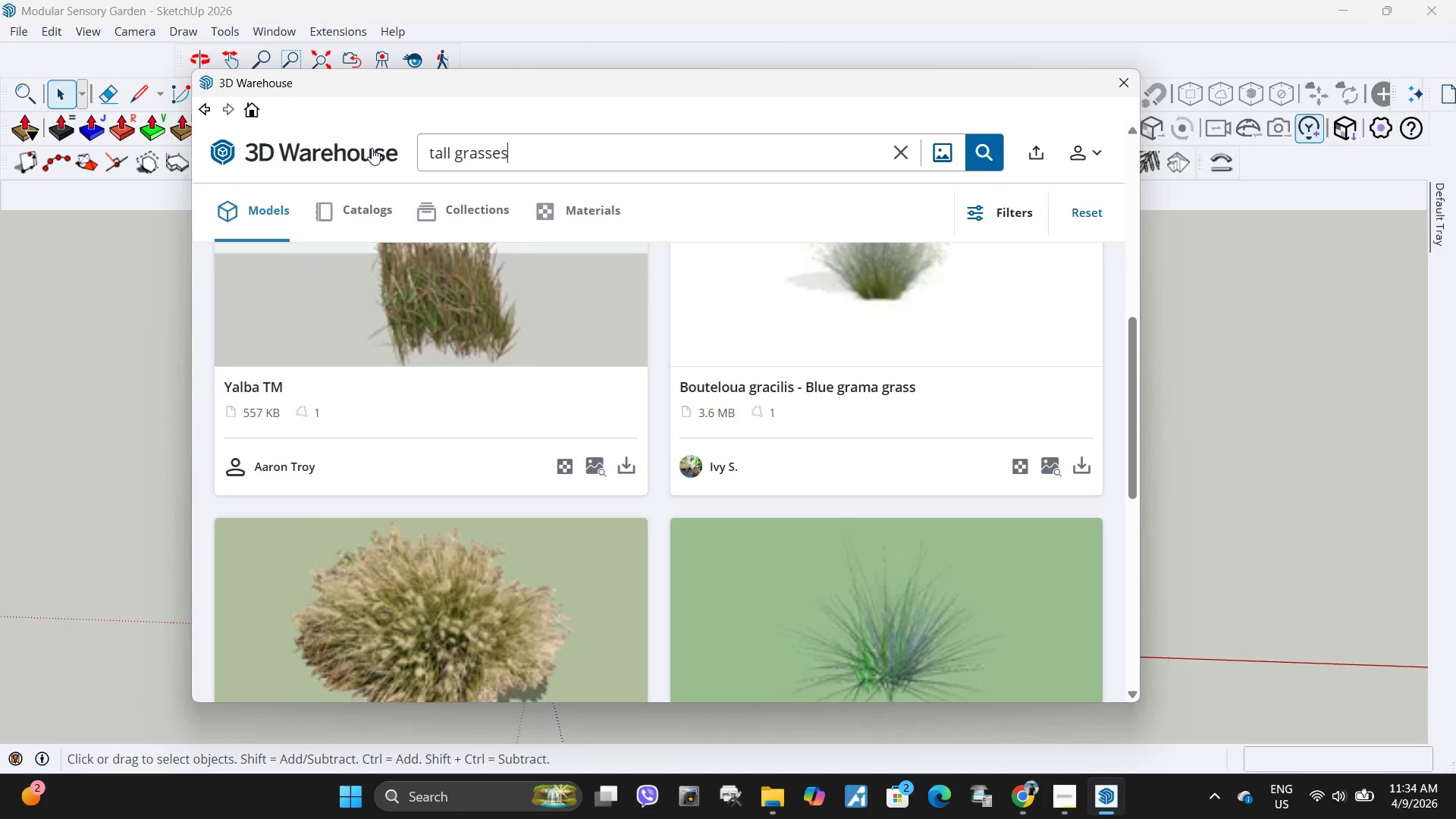 
key(Enter)
 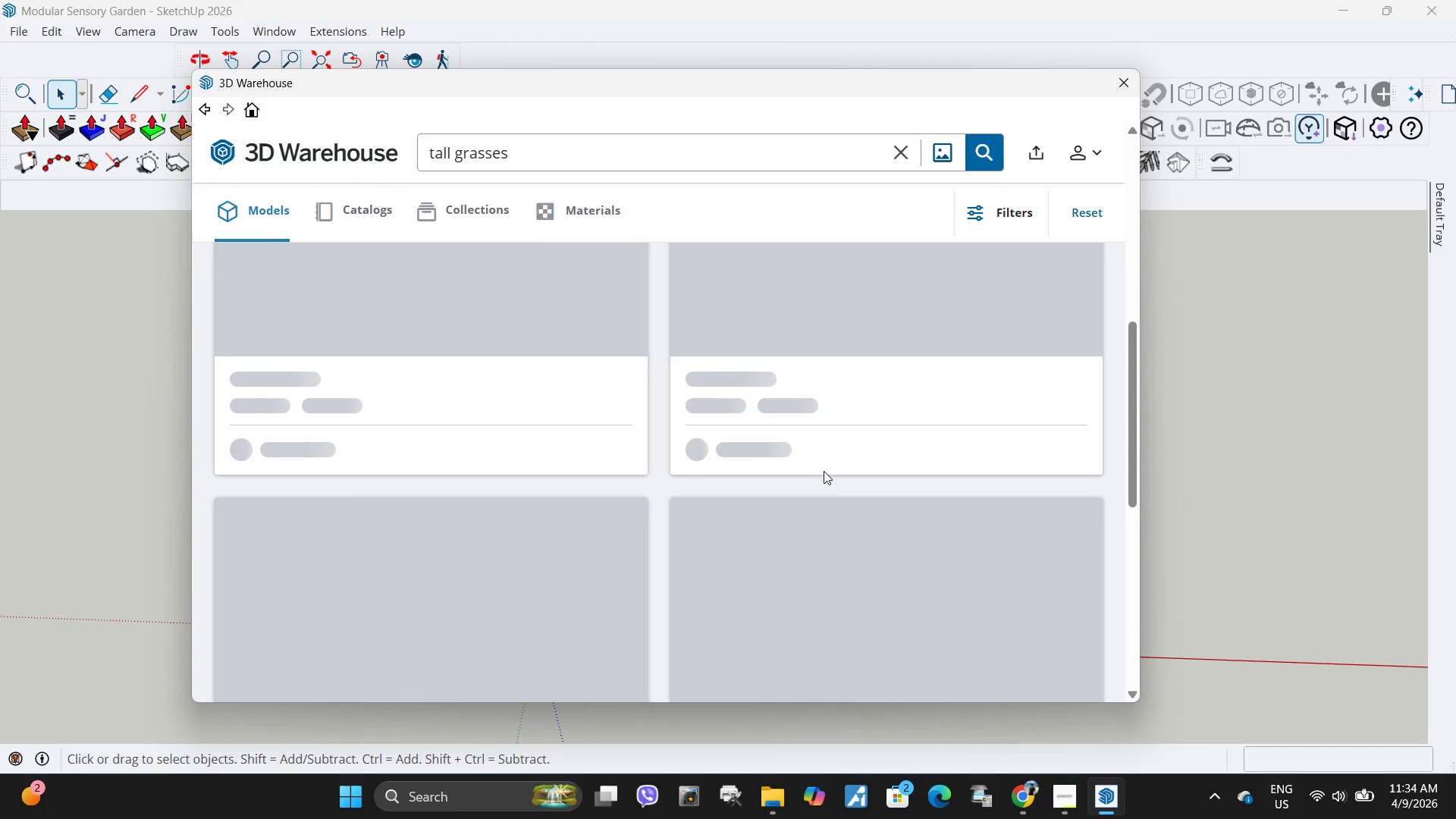 
scroll: coordinate [836, 527], scroll_direction: up, amount: 4.0
 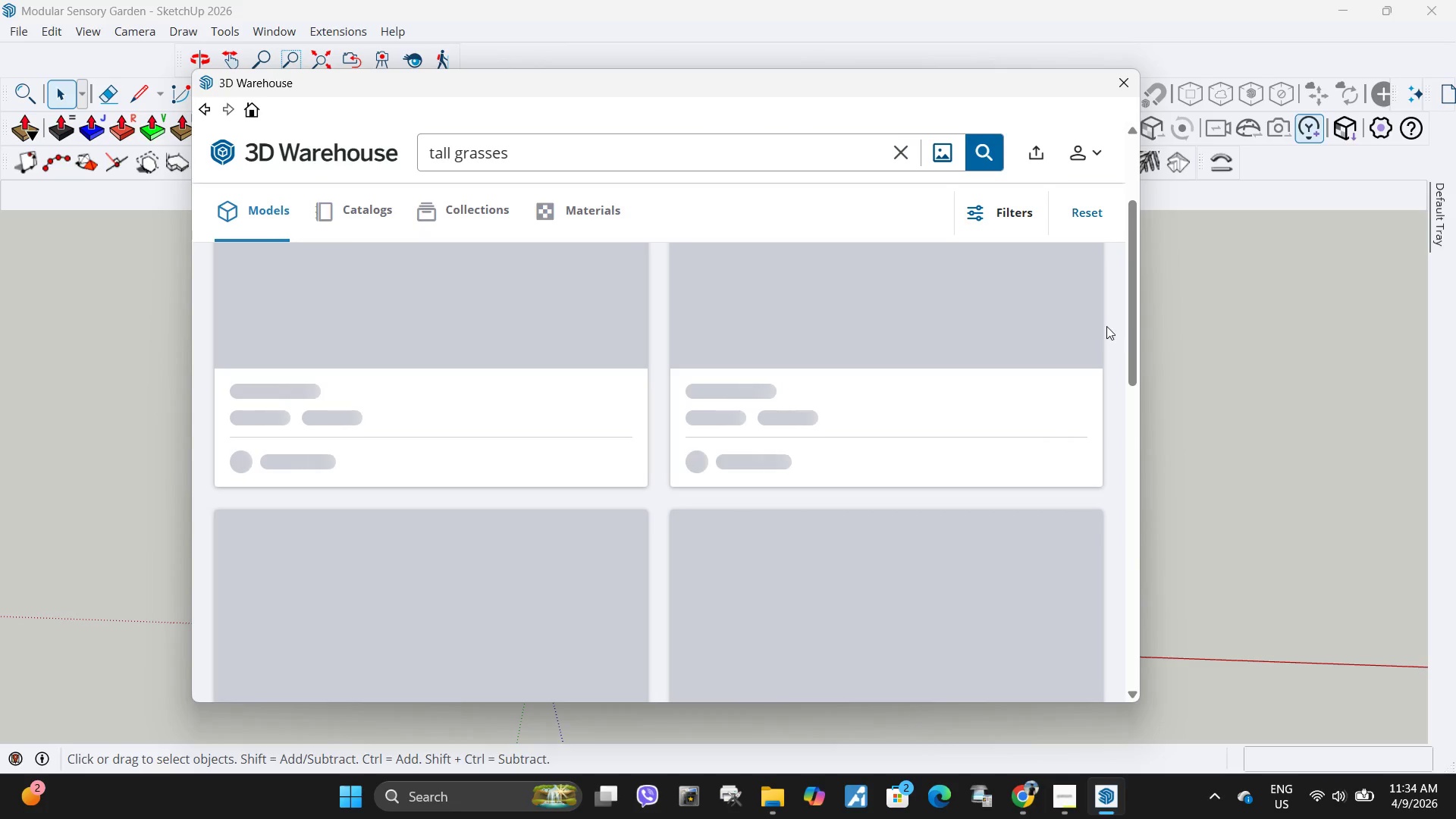 
wait(13.95)
 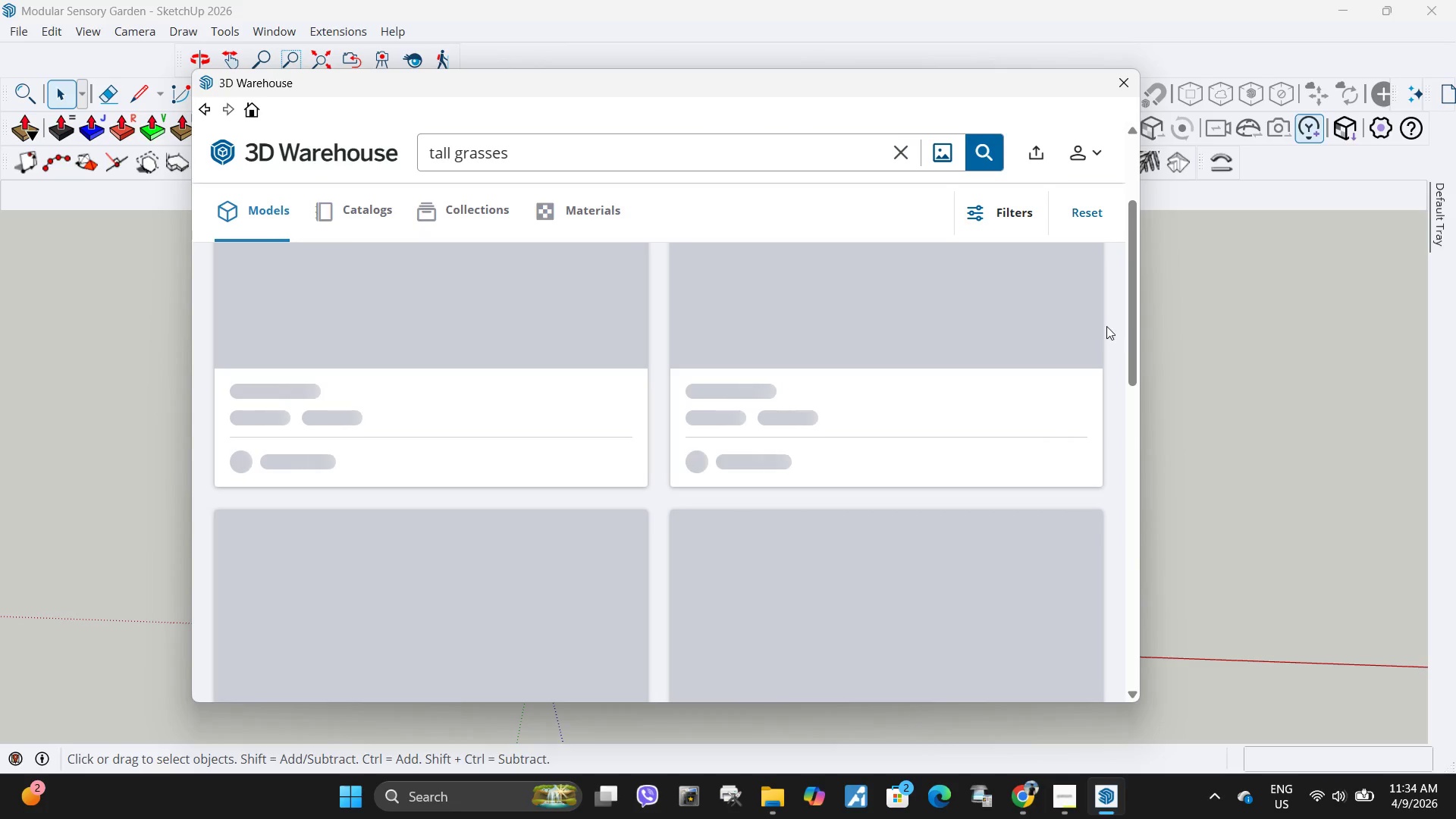 
scroll: coordinate [575, 360], scroll_direction: up, amount: 3.0
 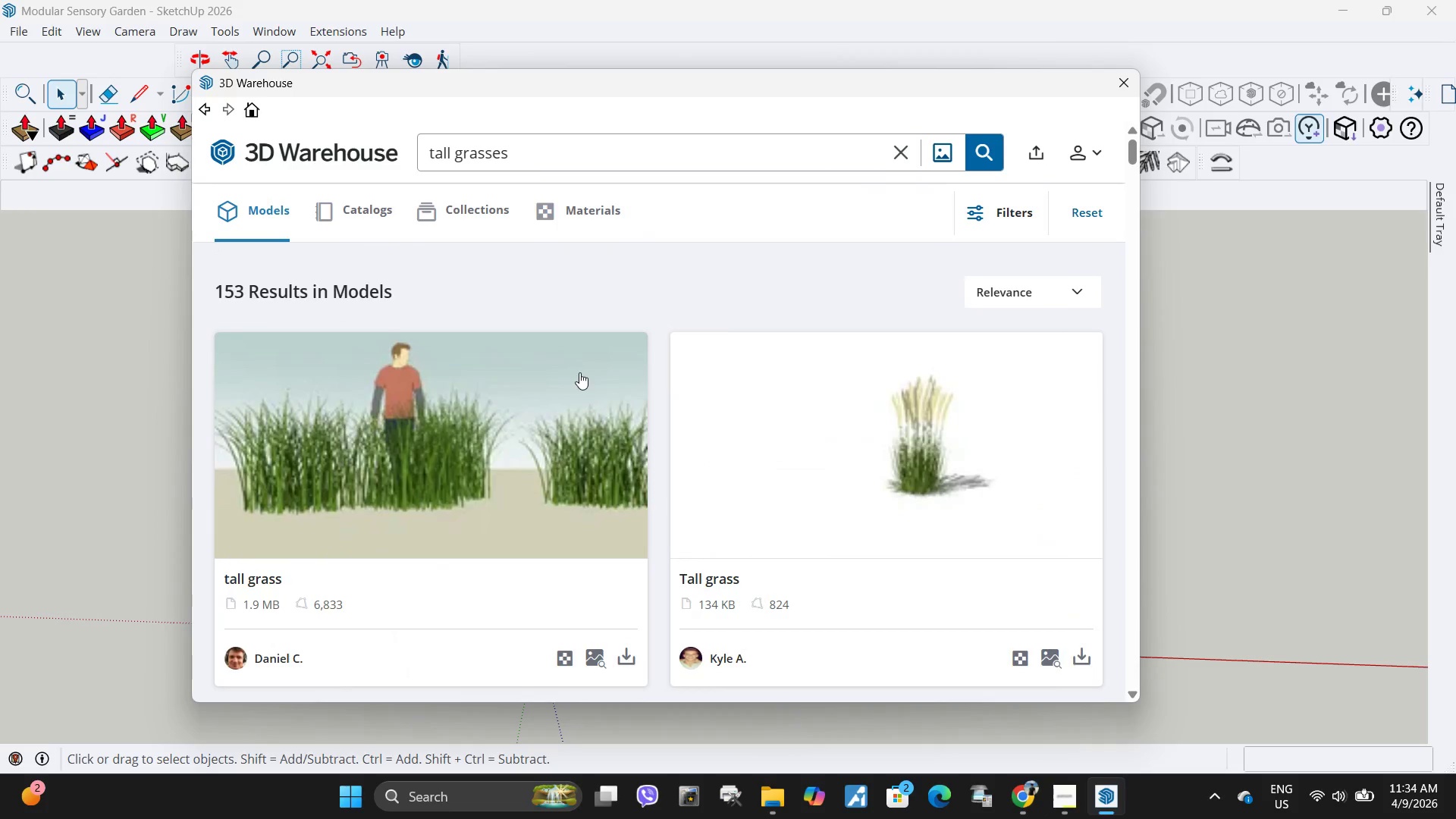 
scroll: coordinate [579, 372], scroll_direction: down, amount: 1.0
 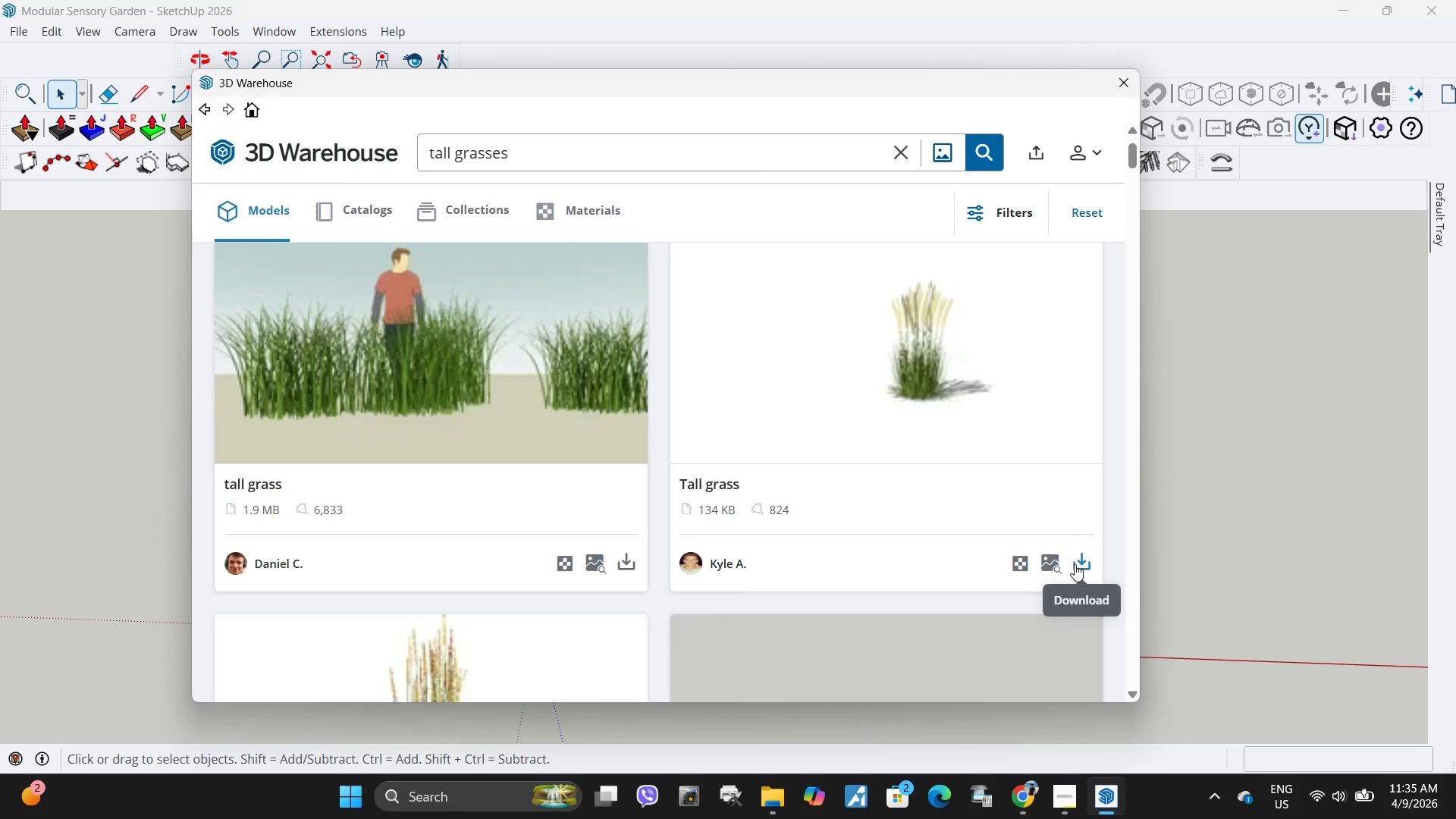 
left_click([1075, 564])
 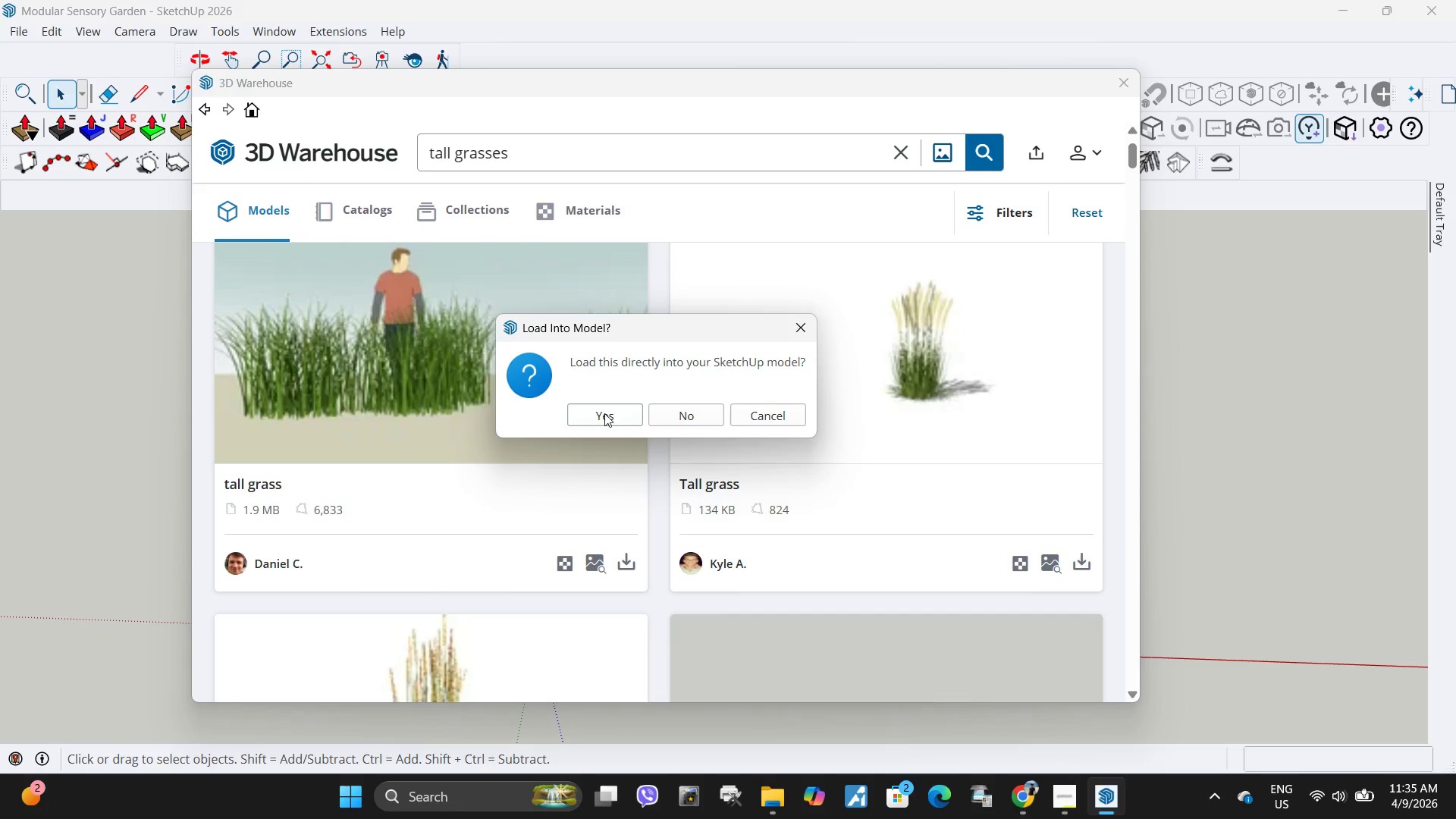 
left_click([601, 413])
 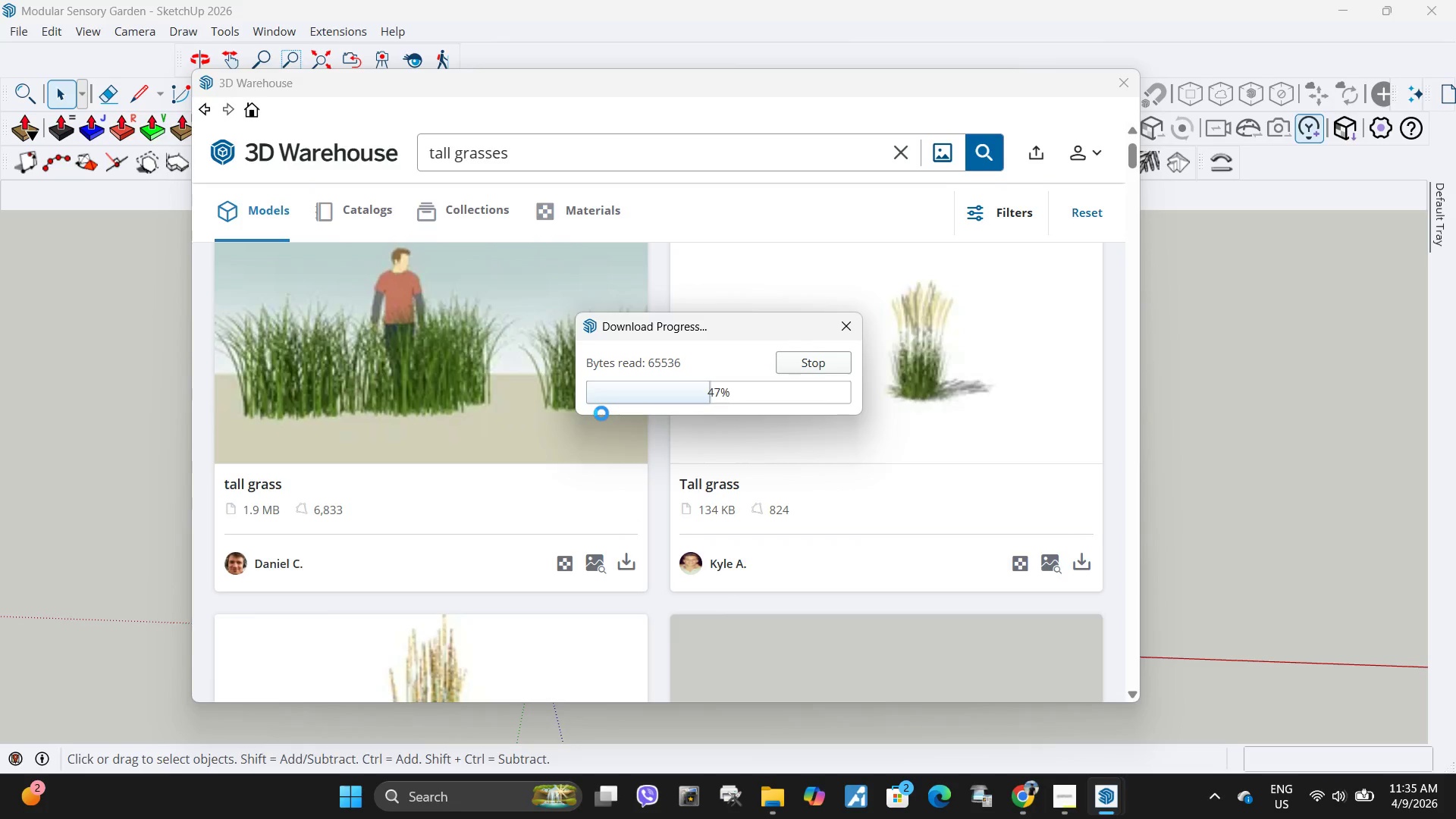 
scroll: coordinate [814, 397], scroll_direction: up, amount: 14.0
 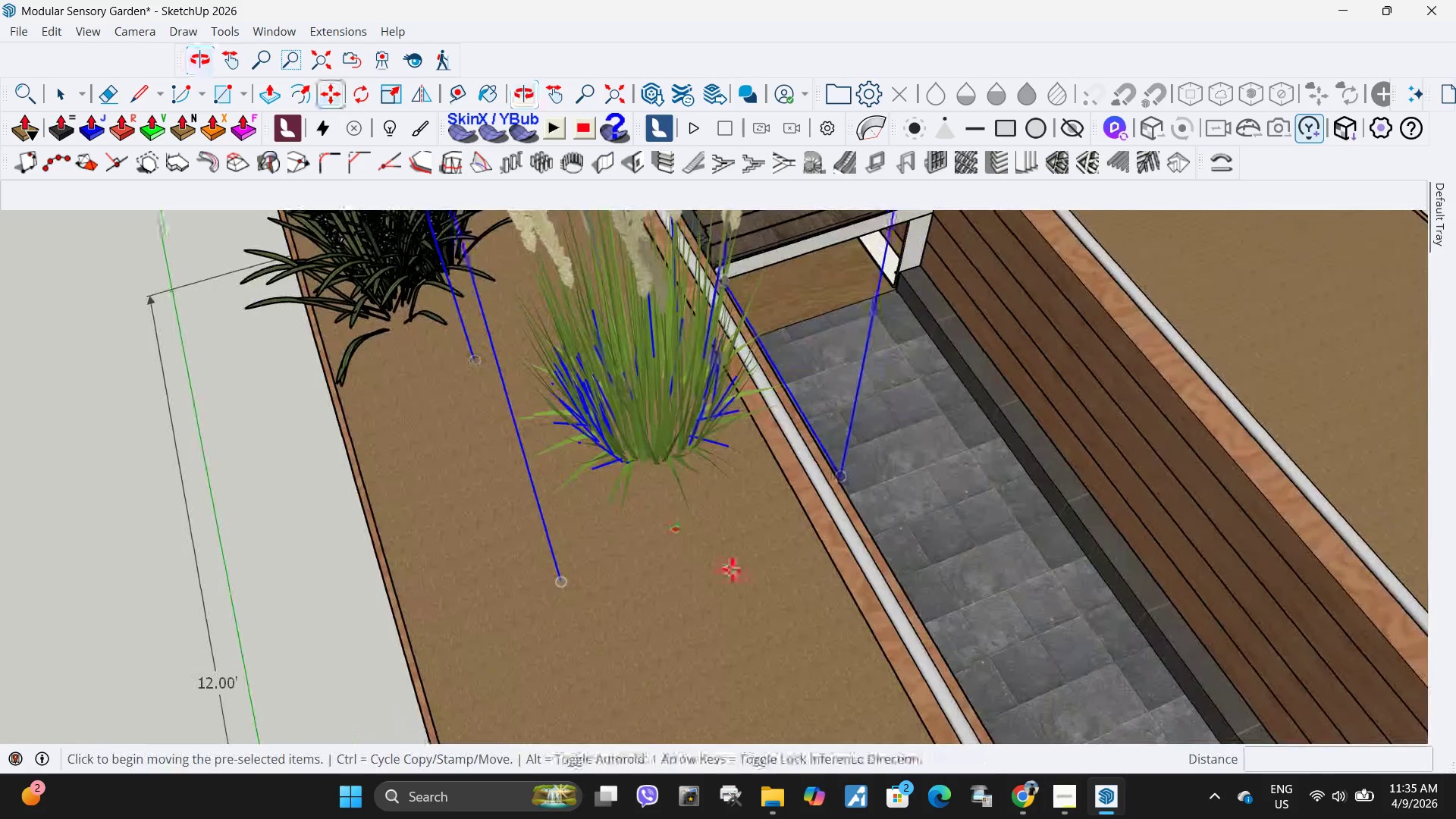 
key(M)
 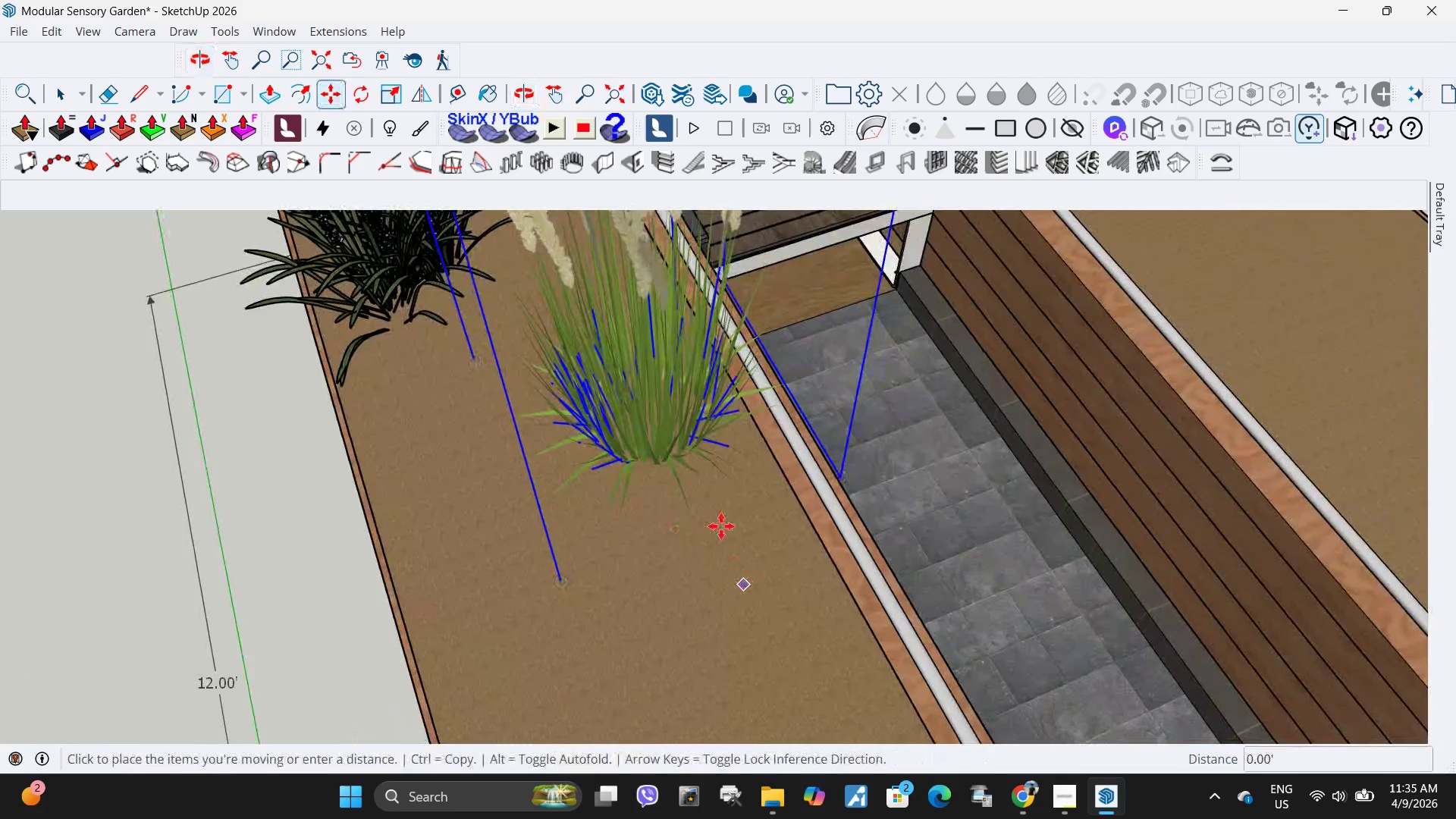 
left_click_drag(start_coordinate=[744, 585], to_coordinate=[740, 575])
 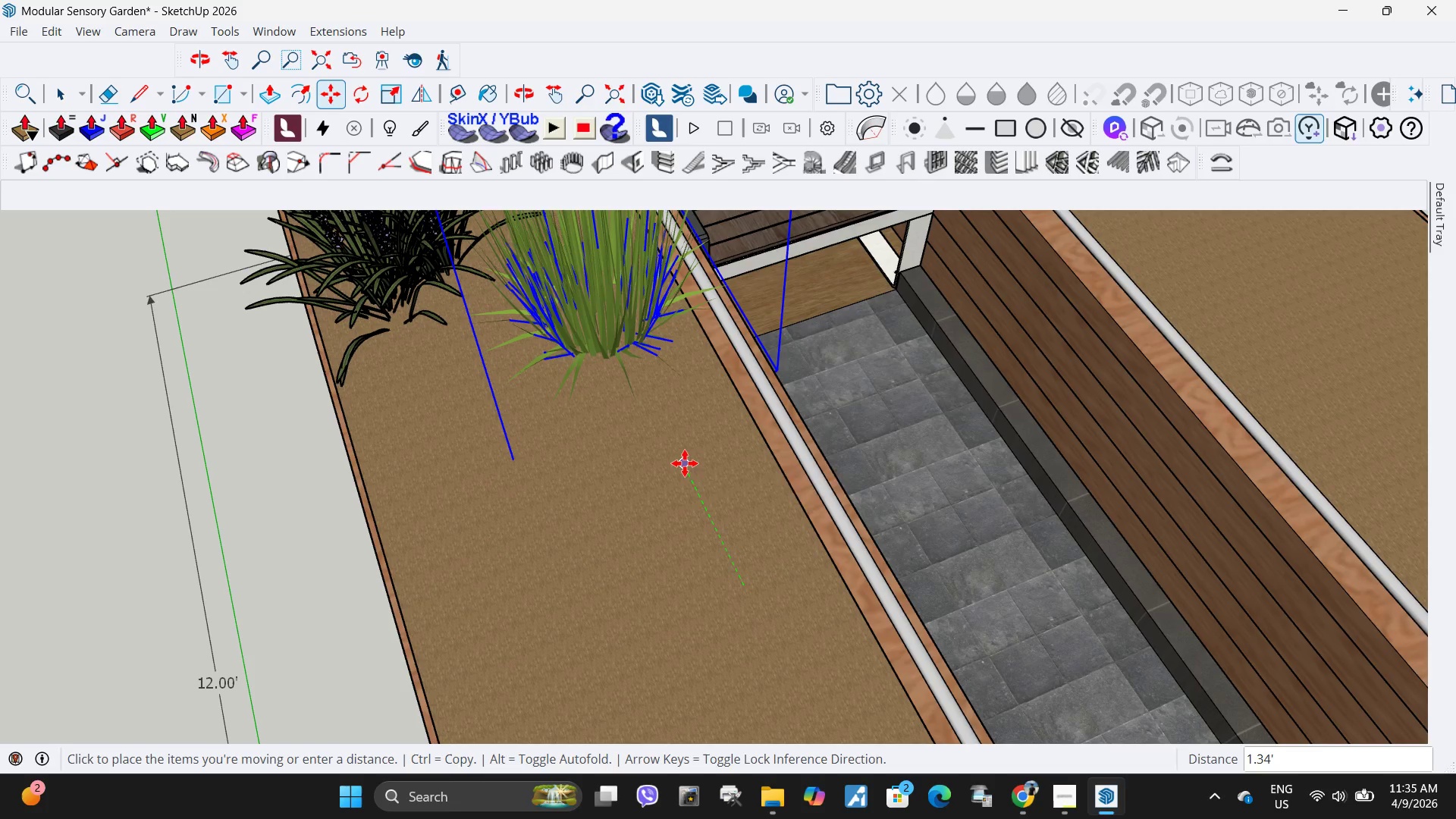 
scroll: coordinate [500, 497], scroll_direction: down, amount: 6.0
 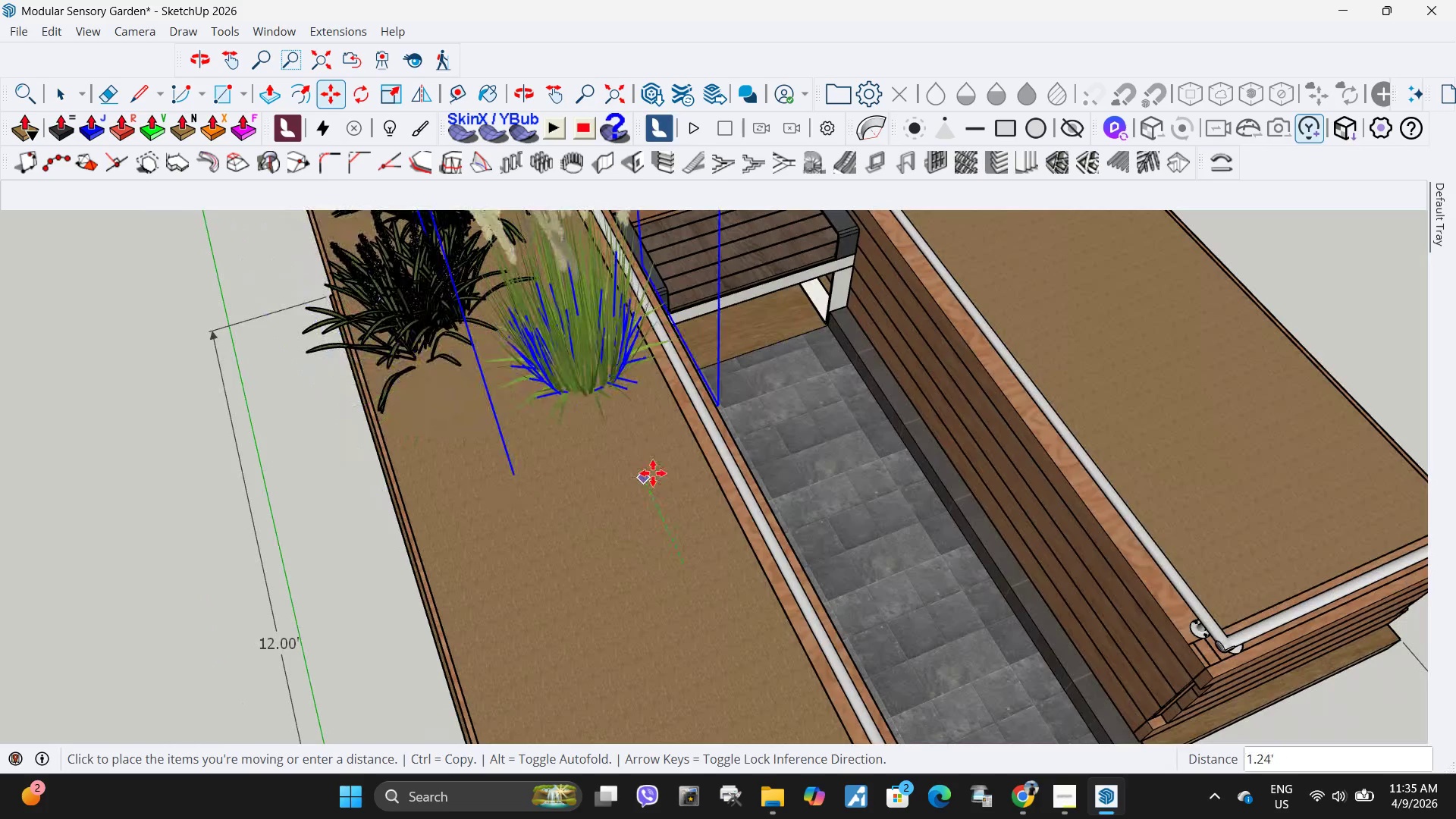 
left_click([653, 473])
 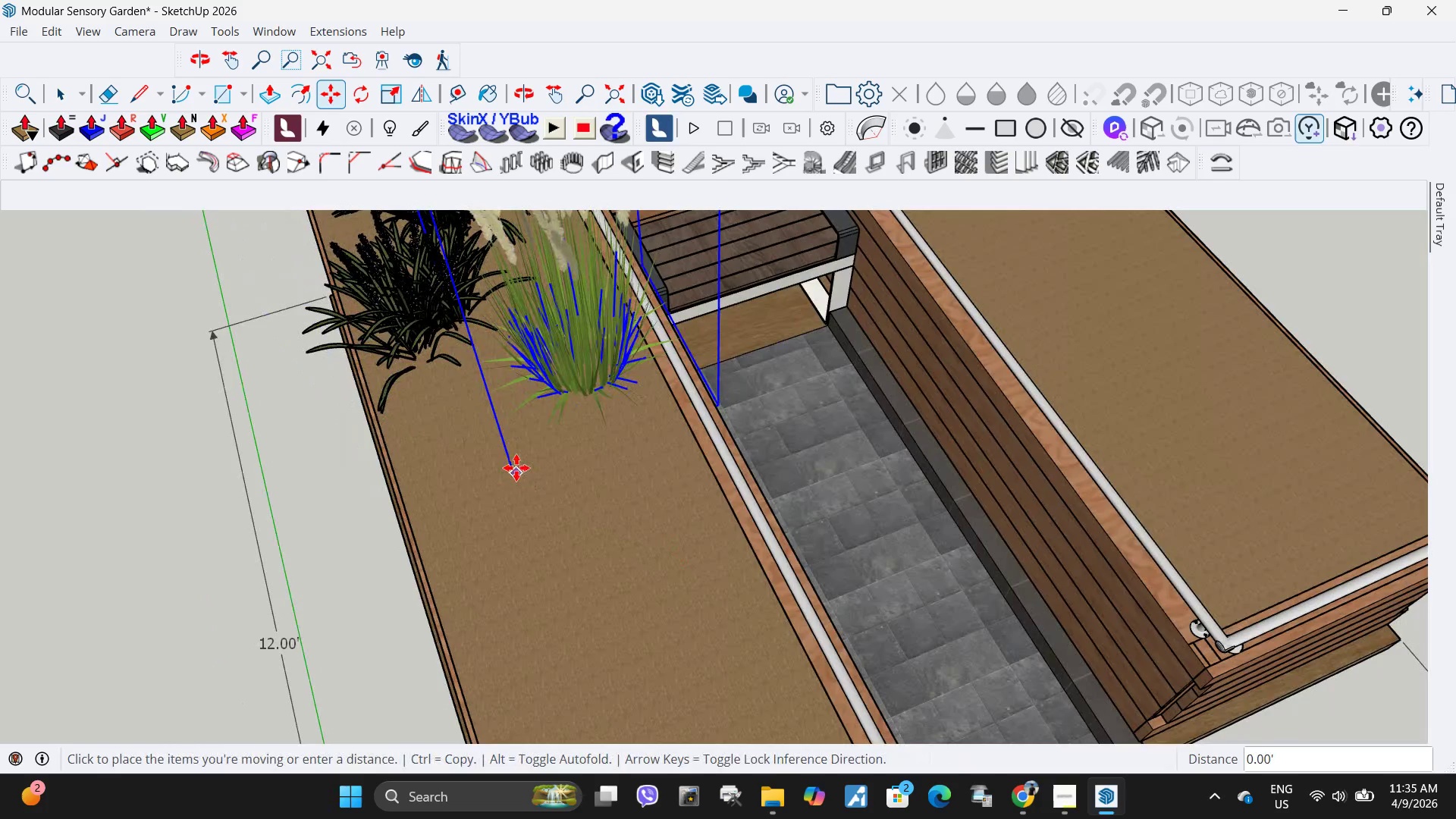 
left_click([516, 468])
 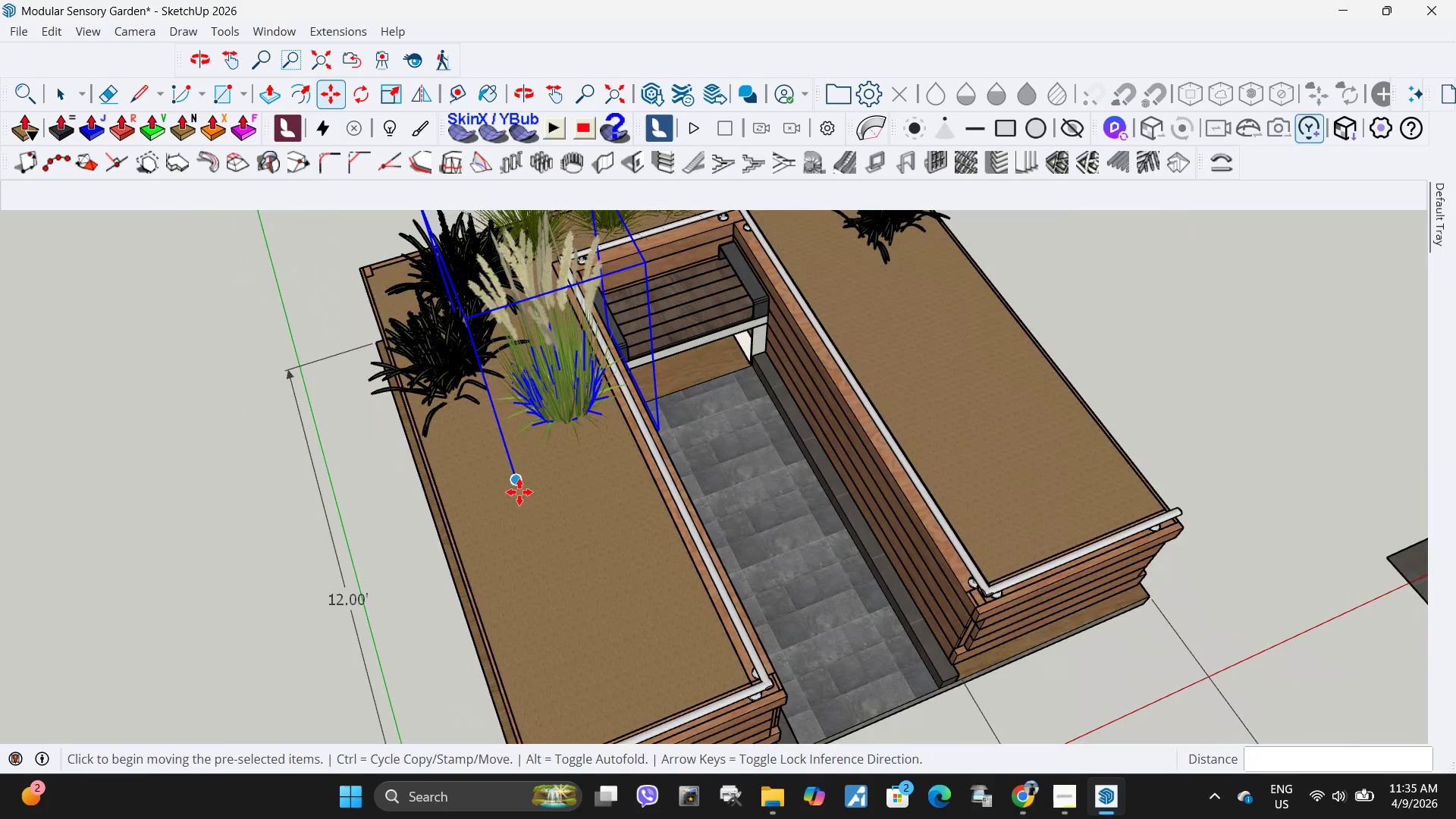 
scroll: coordinate [519, 491], scroll_direction: down, amount: 5.0
 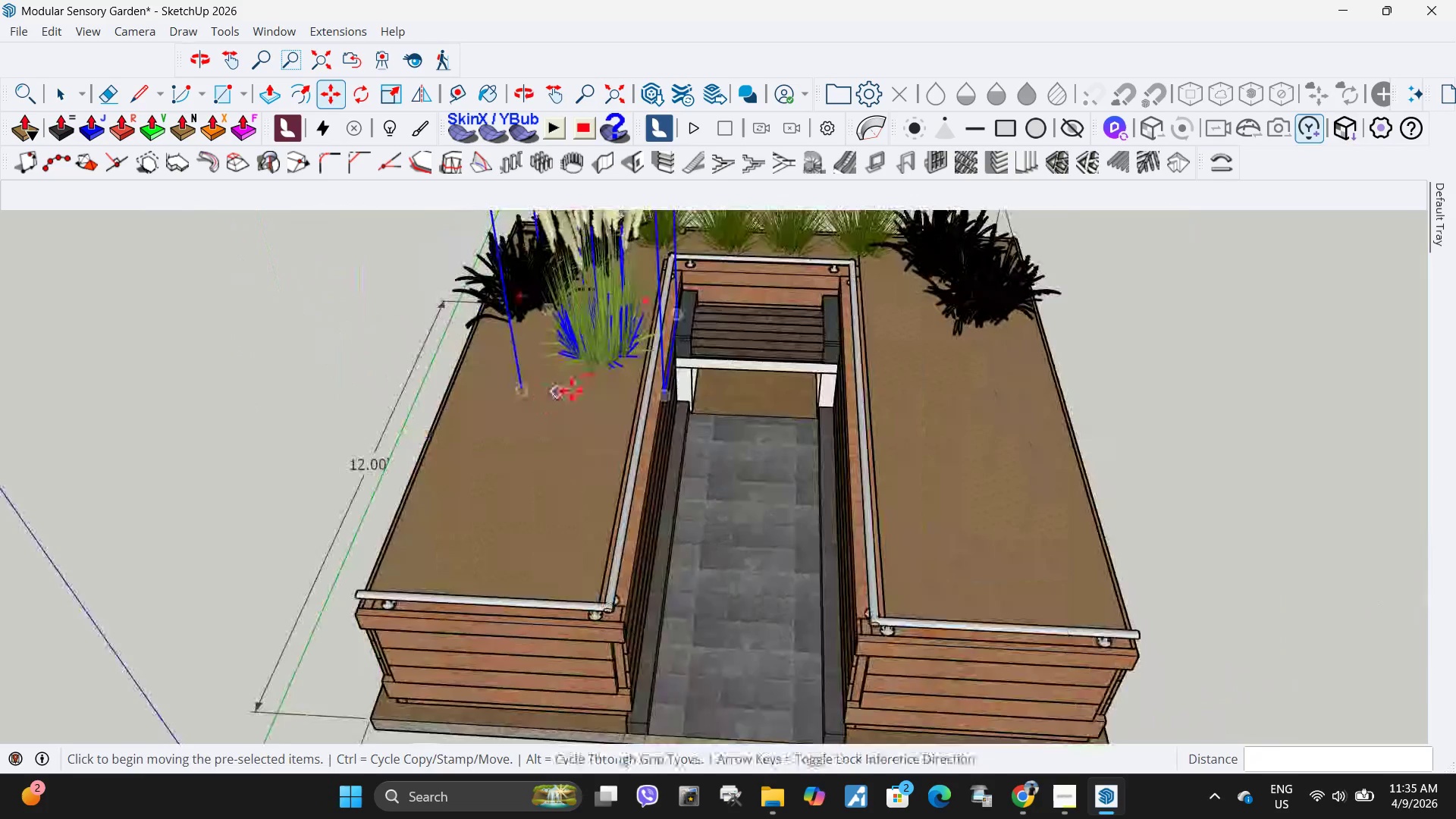 
scroll: coordinate [560, 406], scroll_direction: up, amount: 2.0
 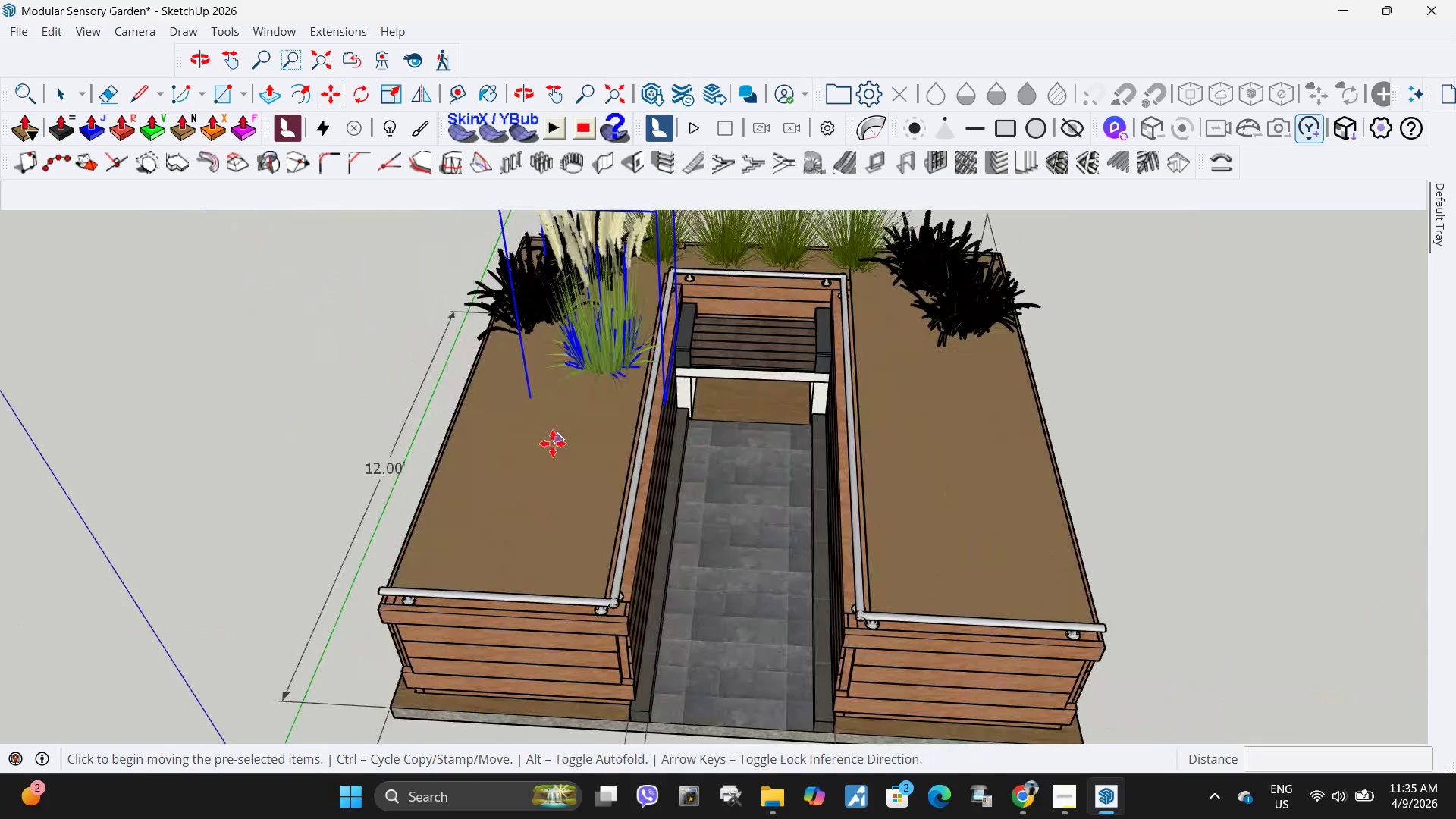 
key(M)
 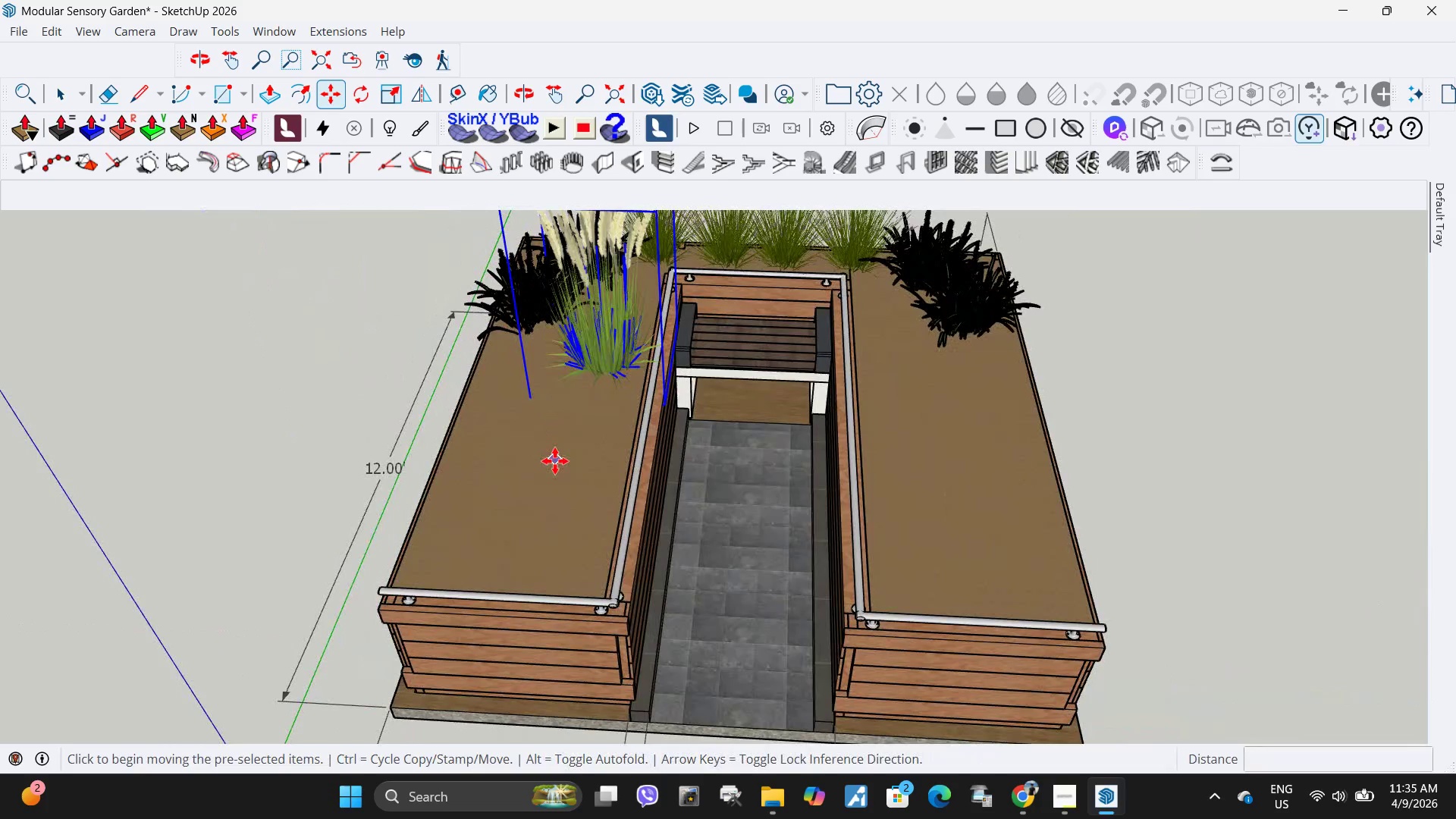 
key(Control+ControlLeft)
 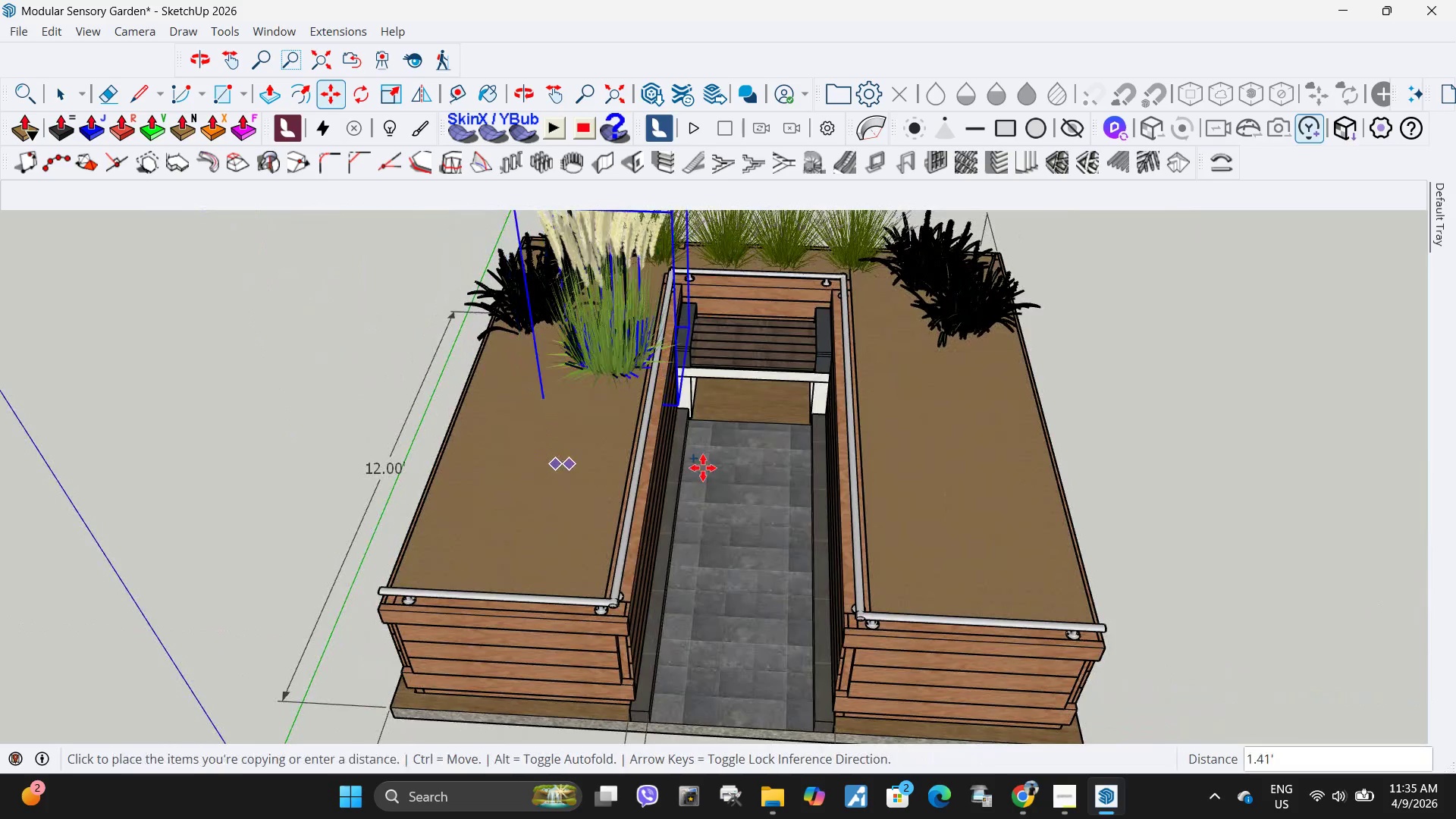 
left_click([555, 464])
 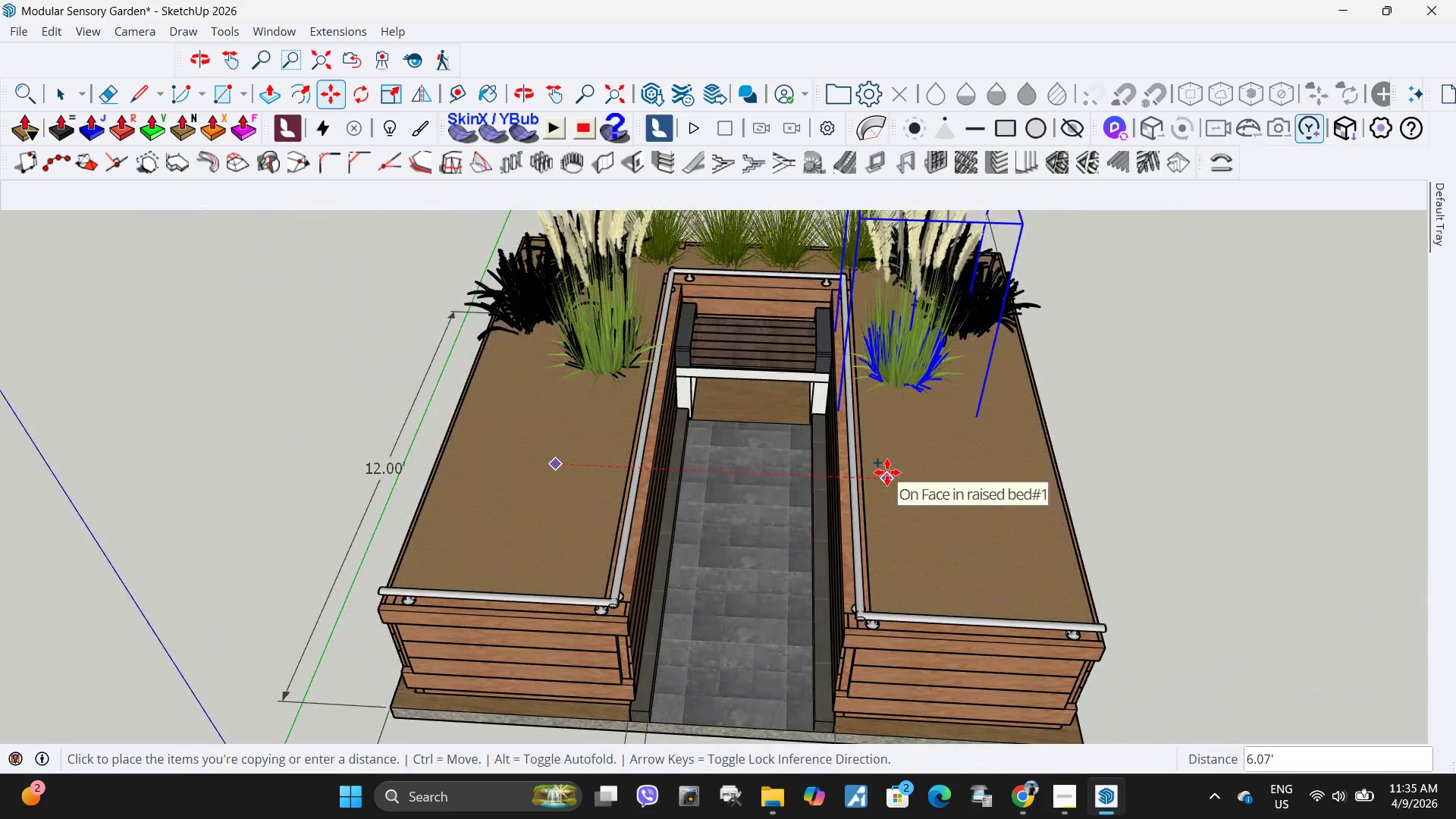 
left_click([887, 472])
 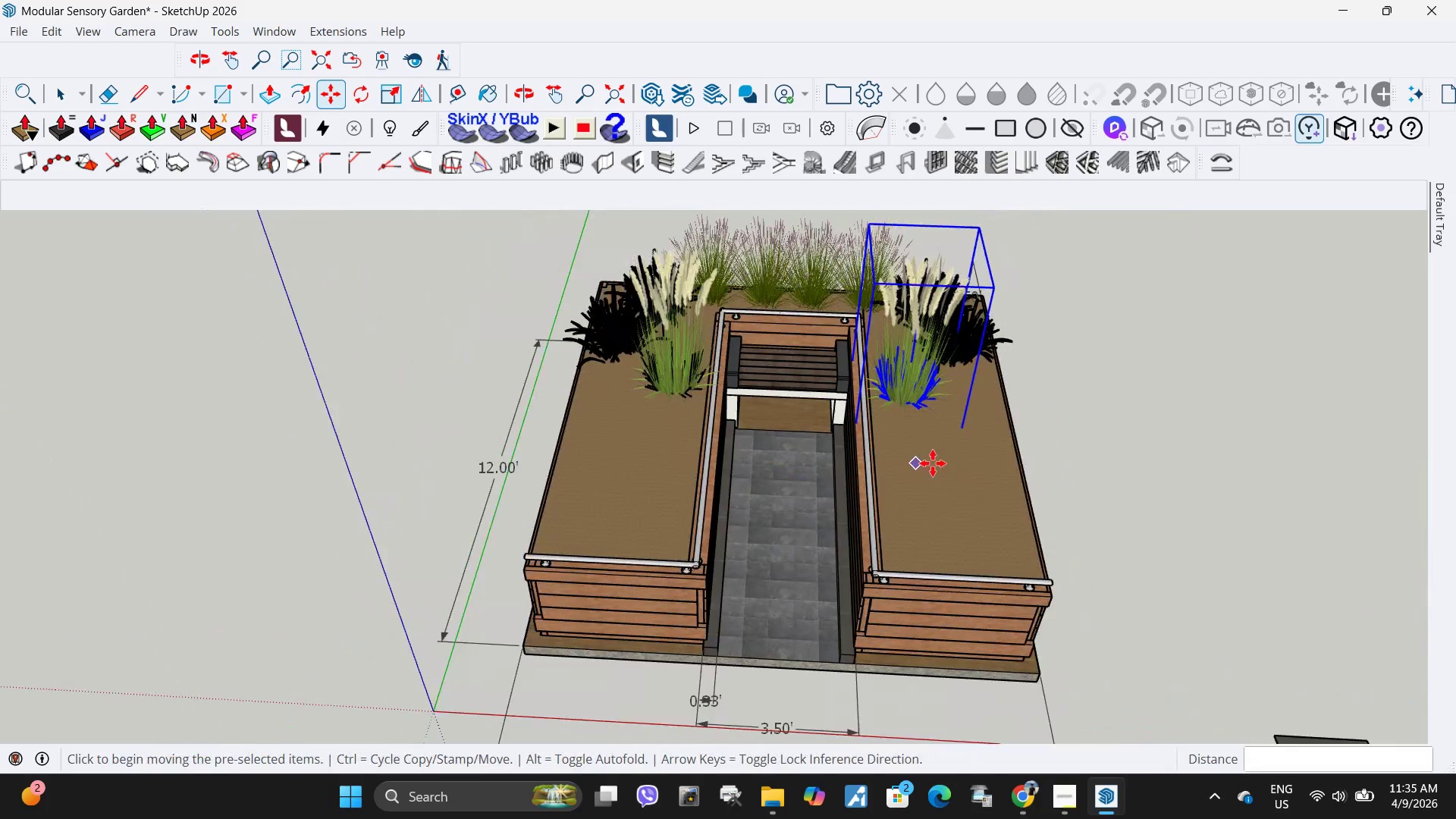 
scroll: coordinate [918, 463], scroll_direction: down, amount: 3.0
 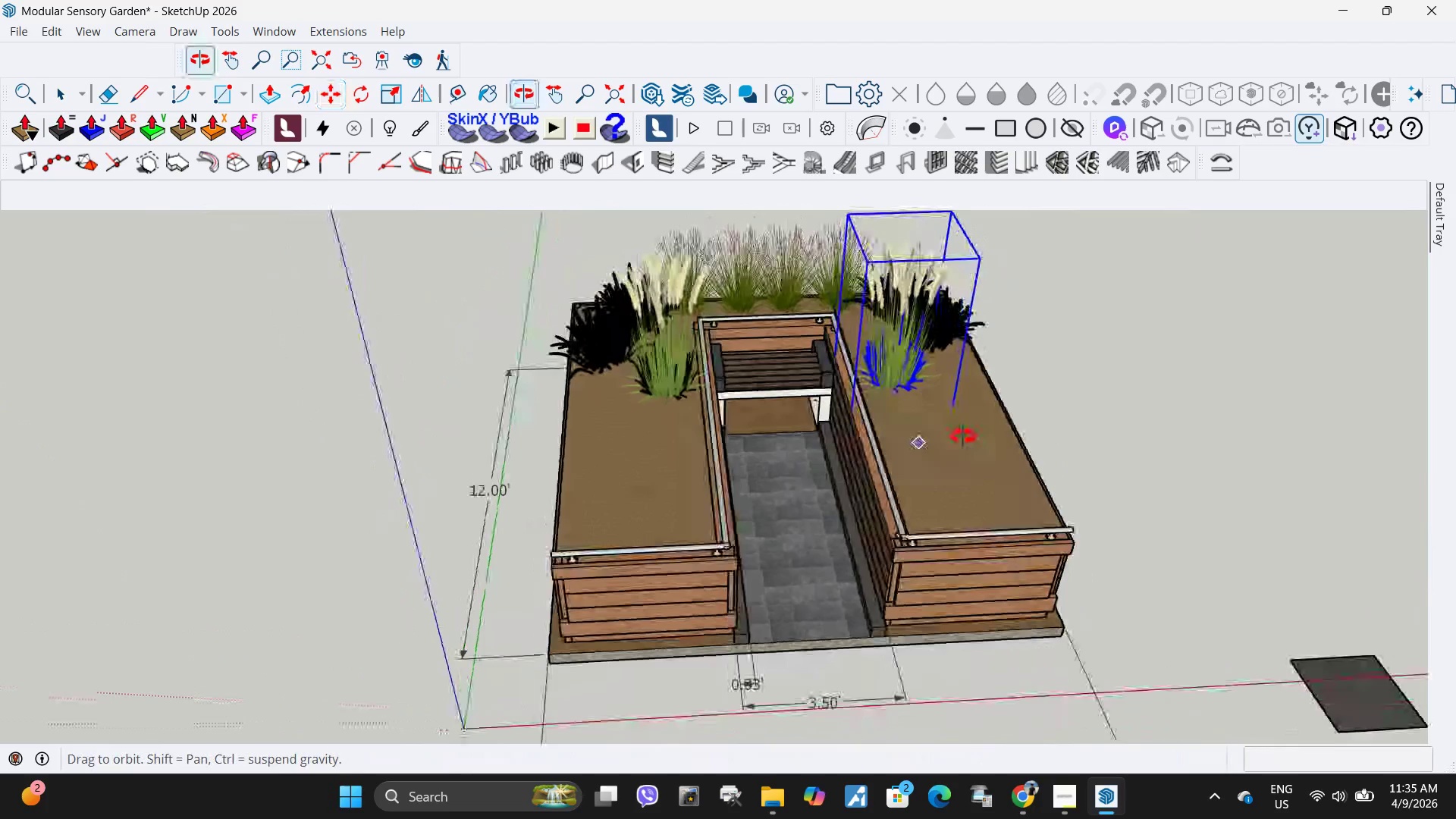 
key(Space)
 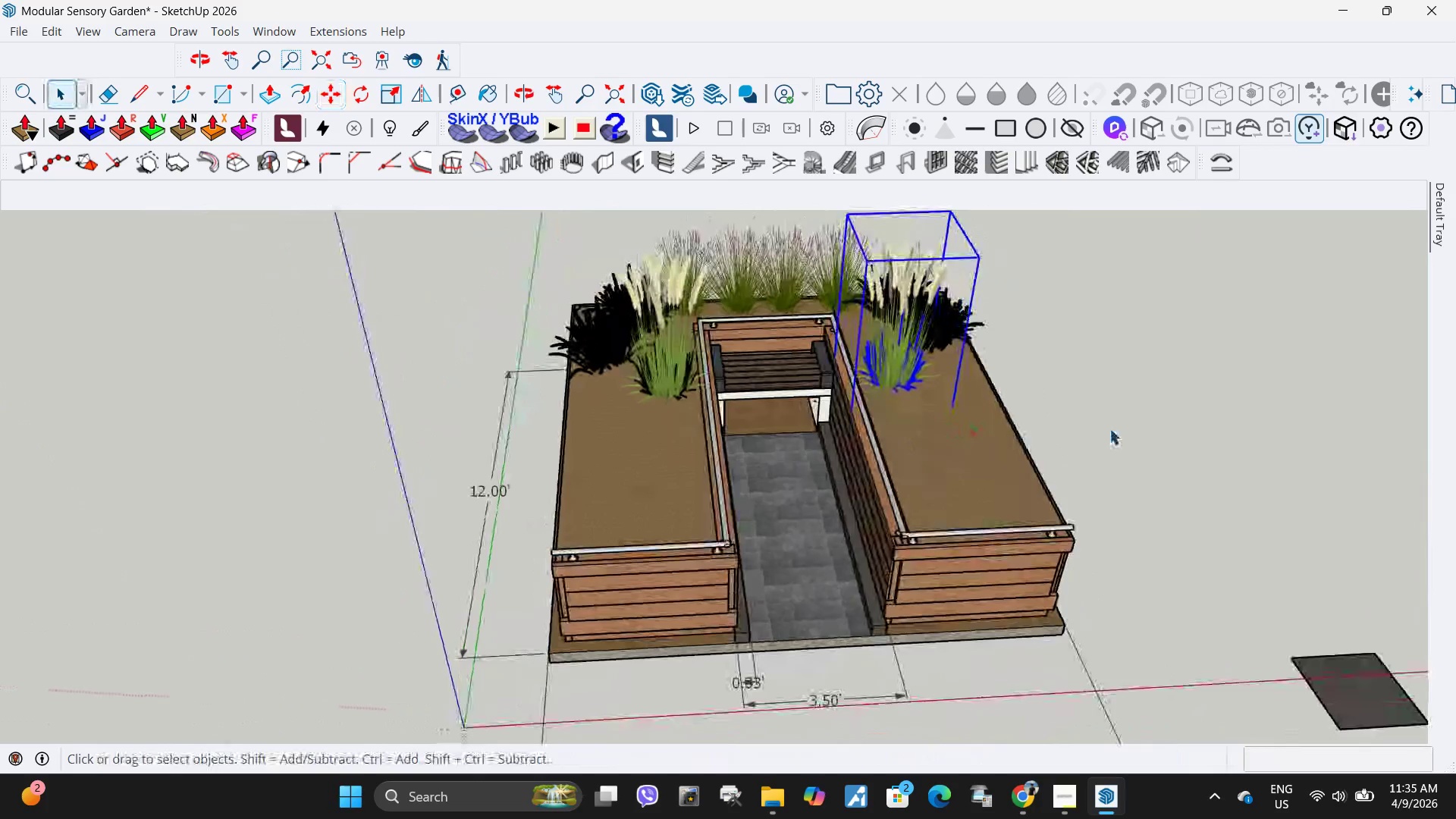 
left_click([1109, 428])
 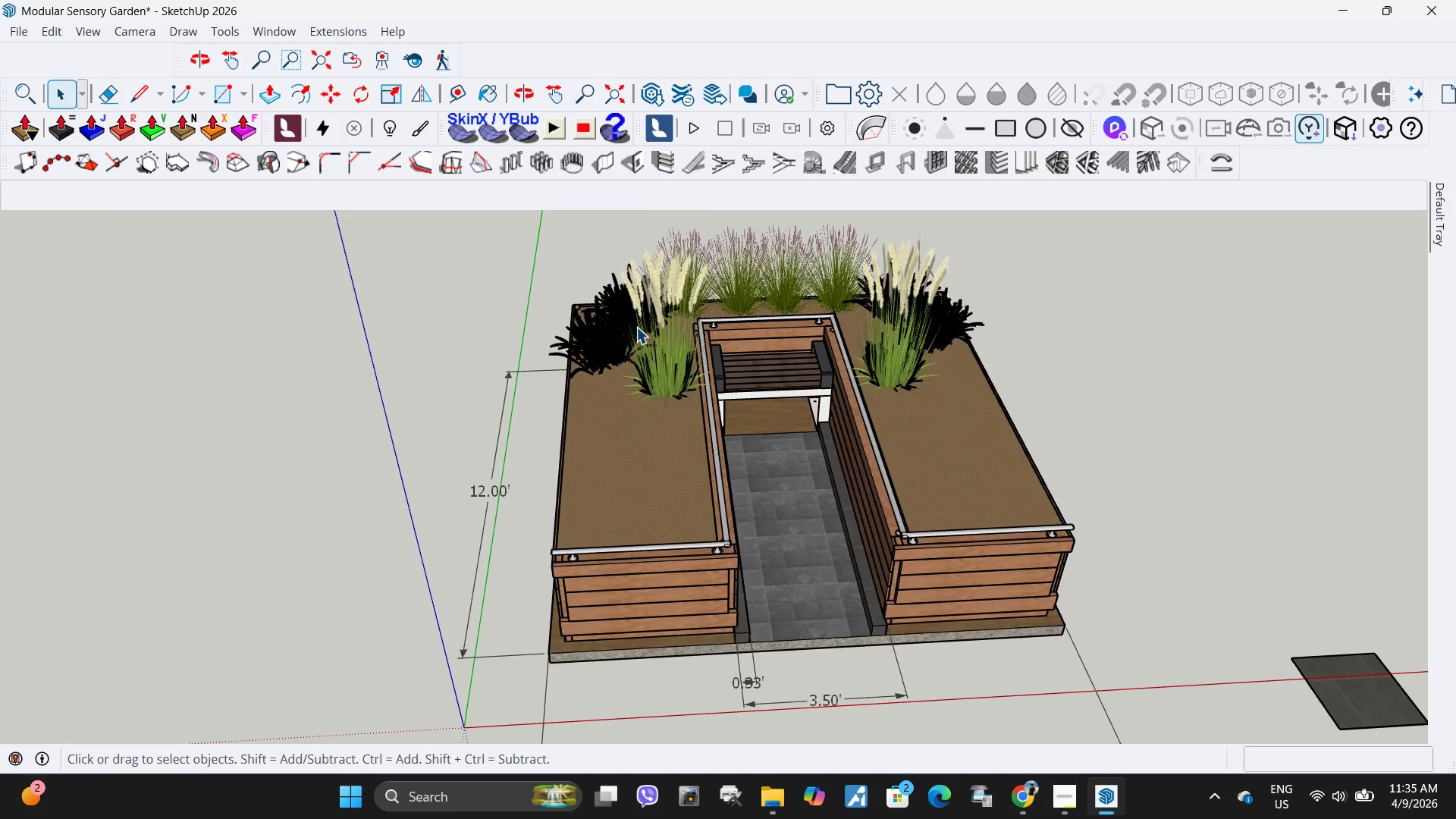 
scroll: coordinate [629, 327], scroll_direction: up, amount: 3.0
 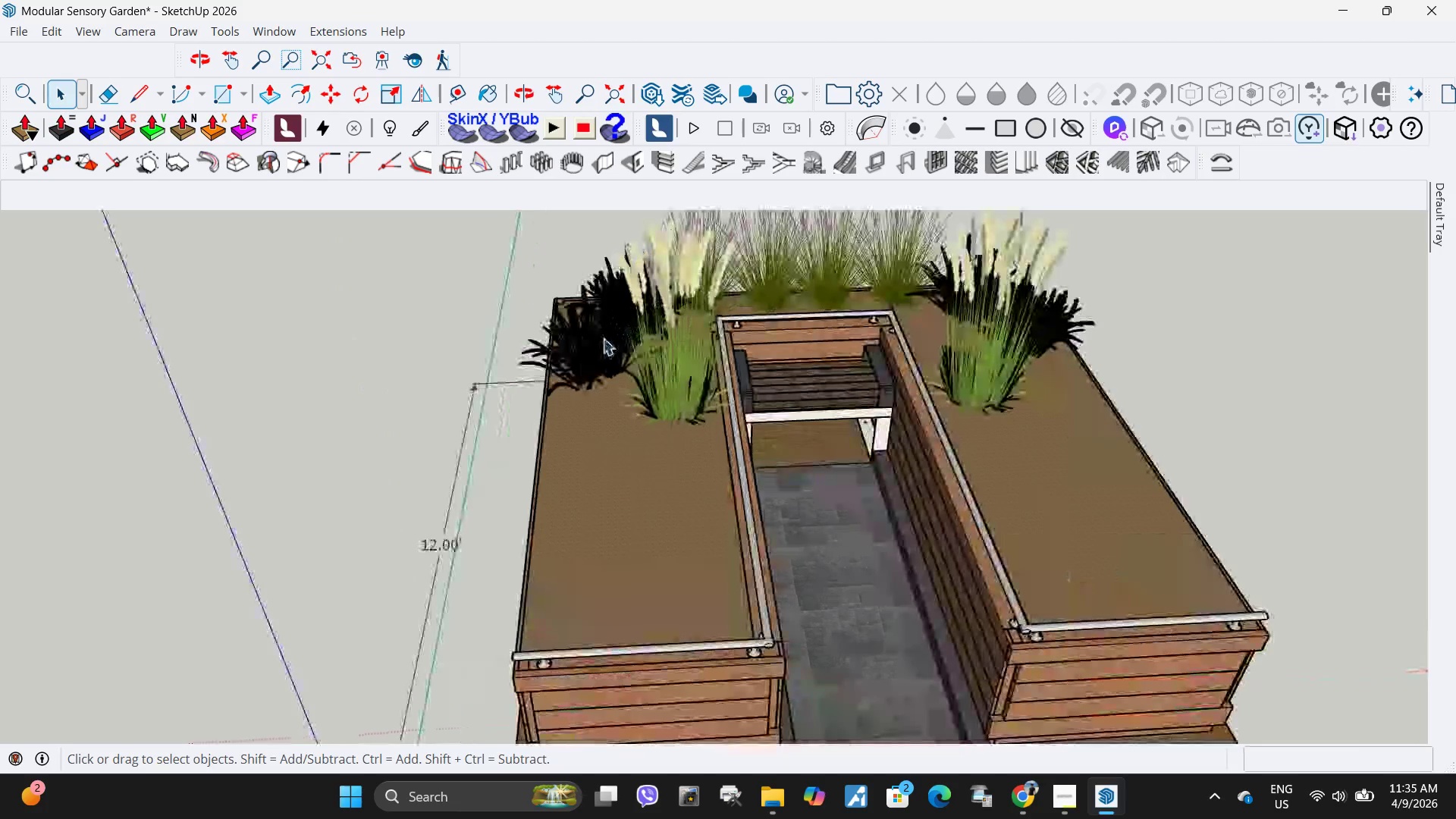 
left_click([603, 337])
 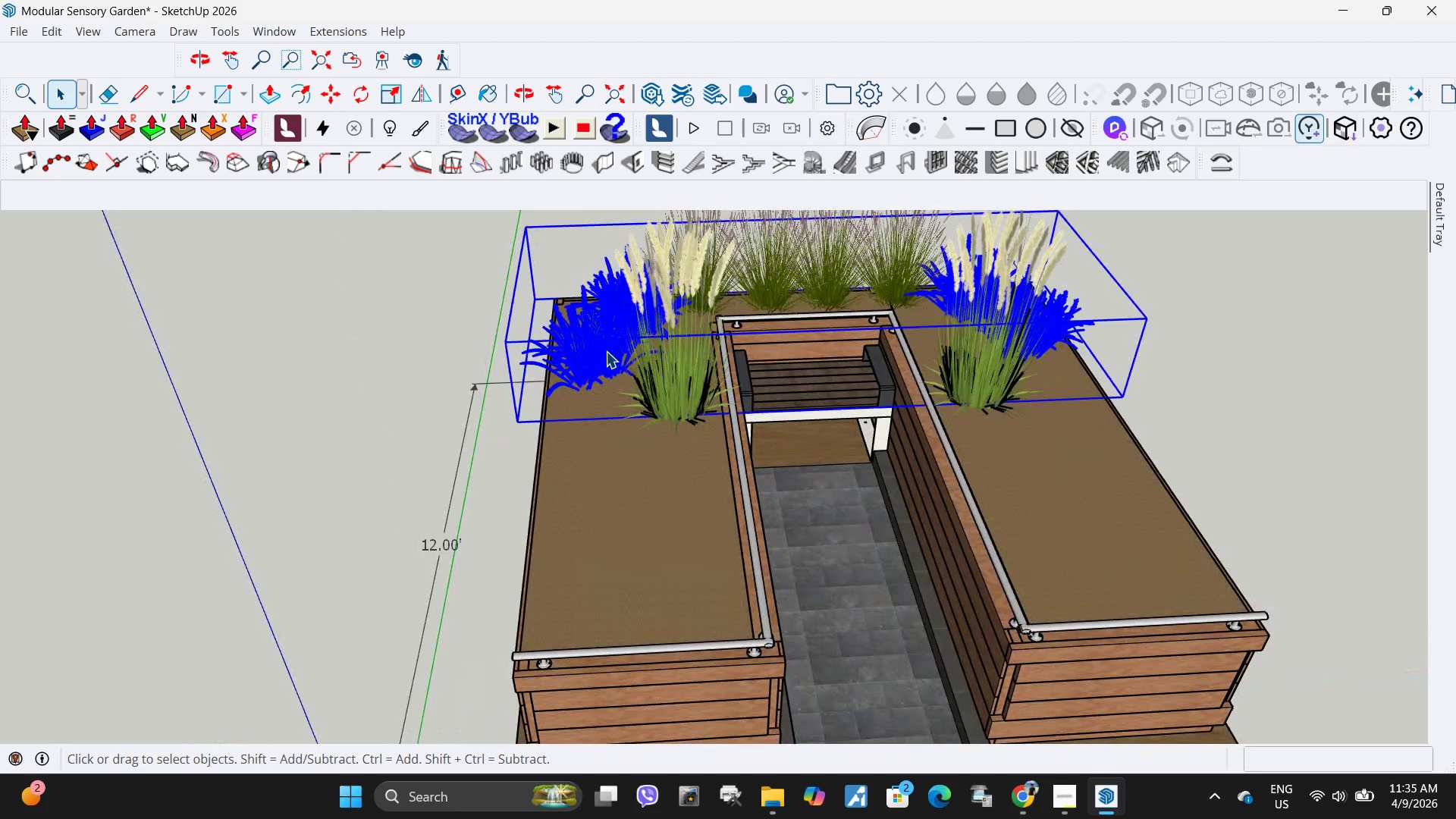 
key(Comma)
 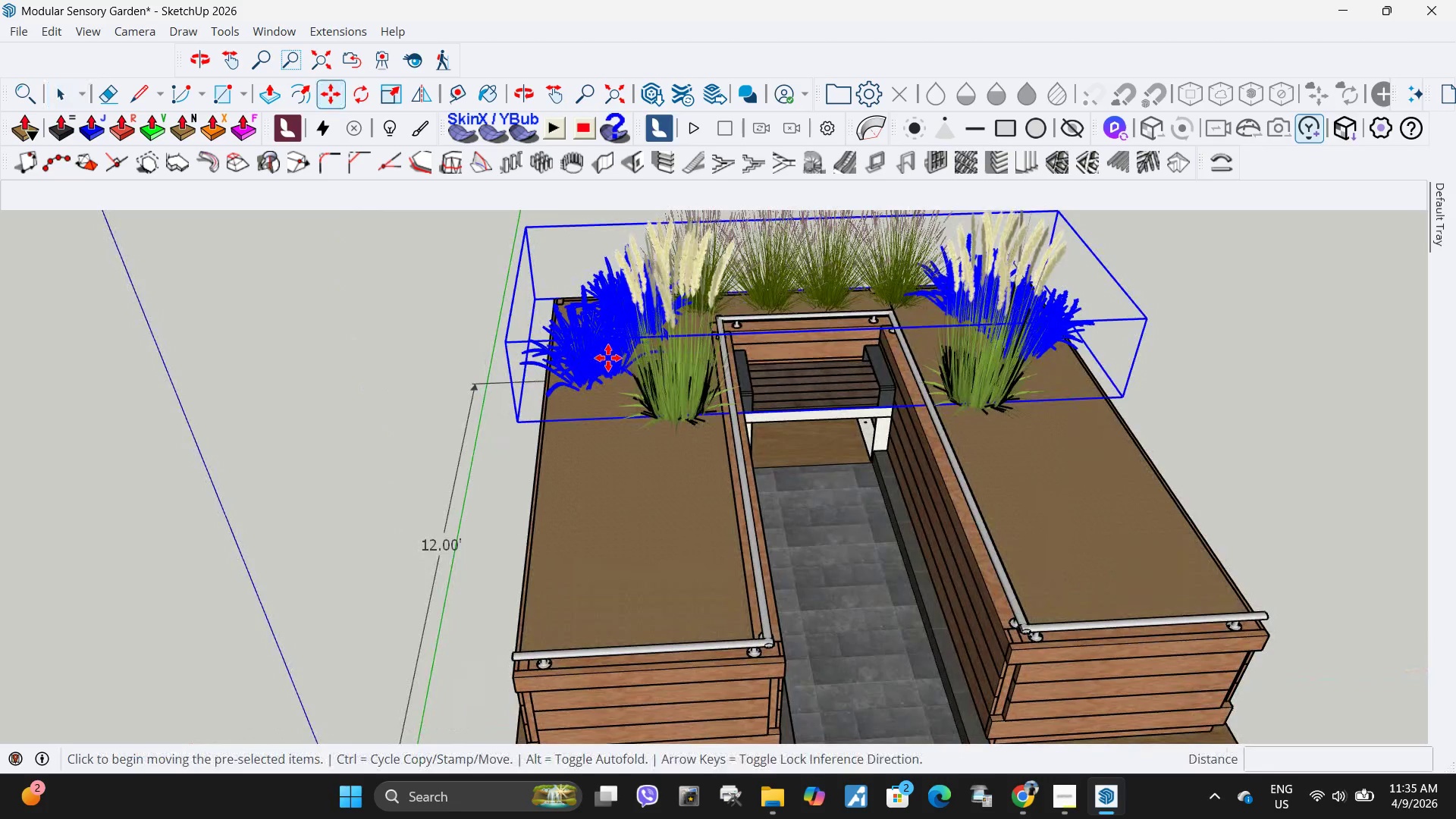 
key(M)
 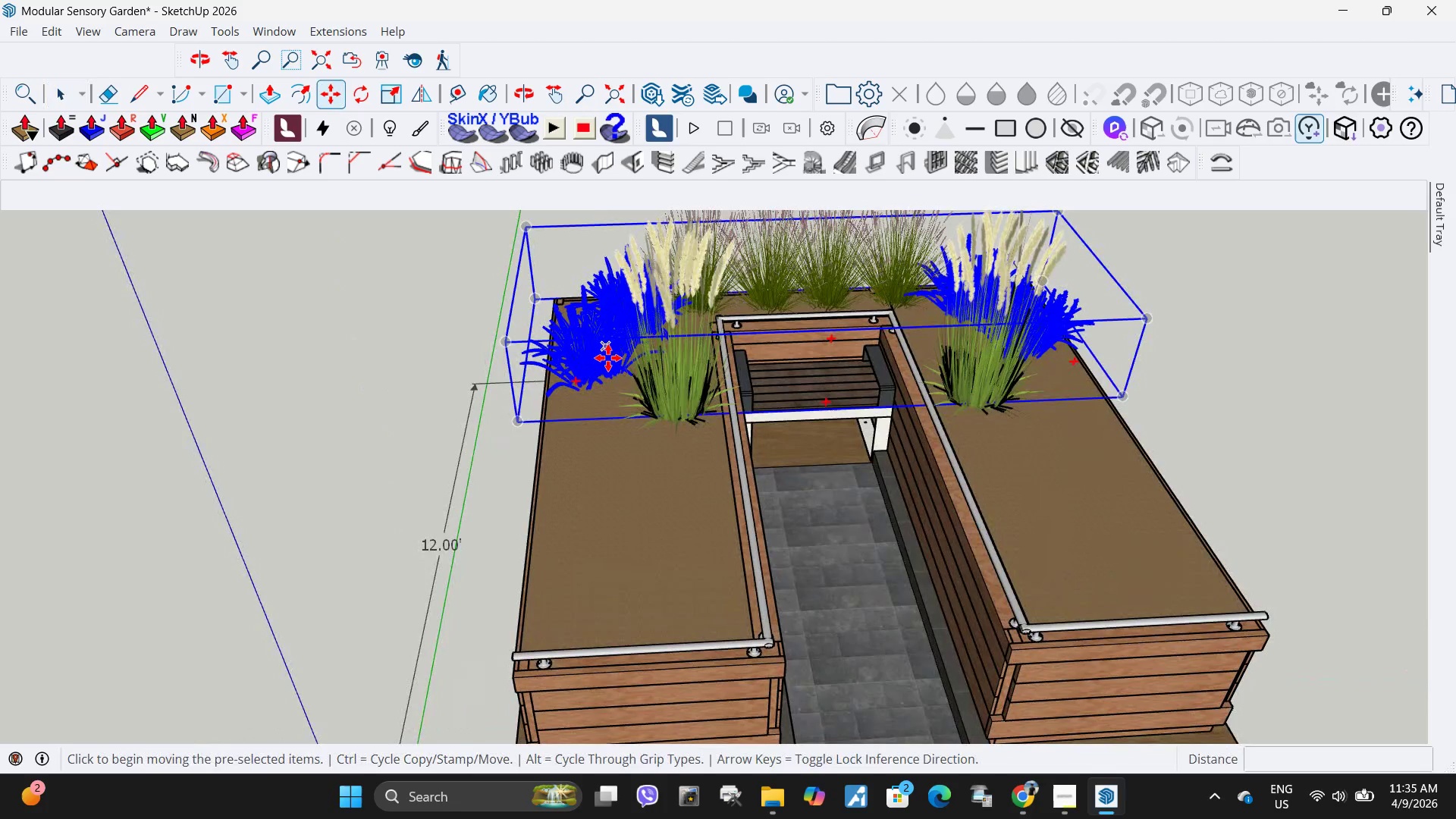 
left_click([608, 358])
 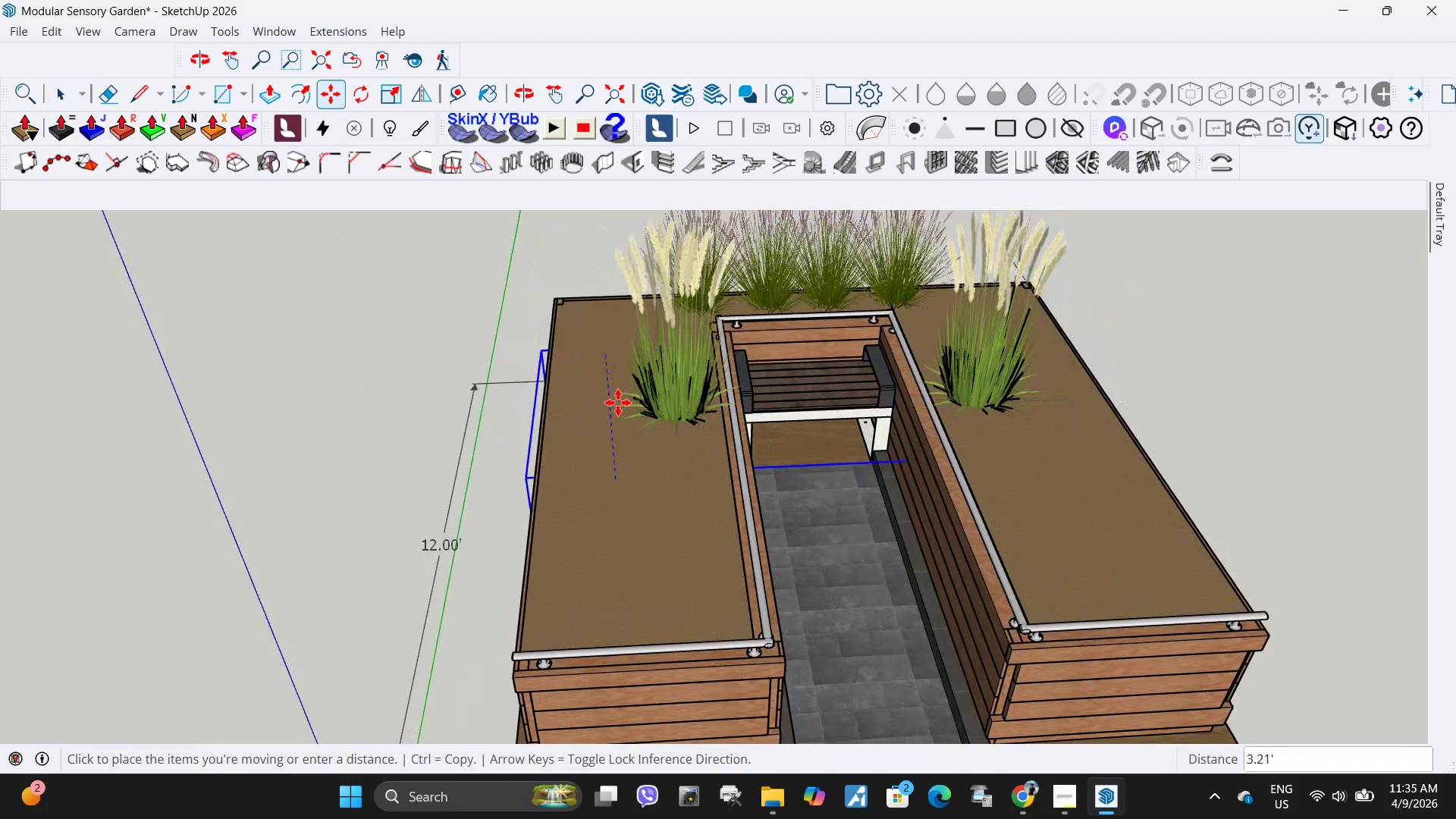 
key(Escape)
 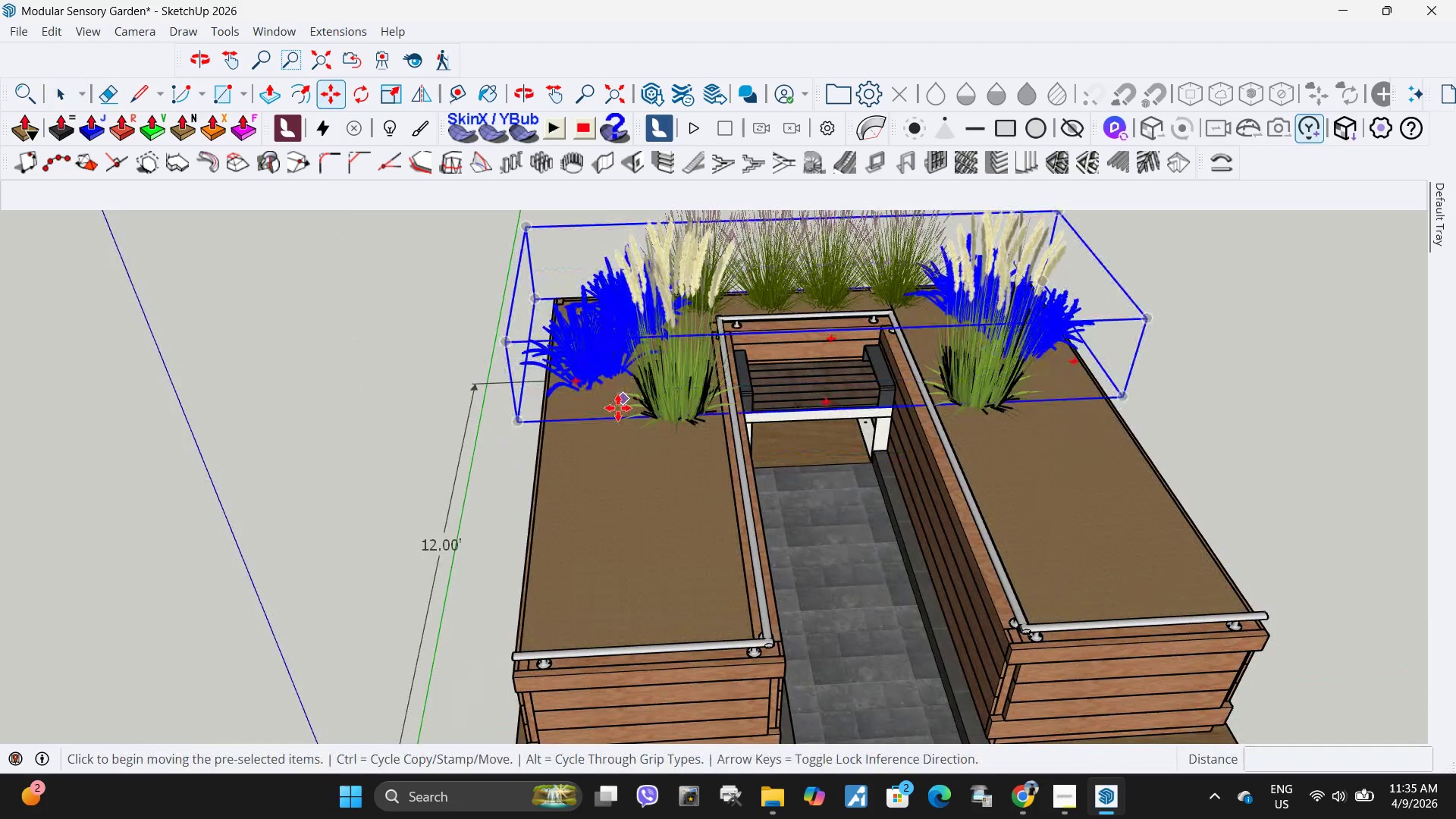 
left_click([616, 417])
 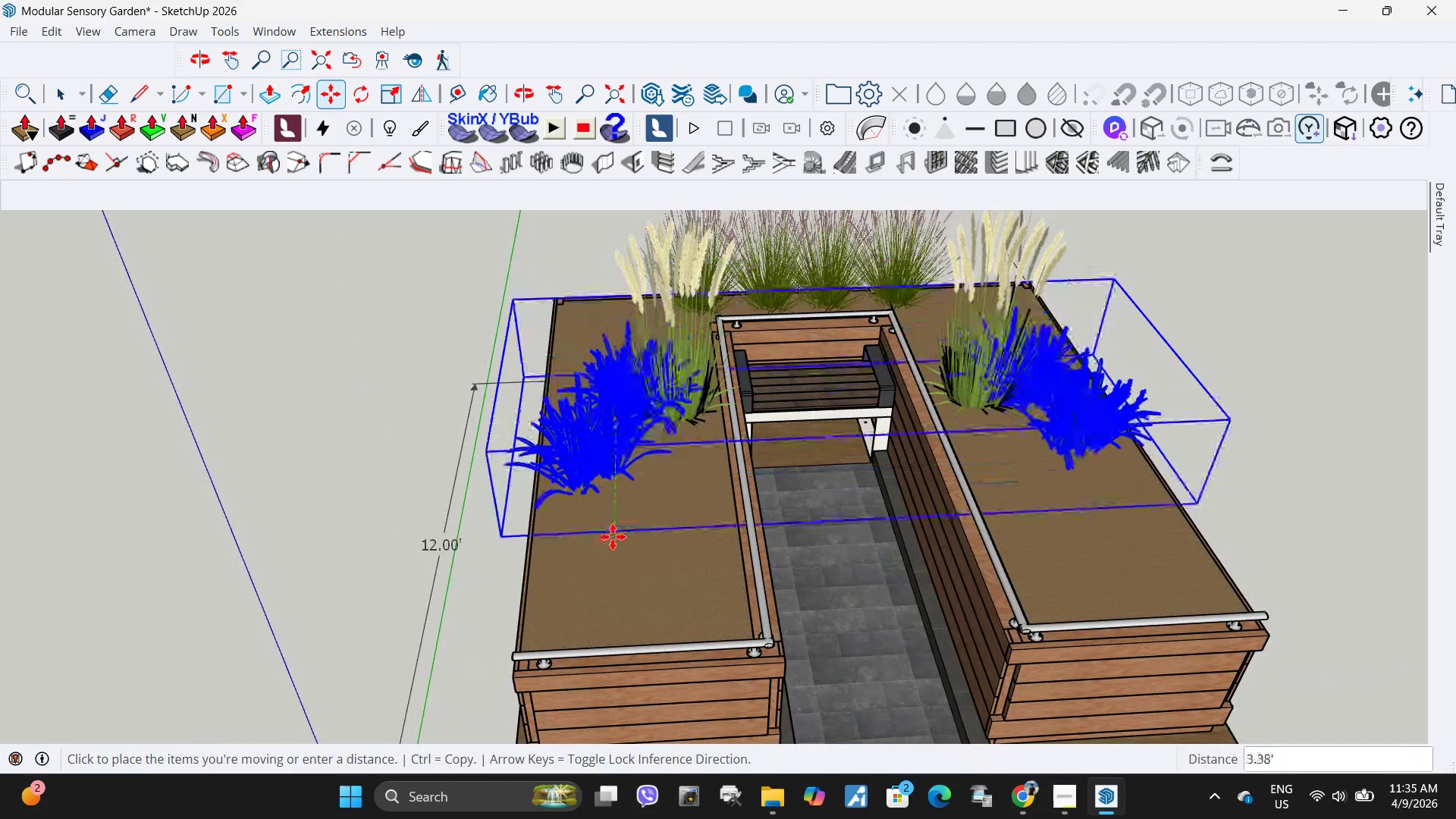 
left_click([613, 556])
 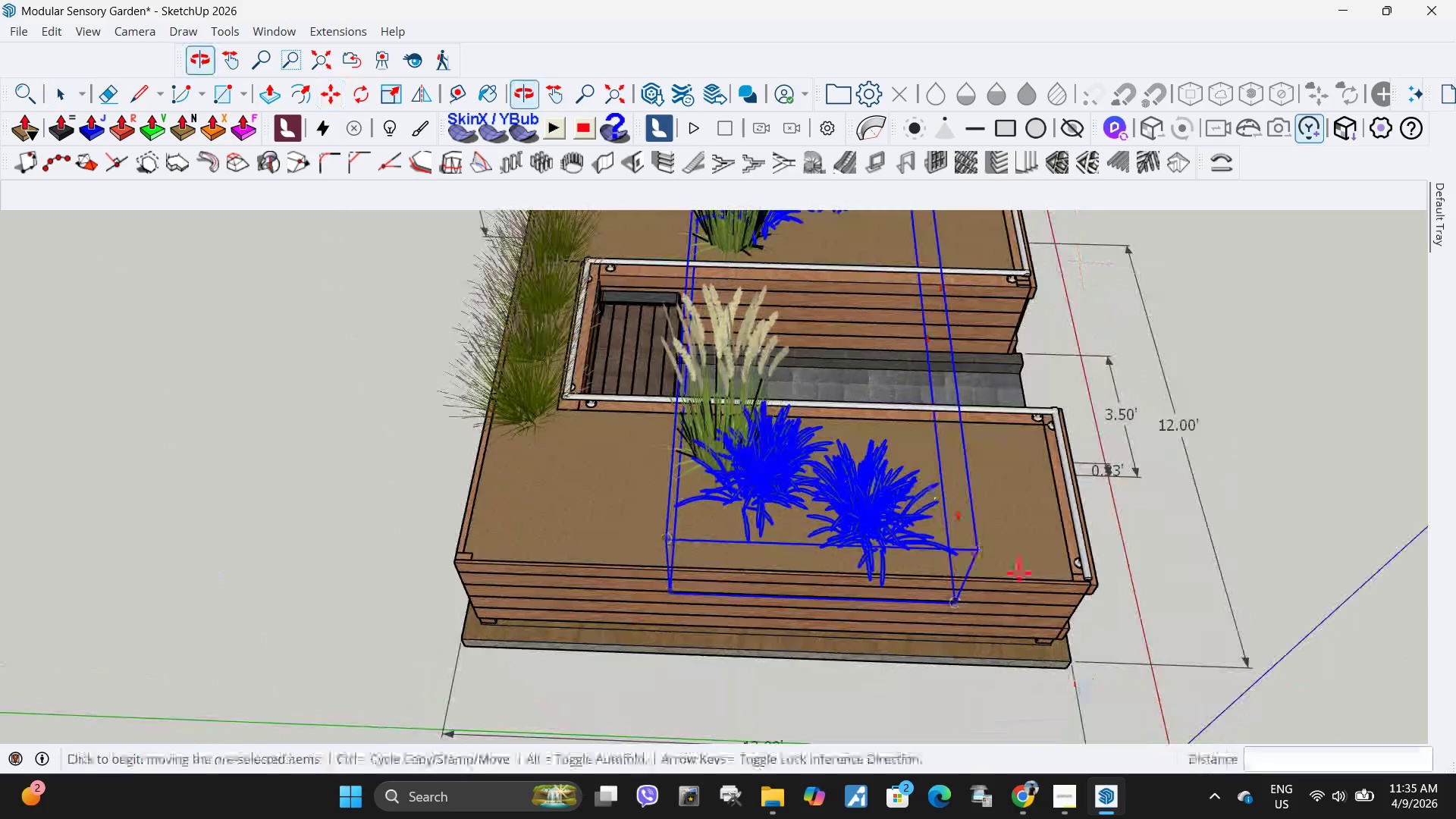 
key(Space)
 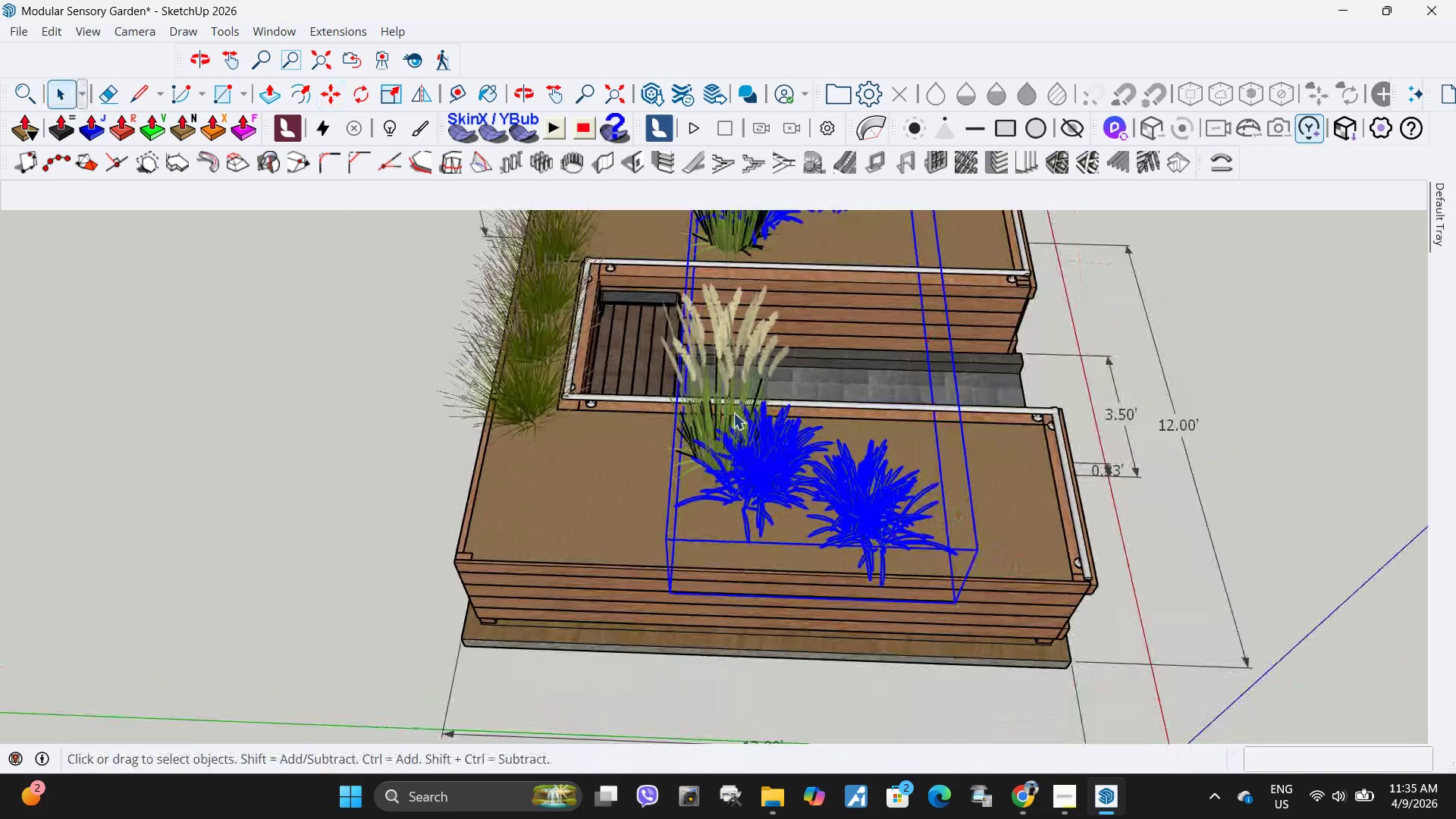 
left_click([733, 413])
 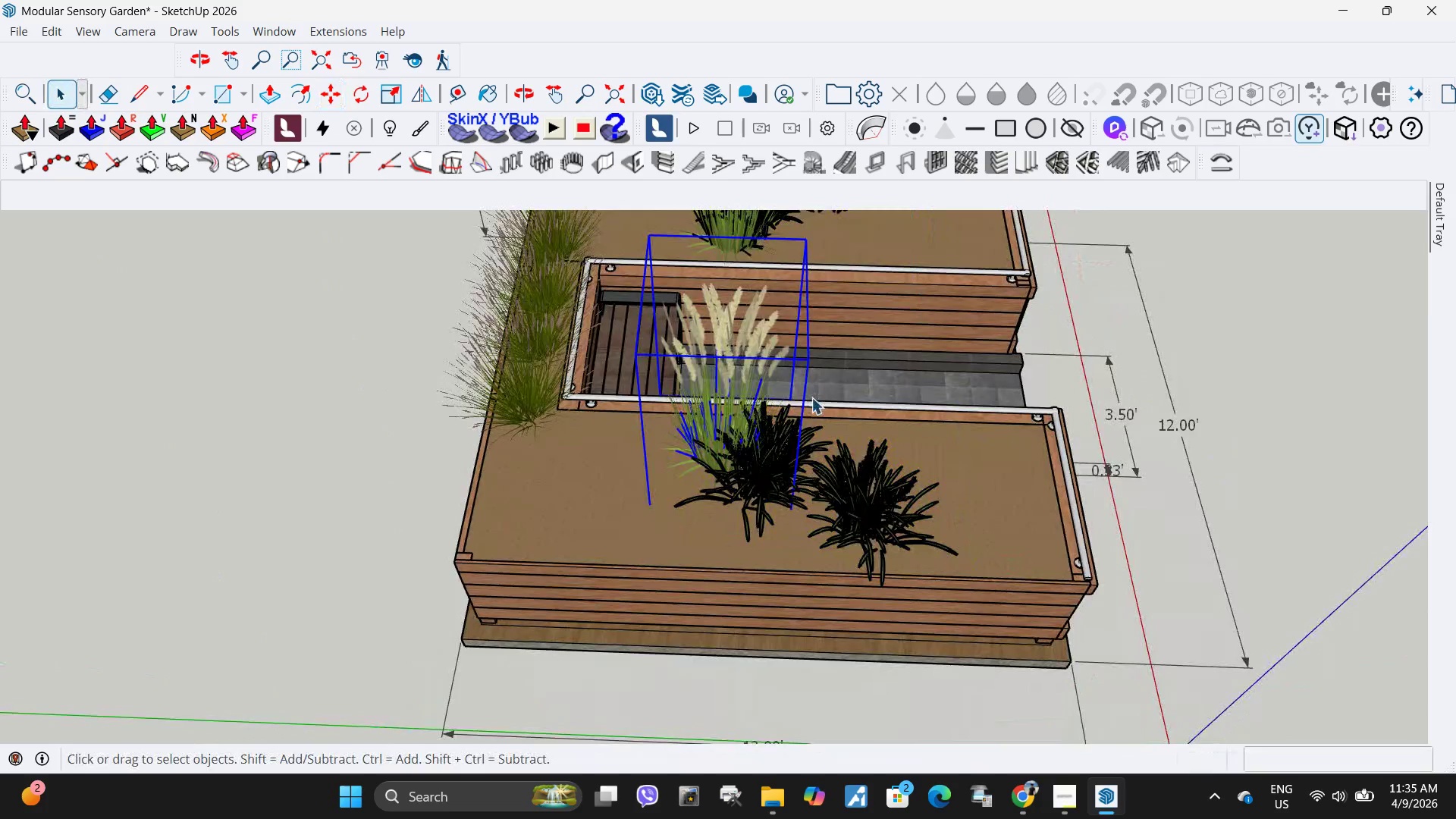 
scroll: coordinate [815, 410], scroll_direction: down, amount: 4.0
 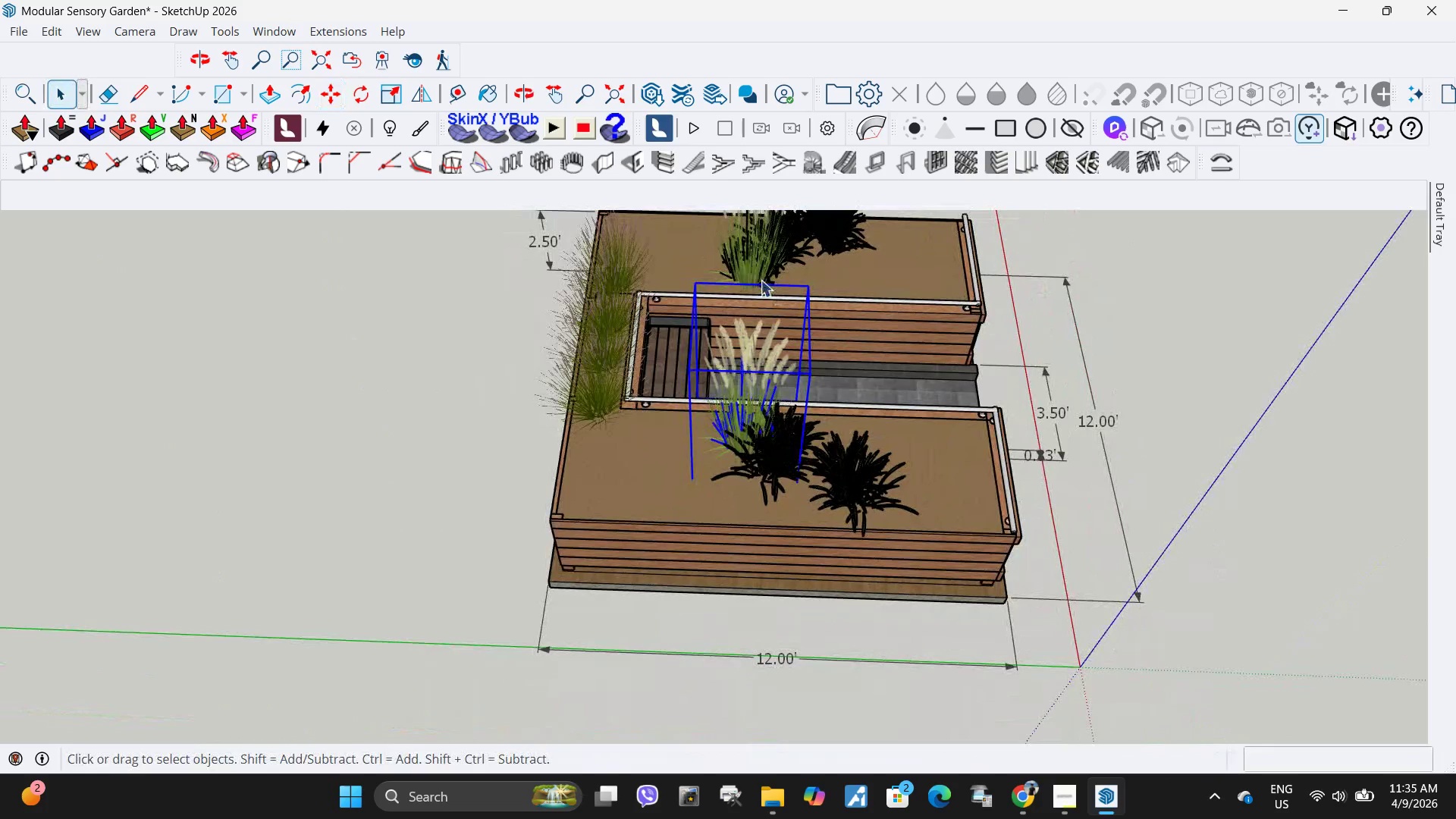 
key(Shift+ShiftLeft)
 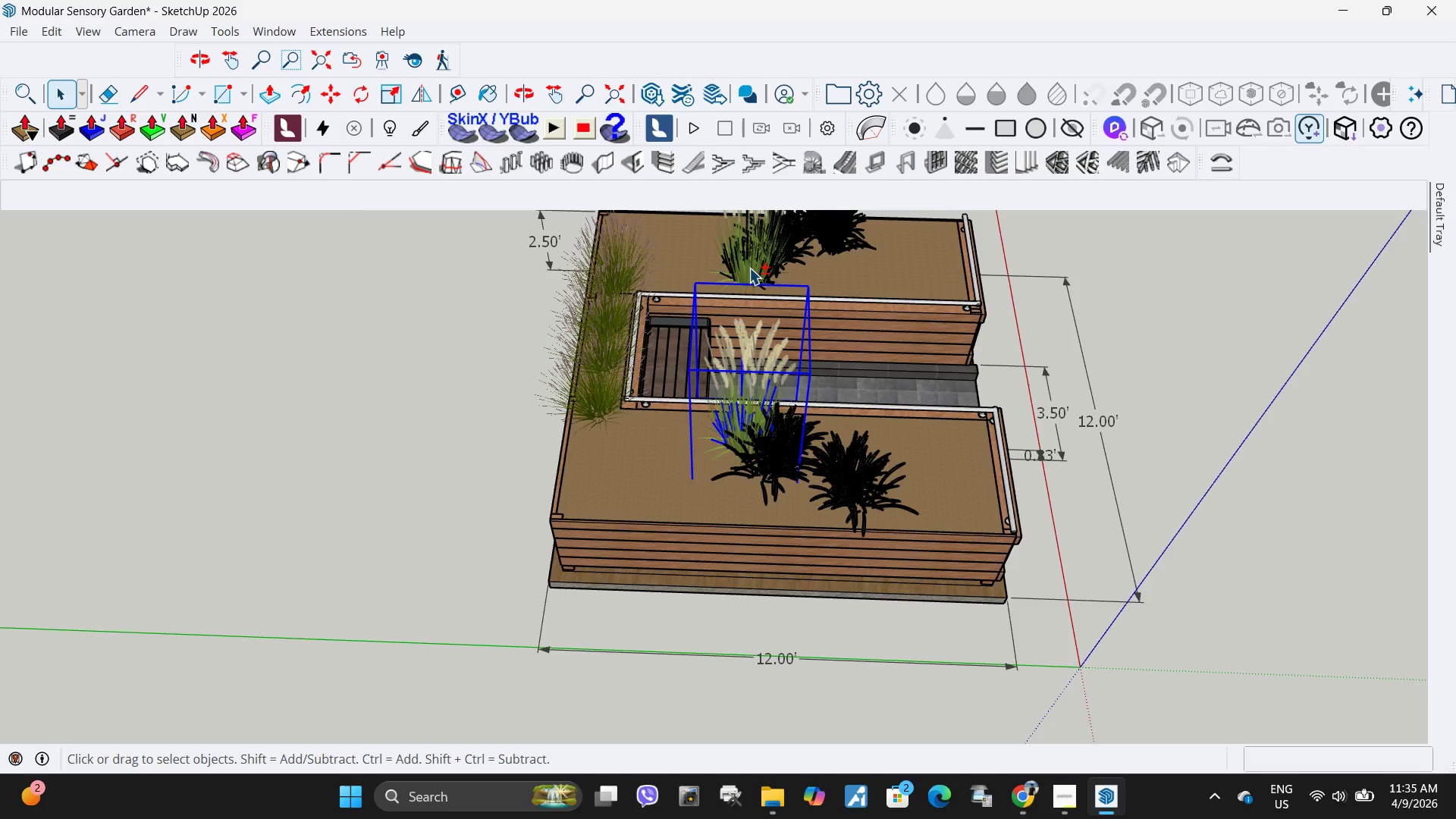 
left_click([749, 268])
 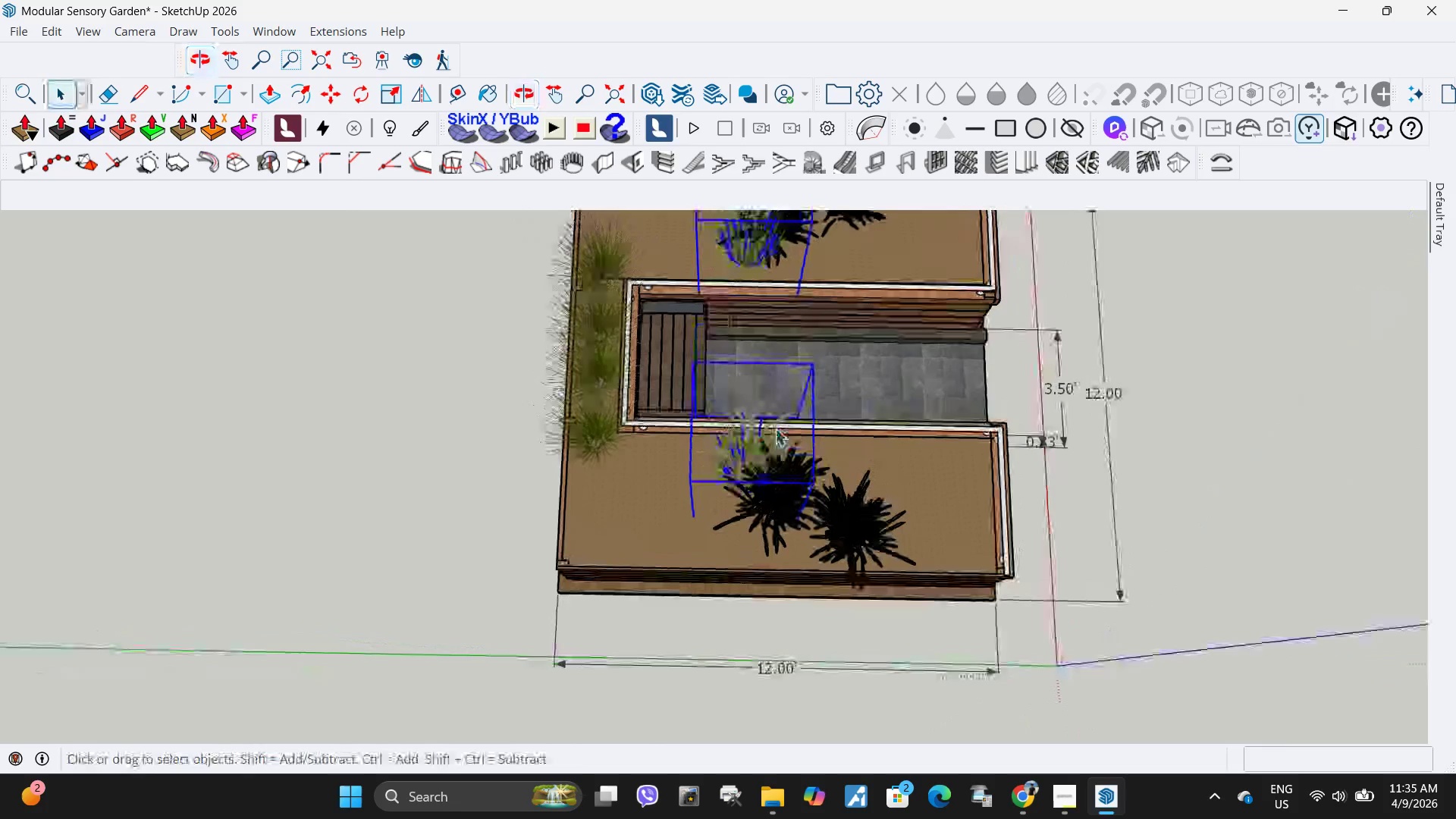 
key(M)
 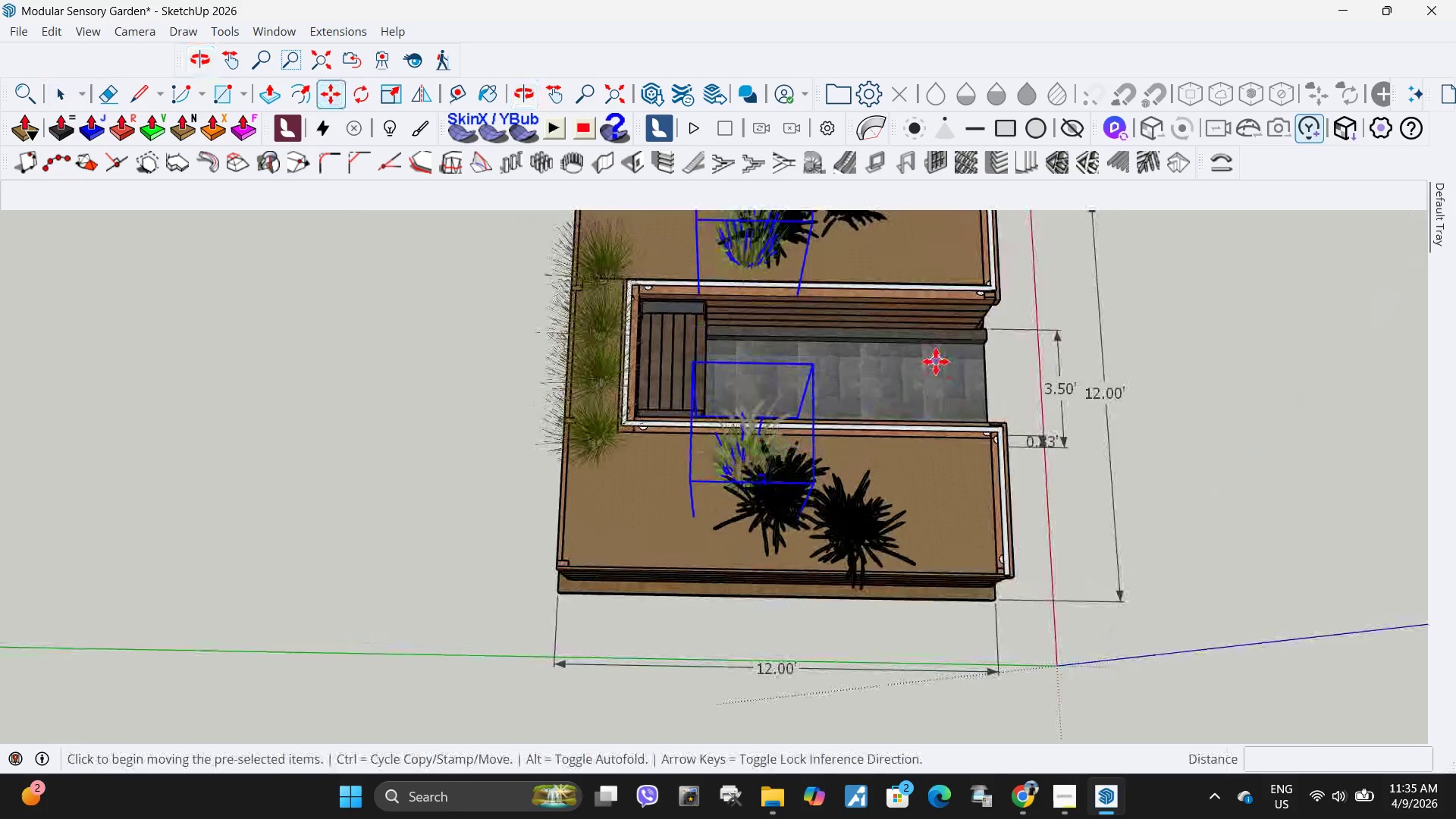 
left_click_drag(start_coordinate=[936, 362], to_coordinate=[930, 363])
 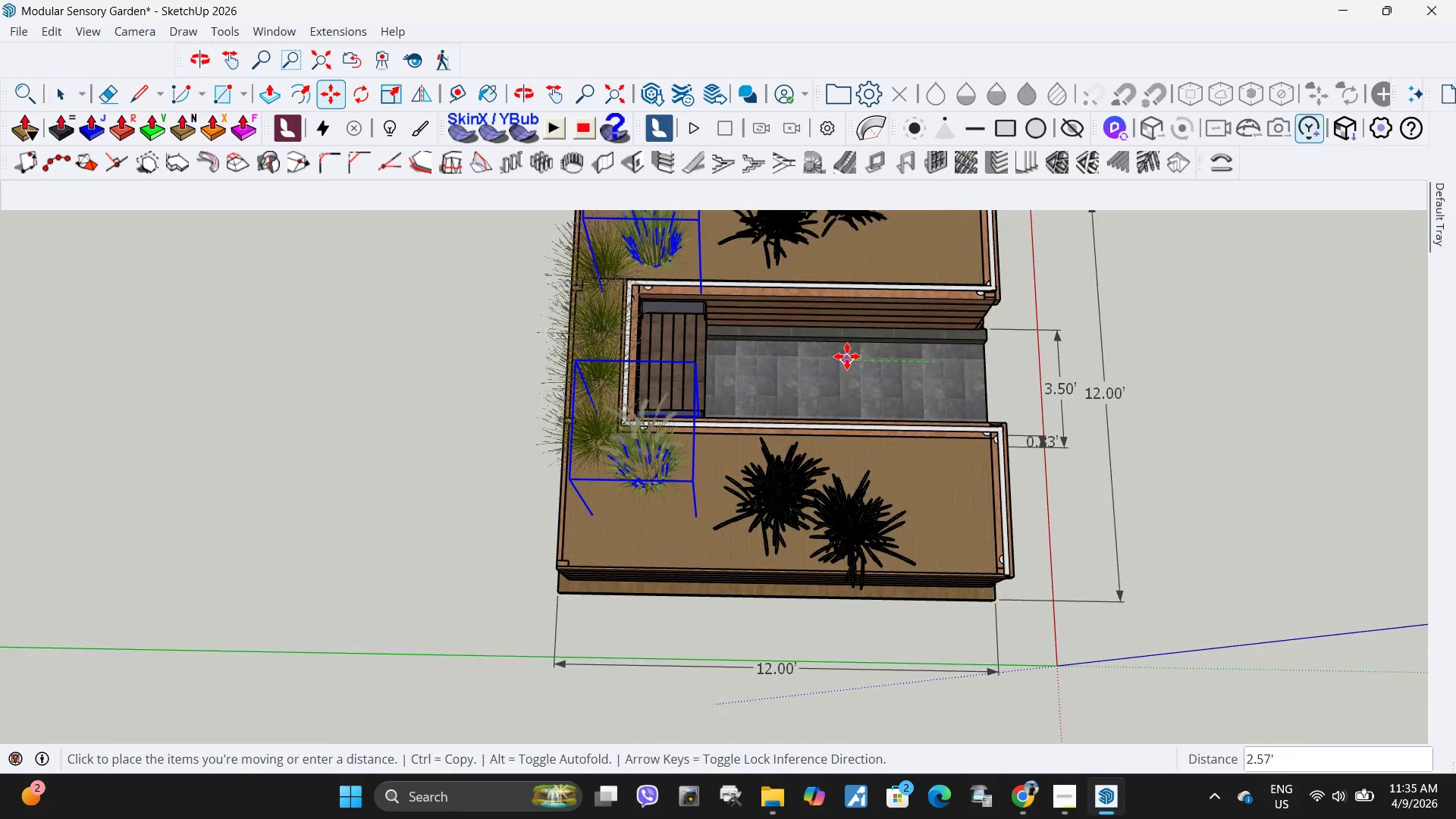 
left_click([852, 356])
 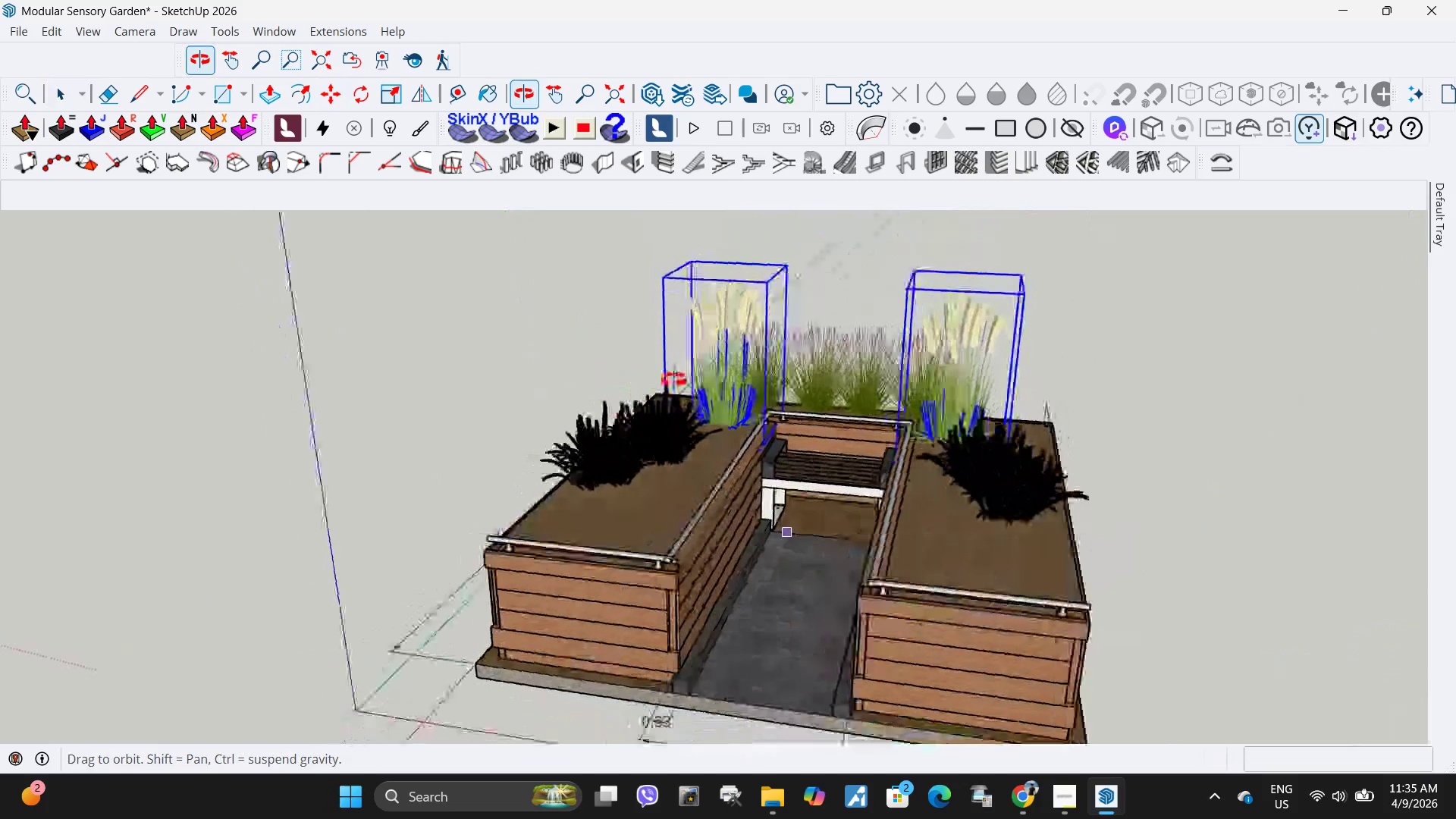 
key(Space)
 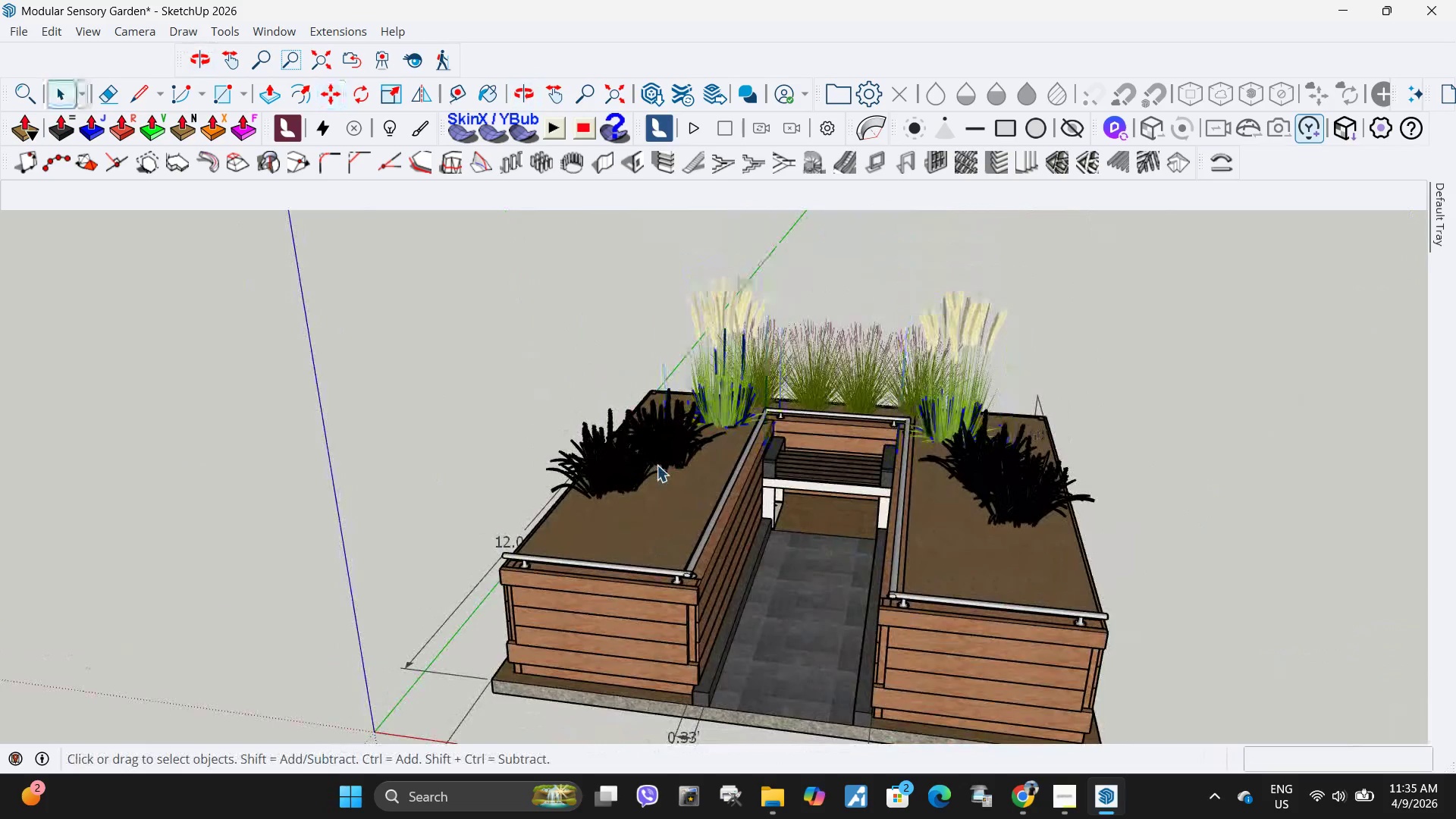 
left_click([657, 465])
 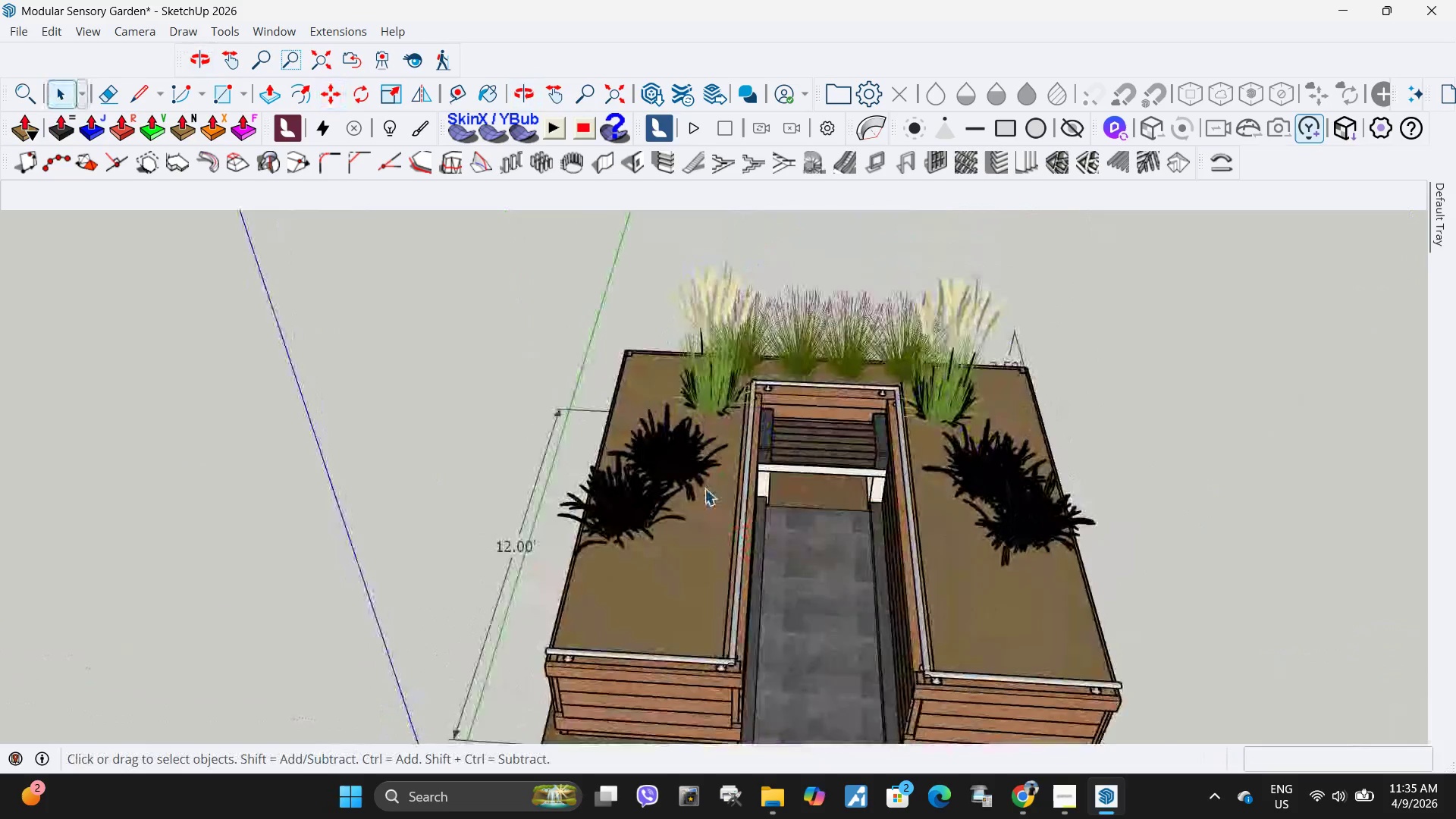 
left_click([691, 472])
 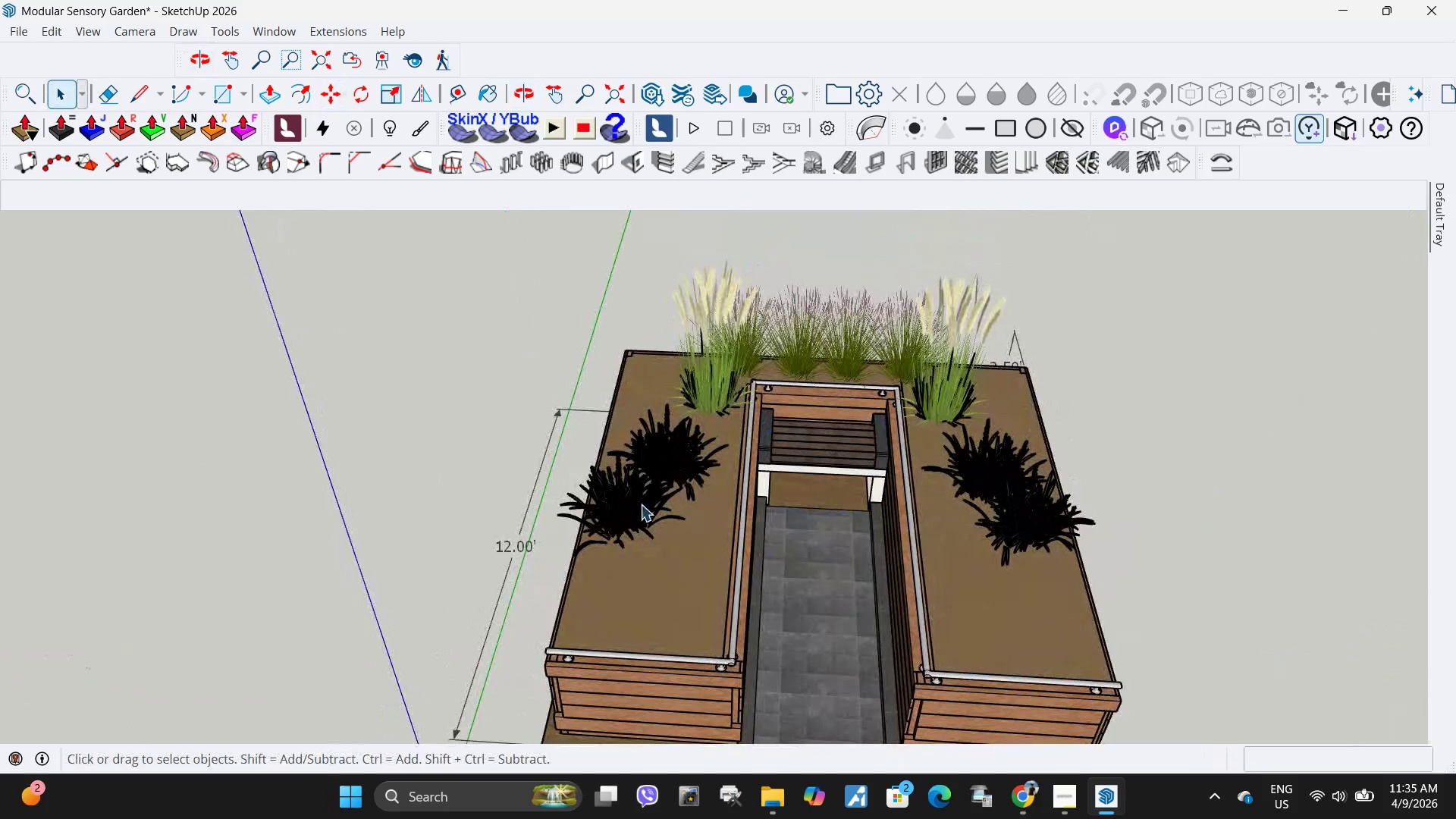 
left_click([640, 504])
 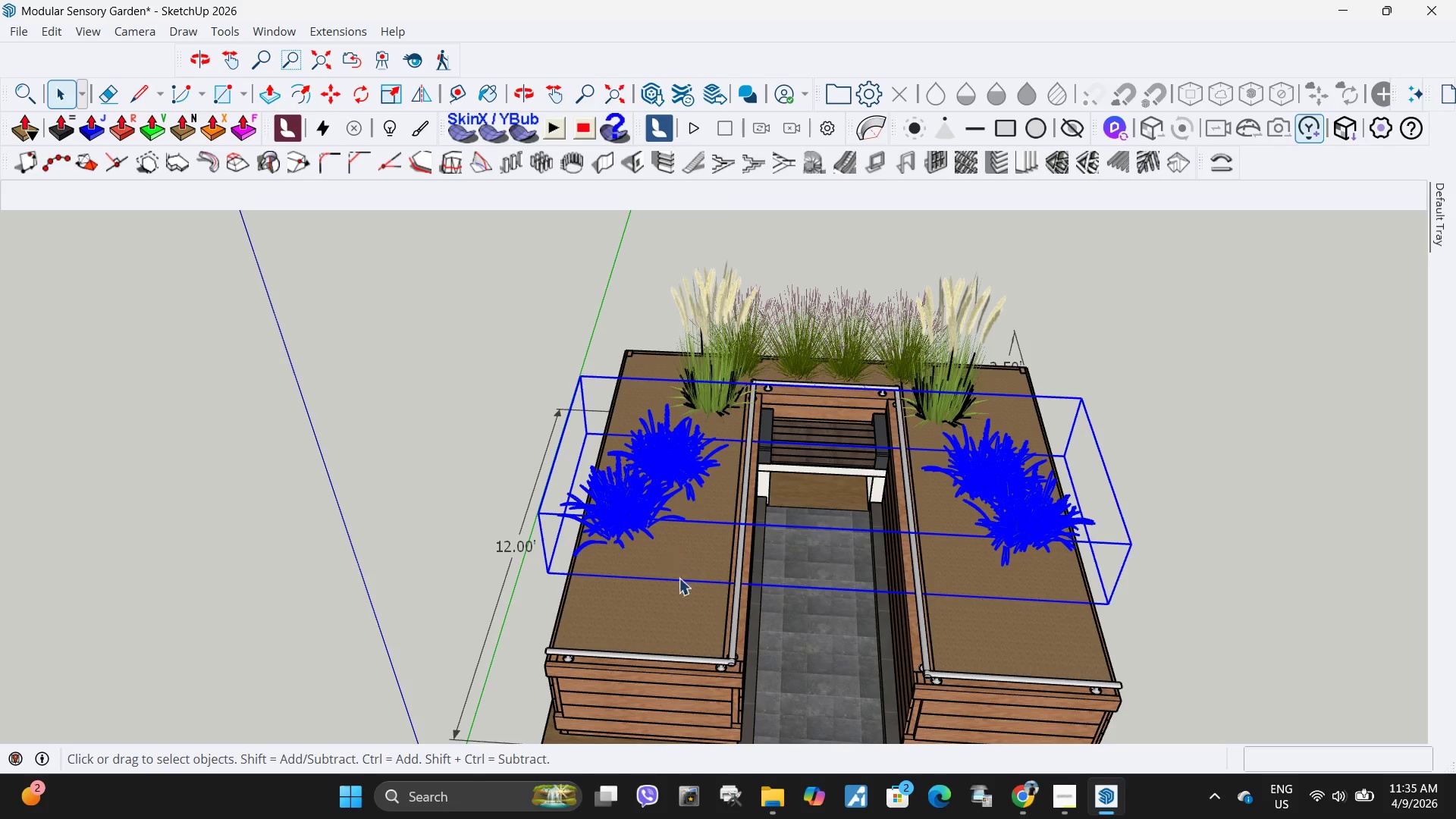 
key(M)
 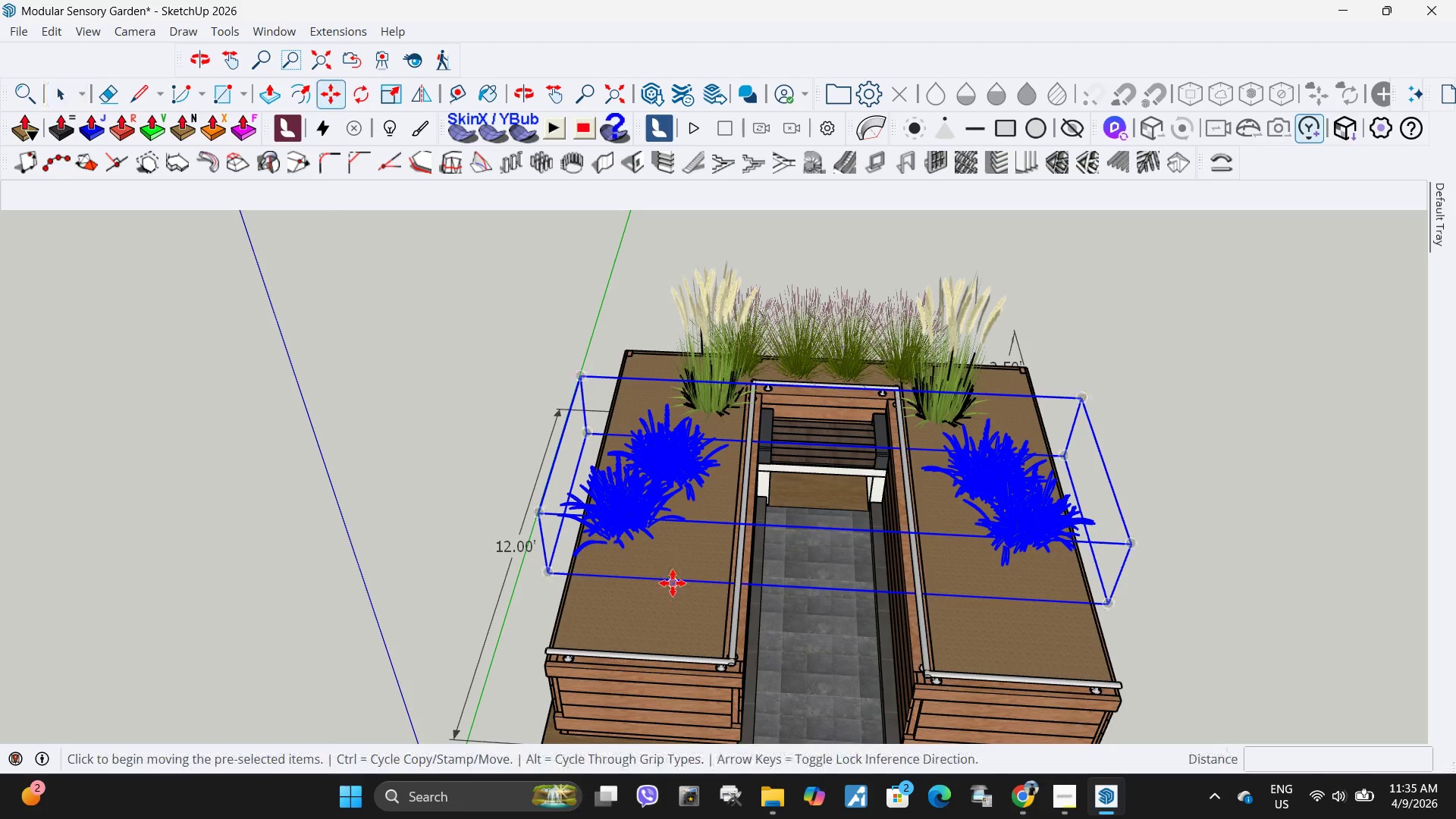 
left_click_drag(start_coordinate=[673, 583], to_coordinate=[675, 576])
 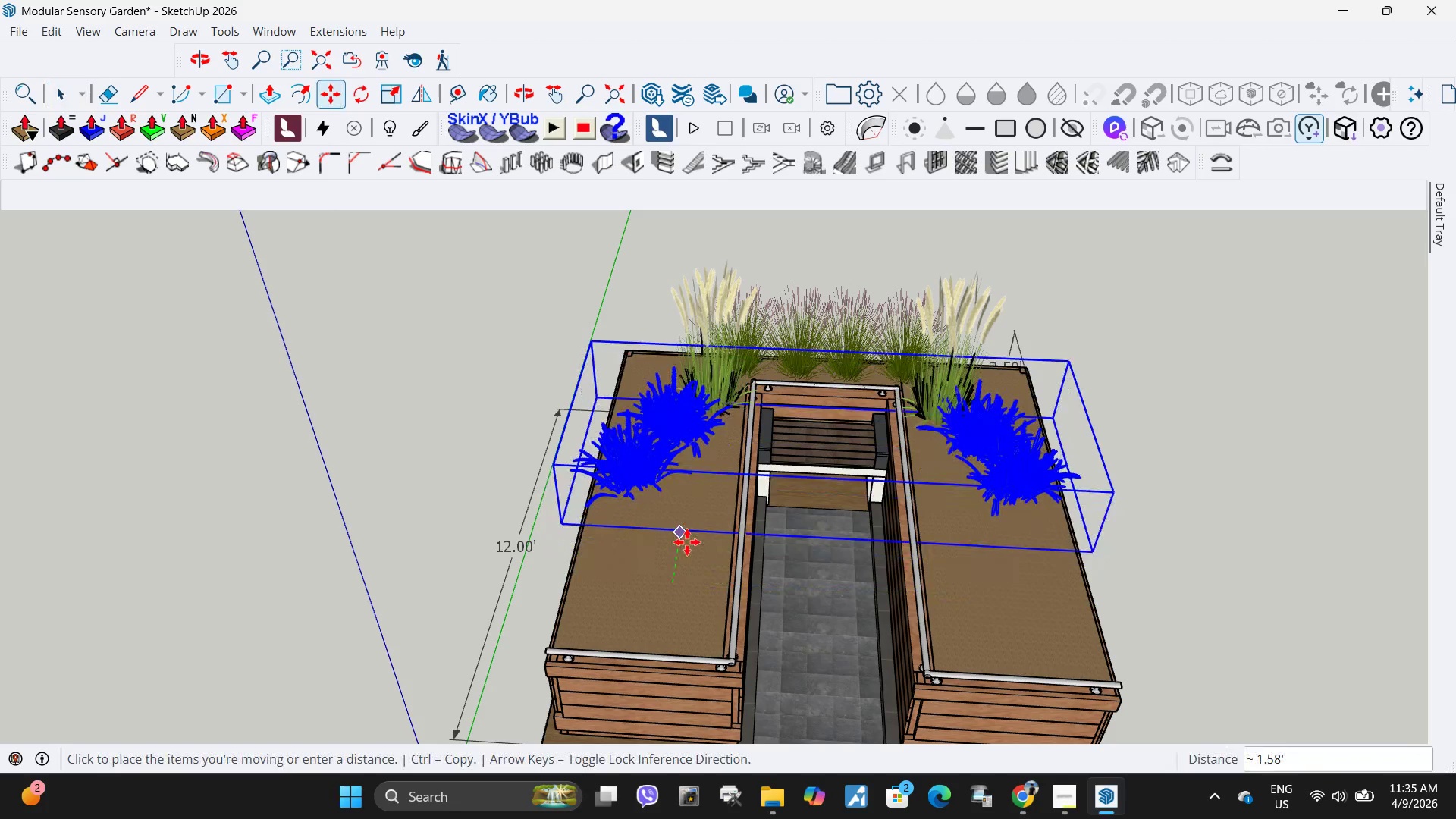 
left_click([687, 542])
 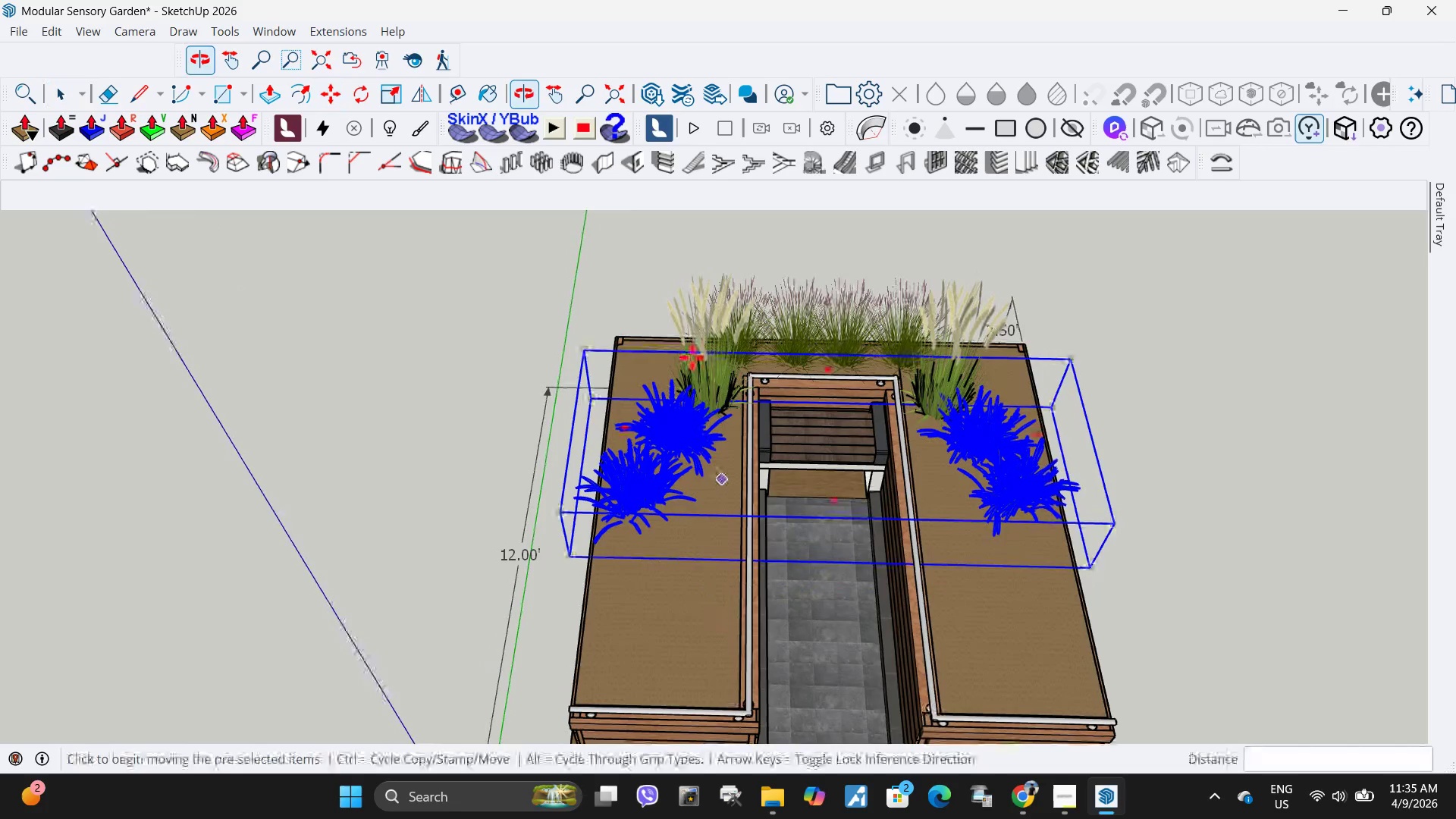 
key(Space)
 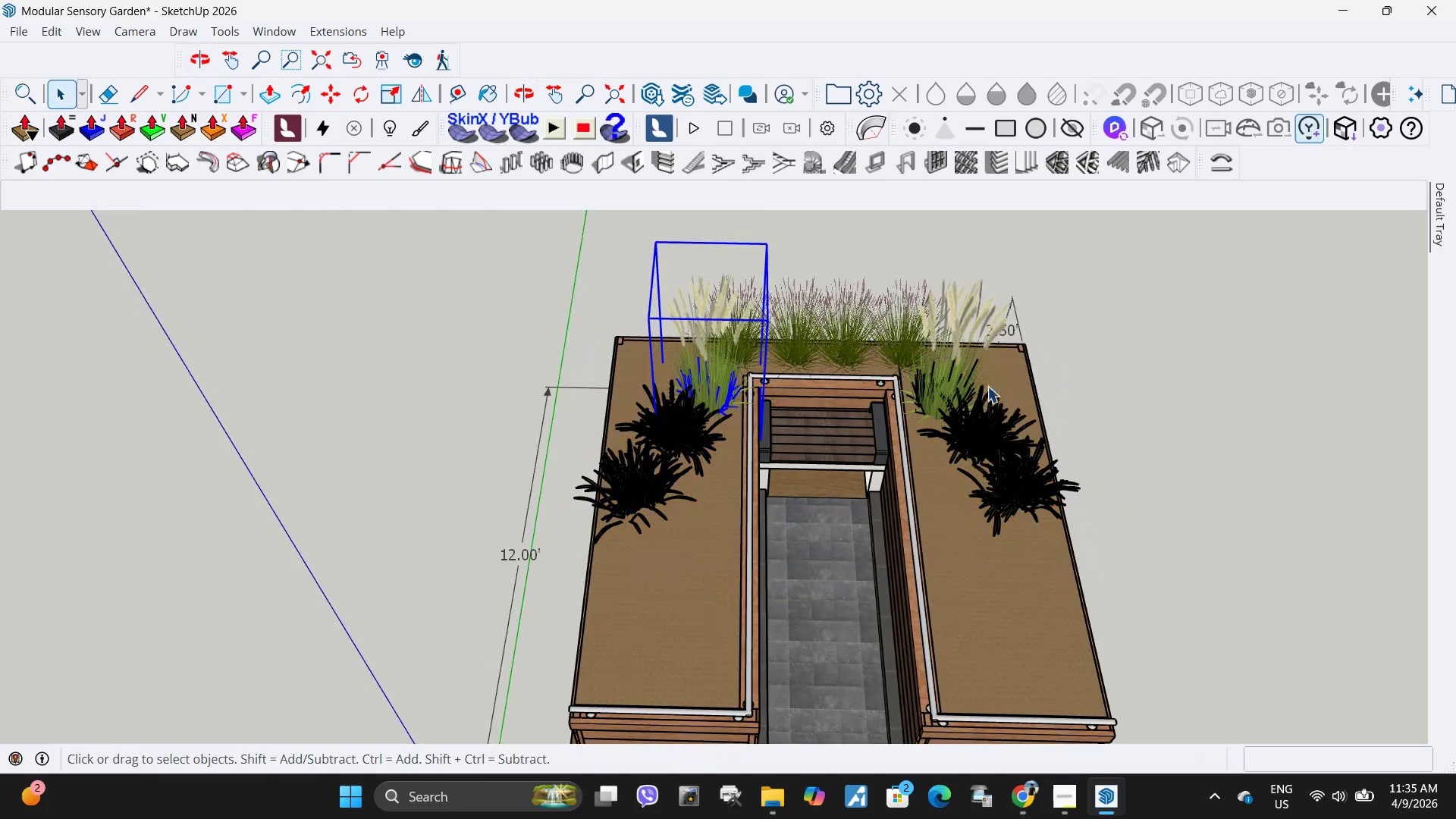 
hold_key(key=ShiftLeft, duration=0.39)
left_click([938, 385])
 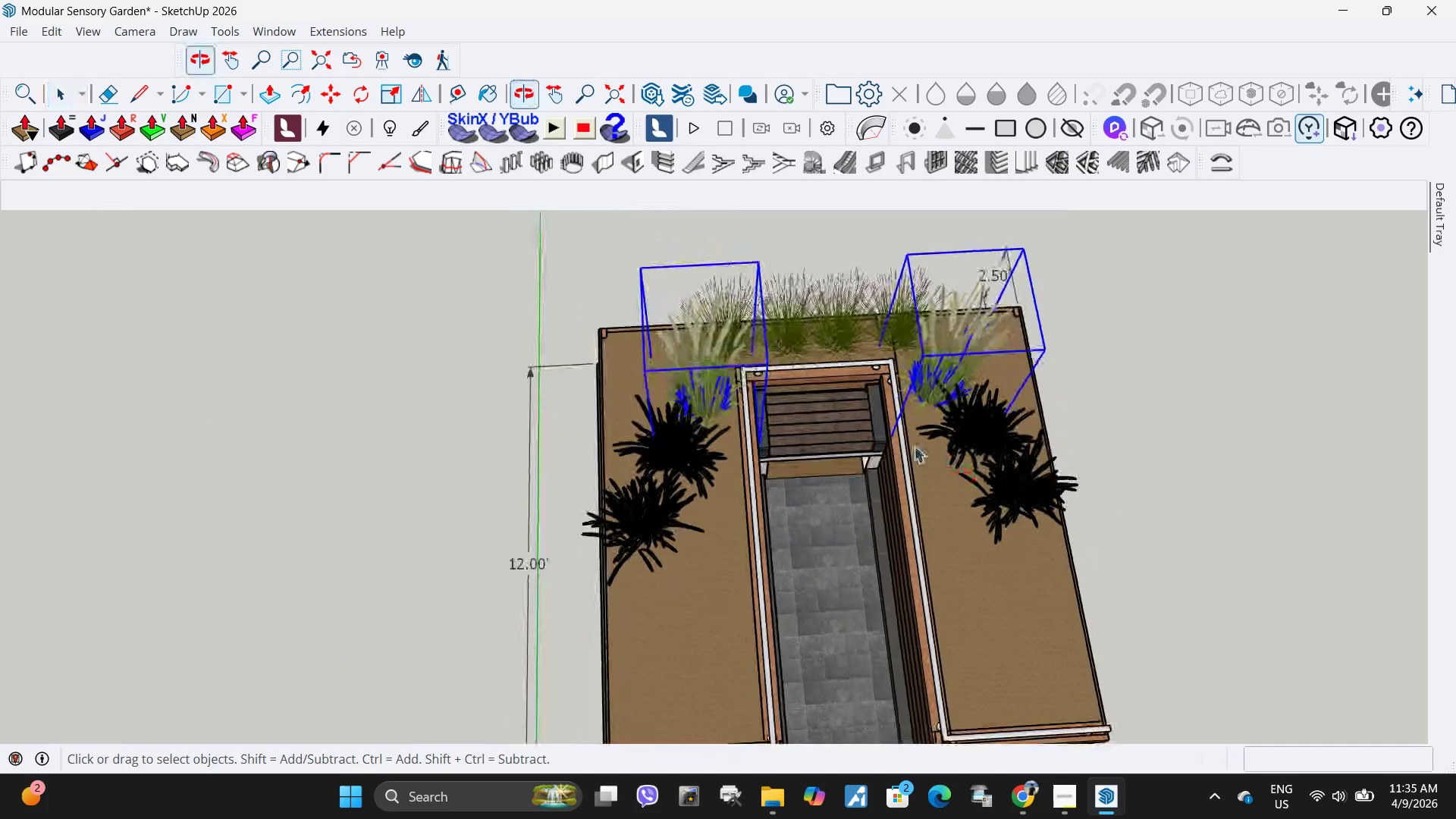 
scroll: coordinate [893, 442], scroll_direction: up, amount: 1.0
 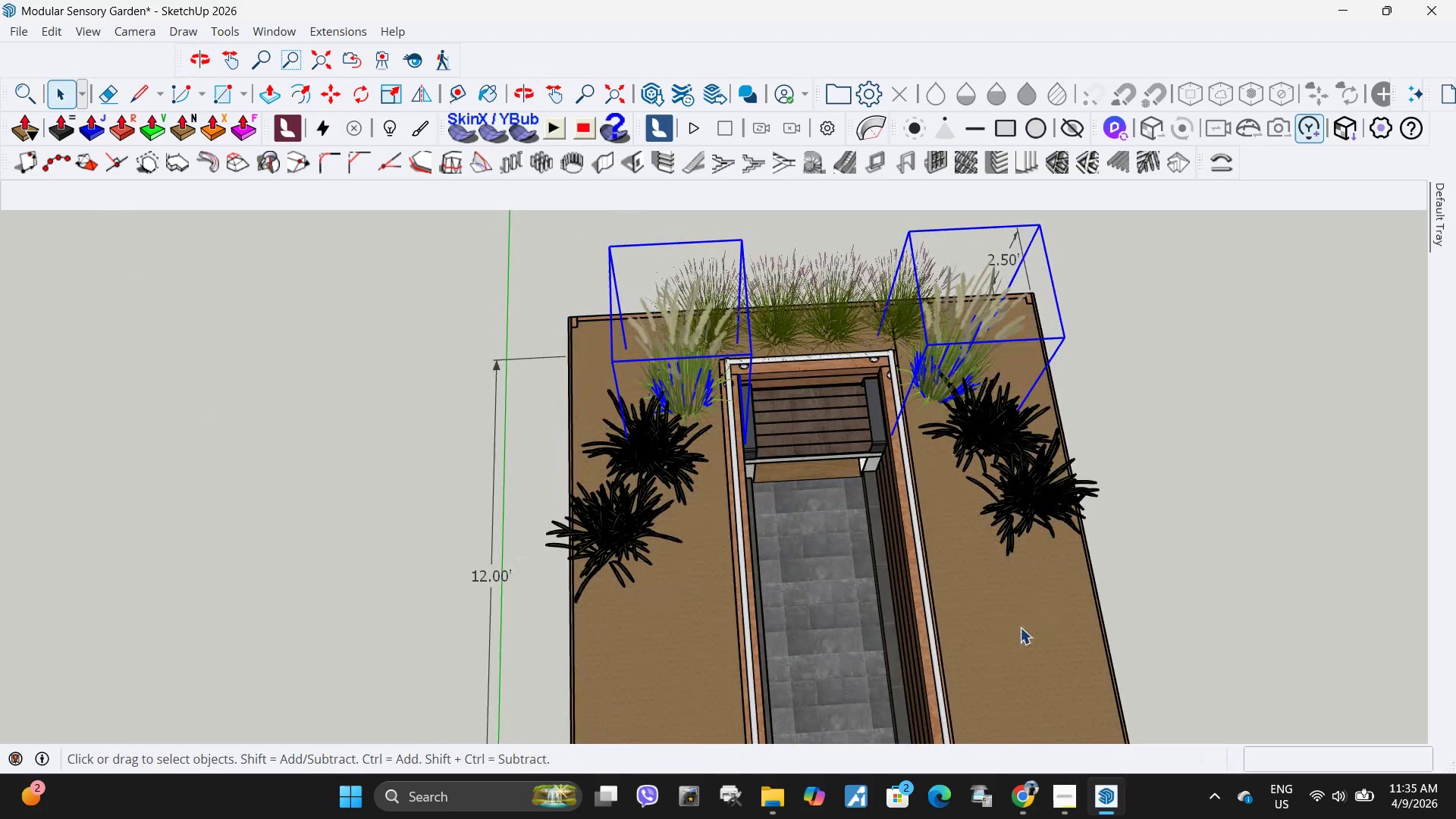 
key(M)
 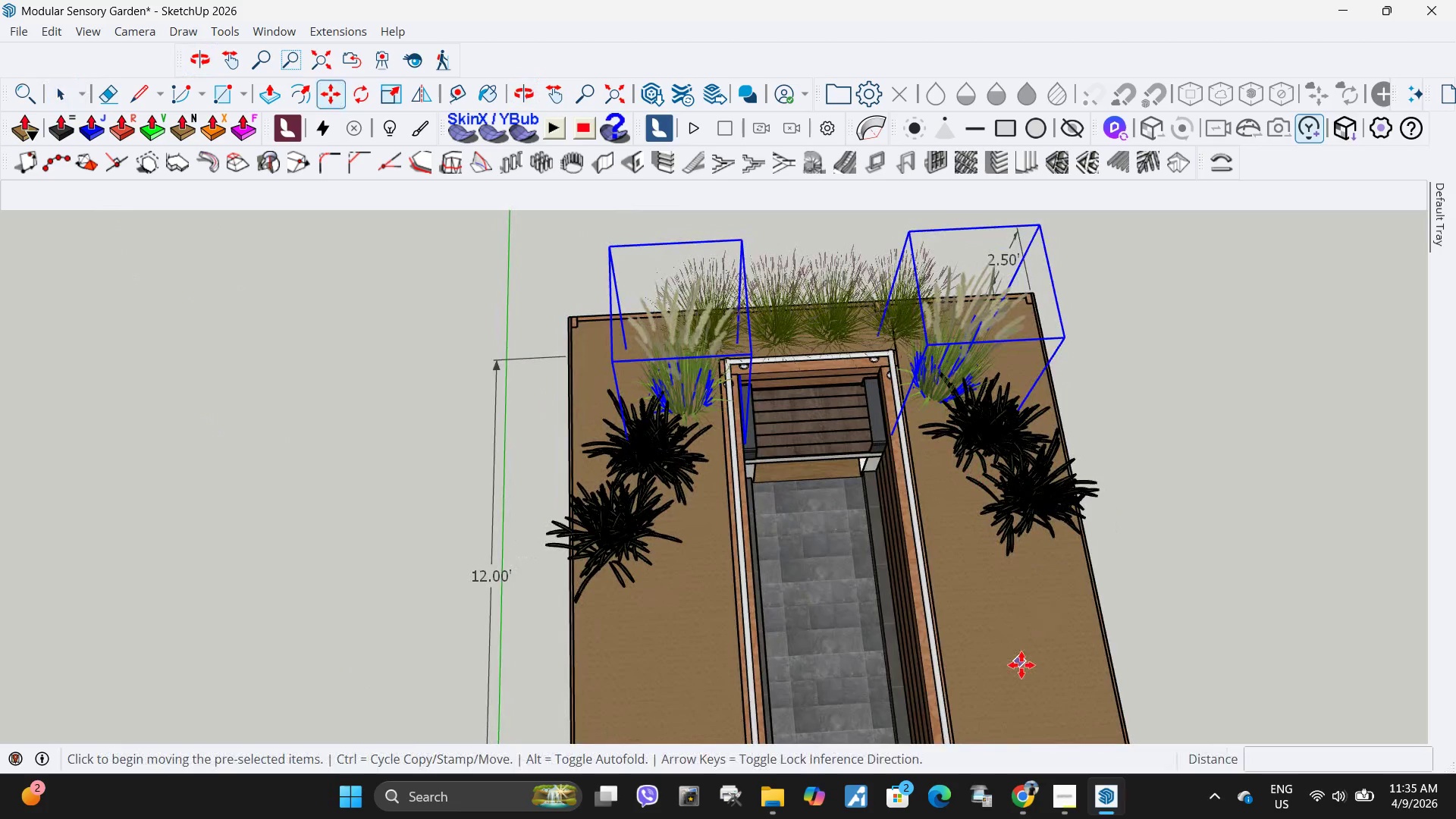 
key(Control+ControlLeft)
 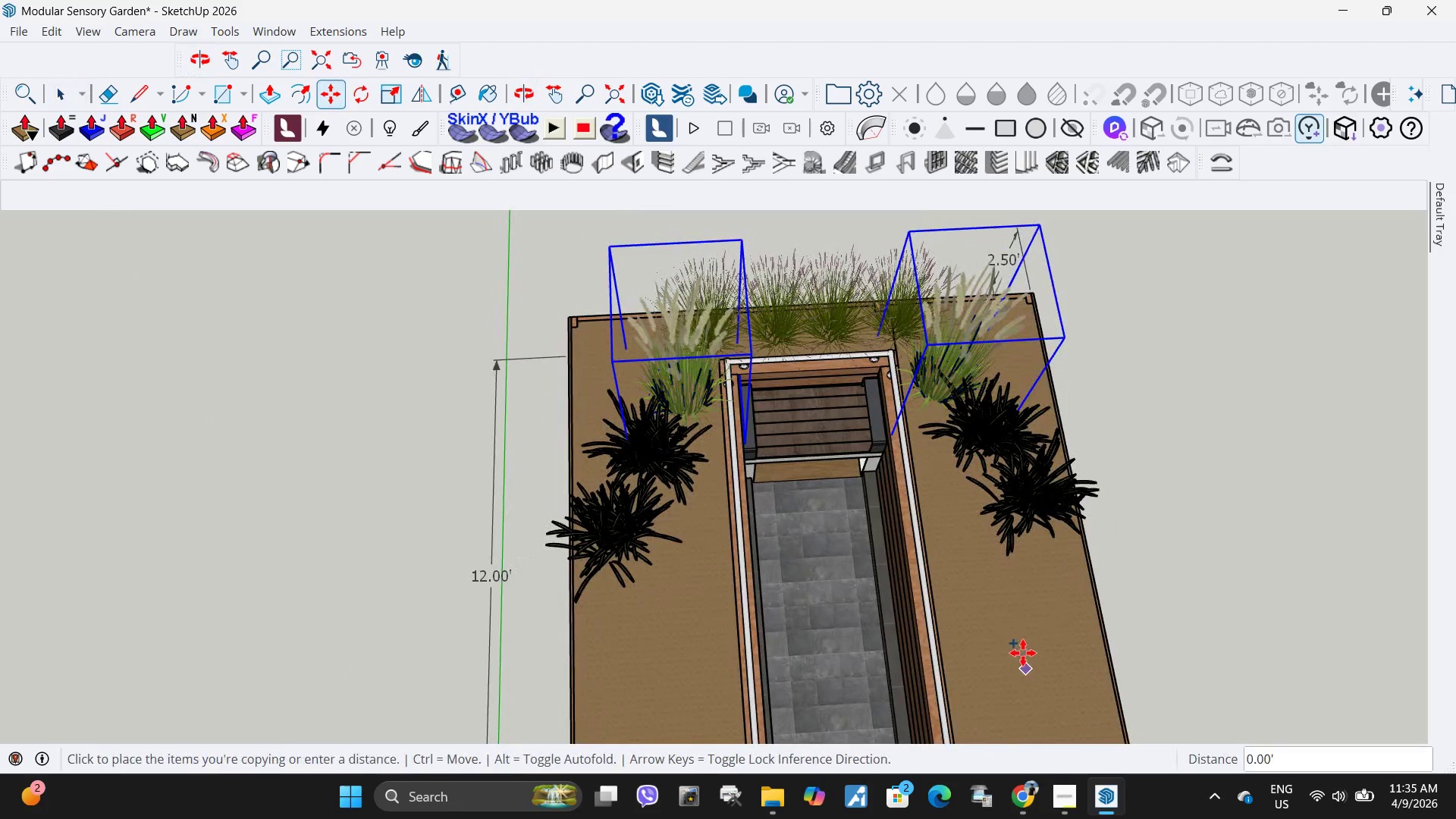 
left_click([1025, 669])
 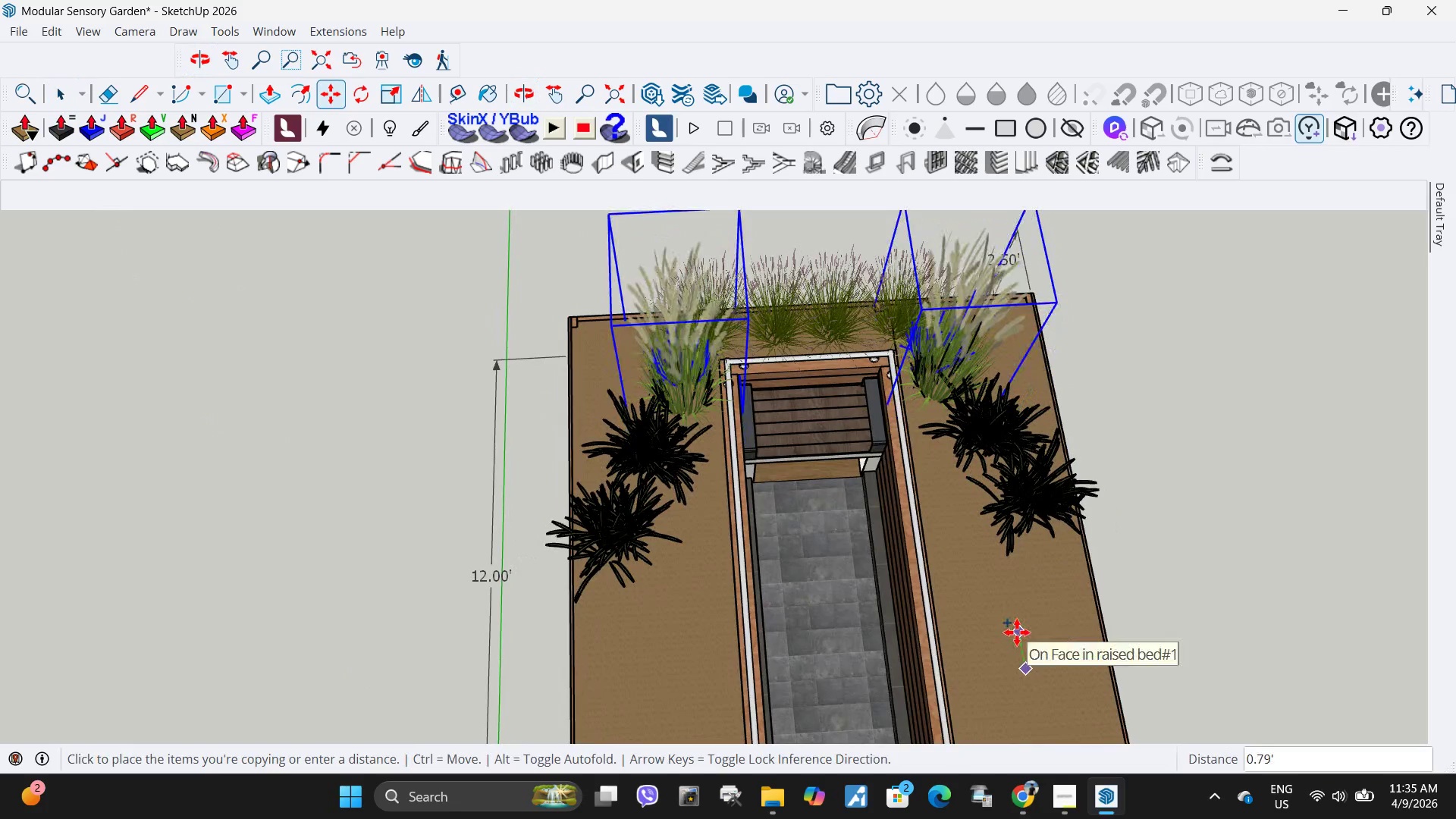 
left_click([1017, 632])
 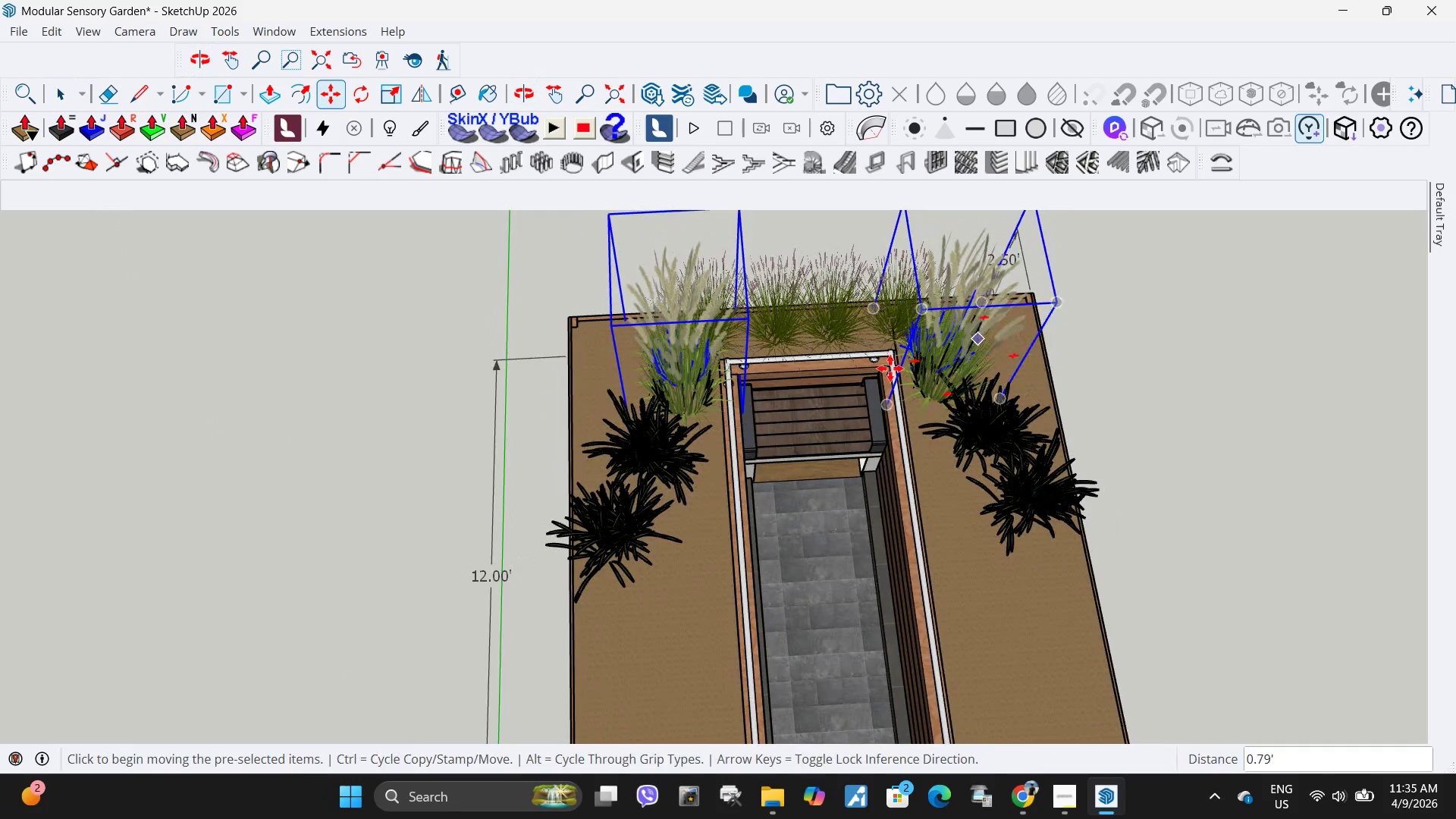 
key(Space)
 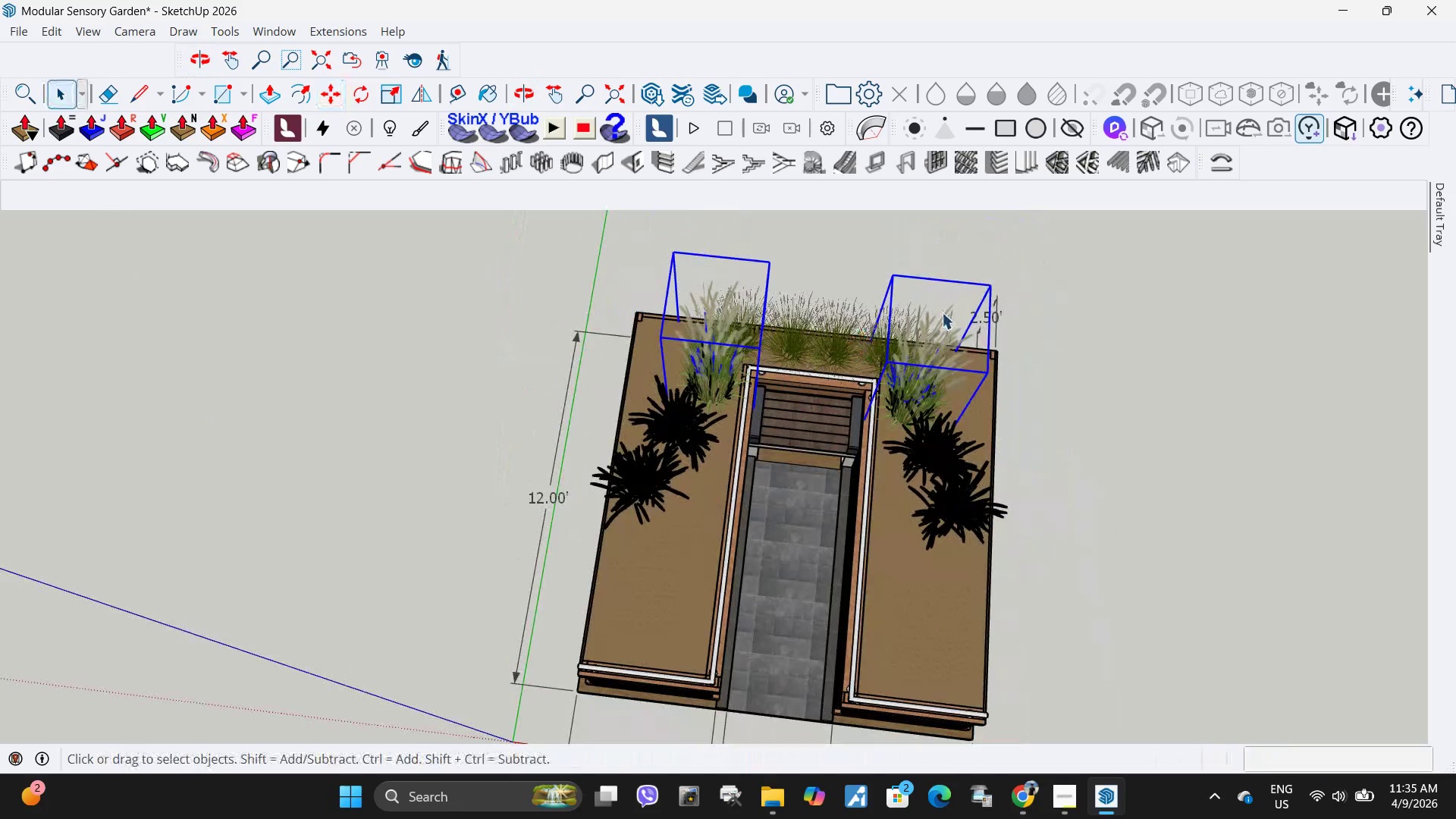 
scroll: coordinate [785, 385], scroll_direction: down, amount: 3.0
 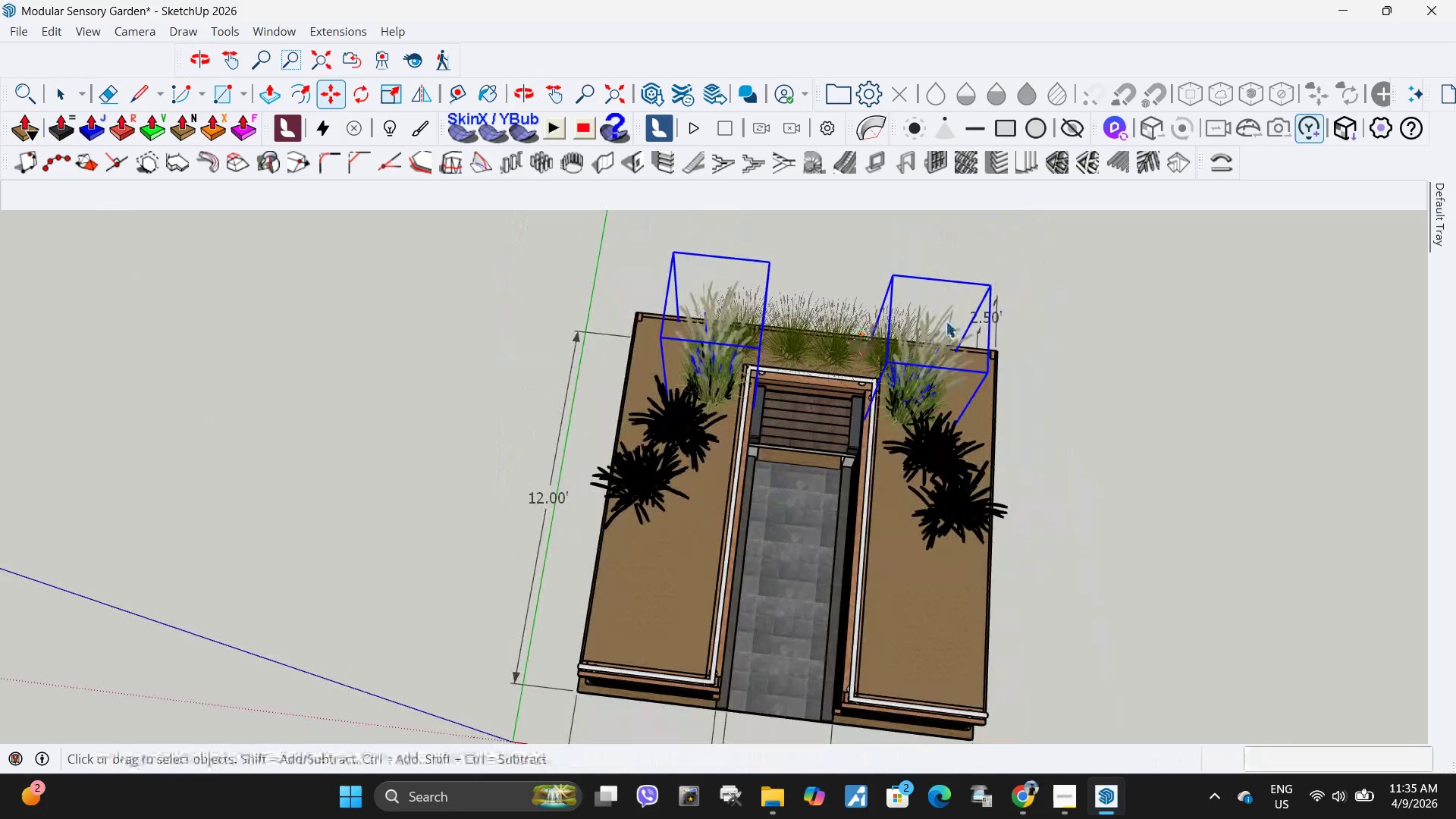 
left_click([942, 312])
 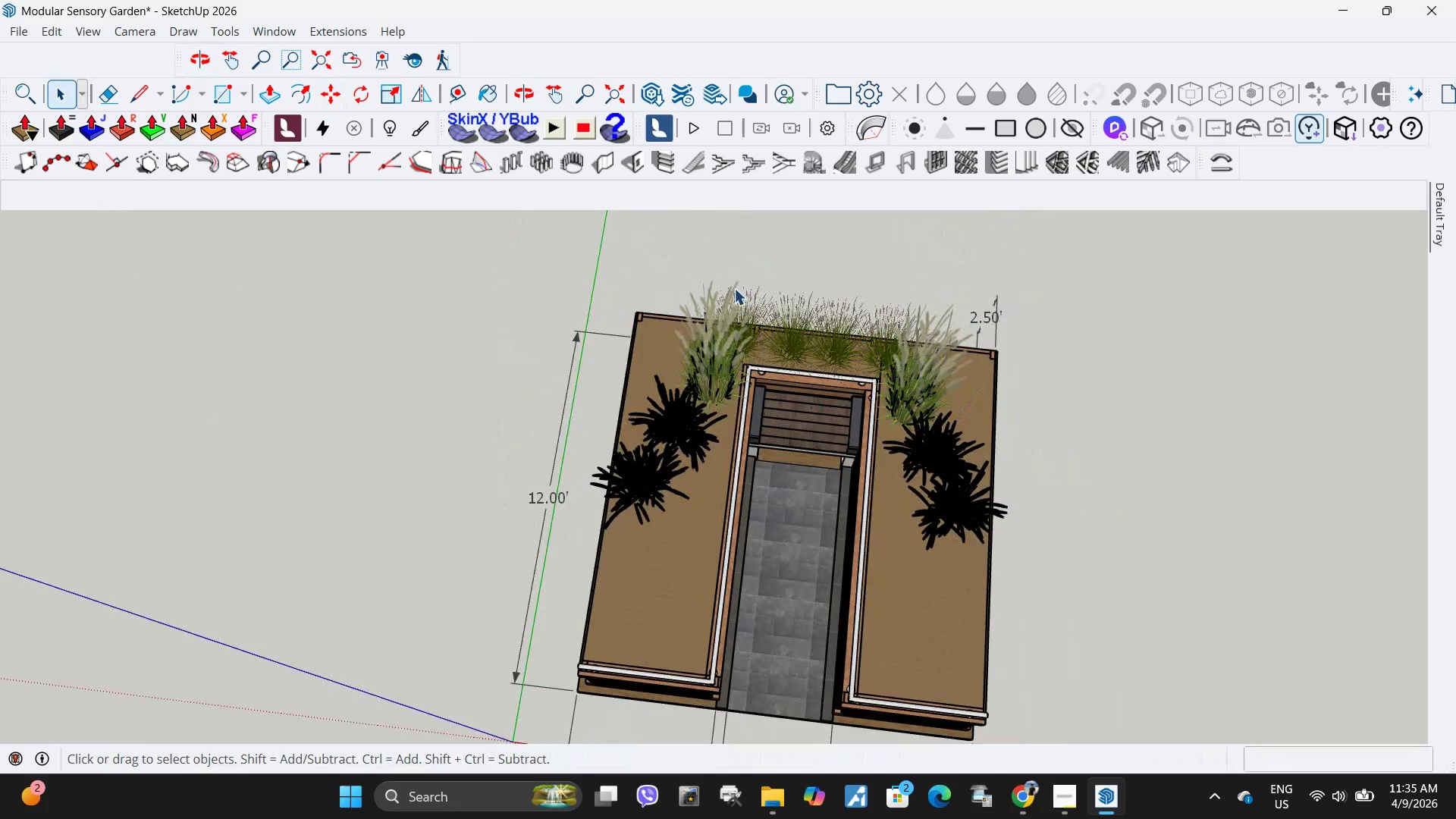 
left_click([731, 287])
 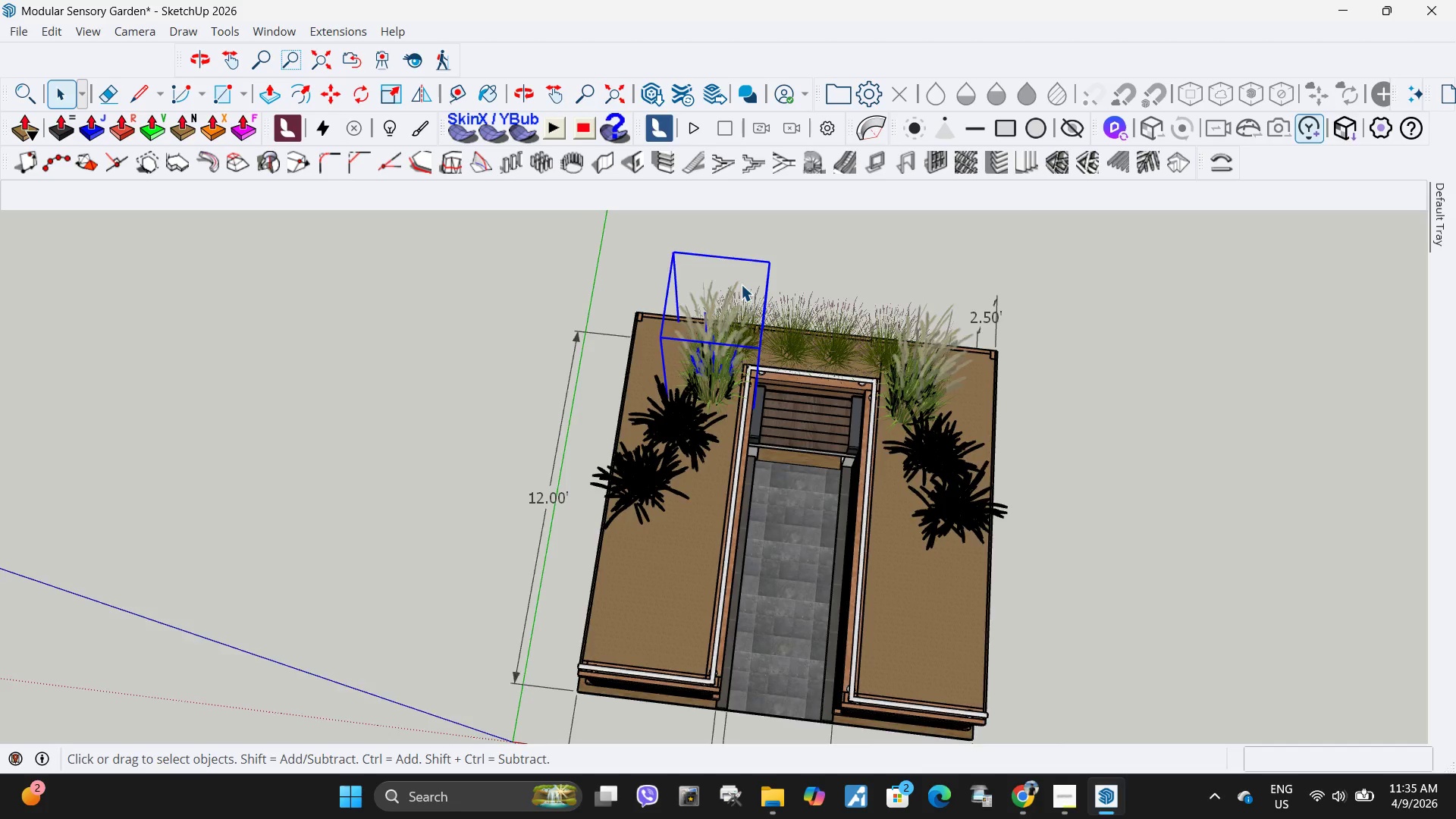 
scroll: coordinate [741, 284], scroll_direction: up, amount: 2.0
 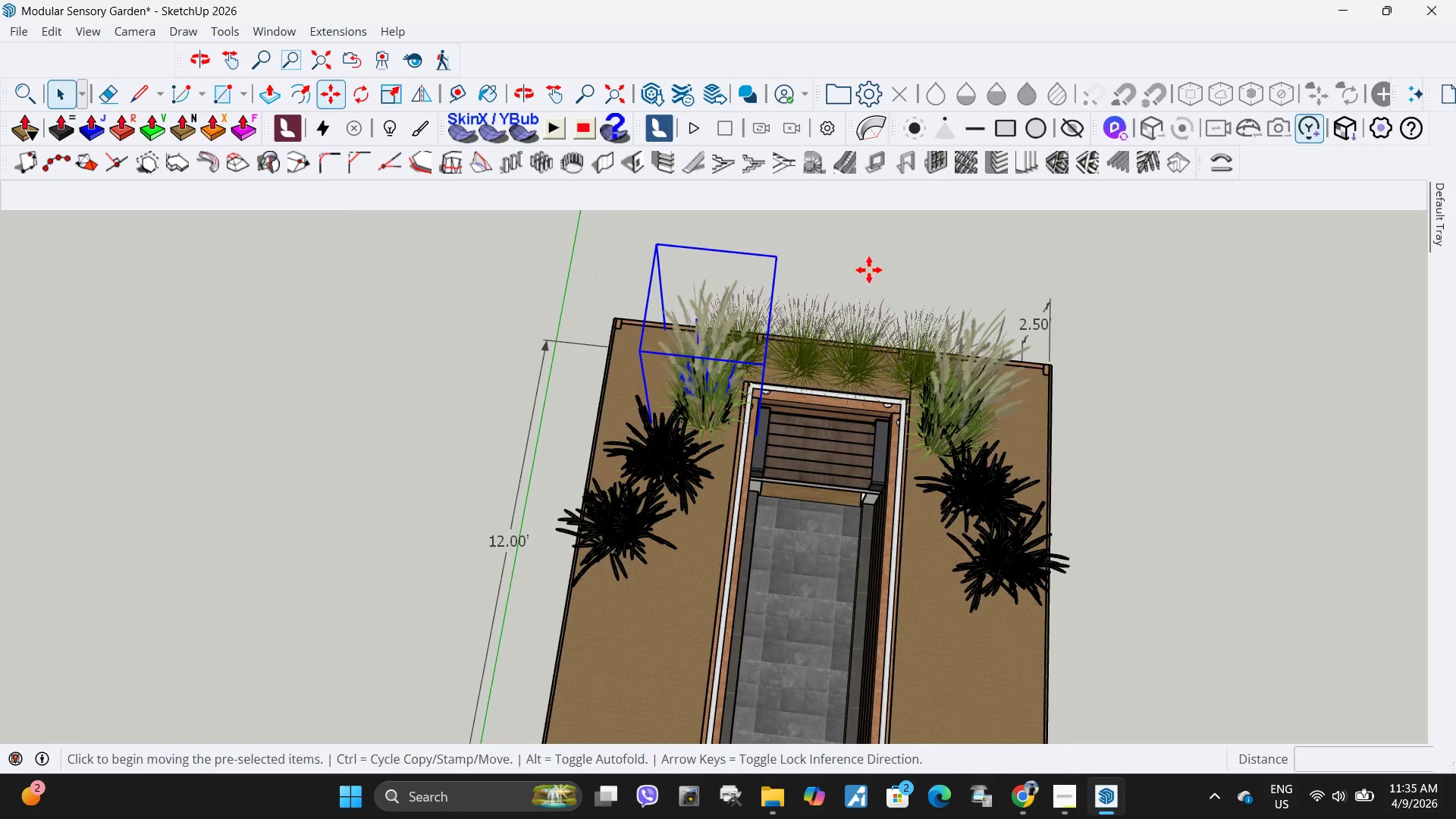 
key(M)
 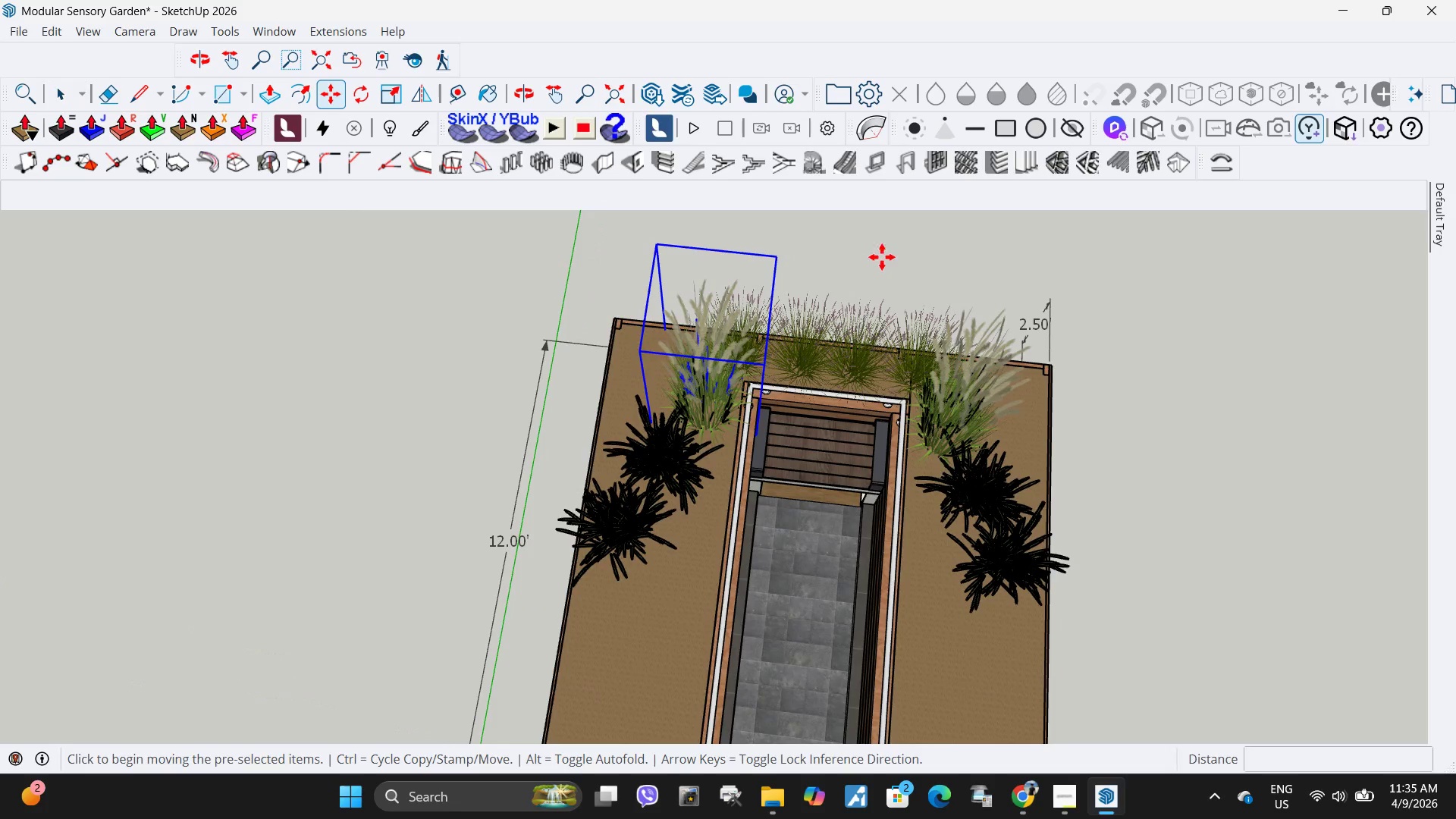 
left_click_drag(start_coordinate=[882, 257], to_coordinate=[873, 256])
 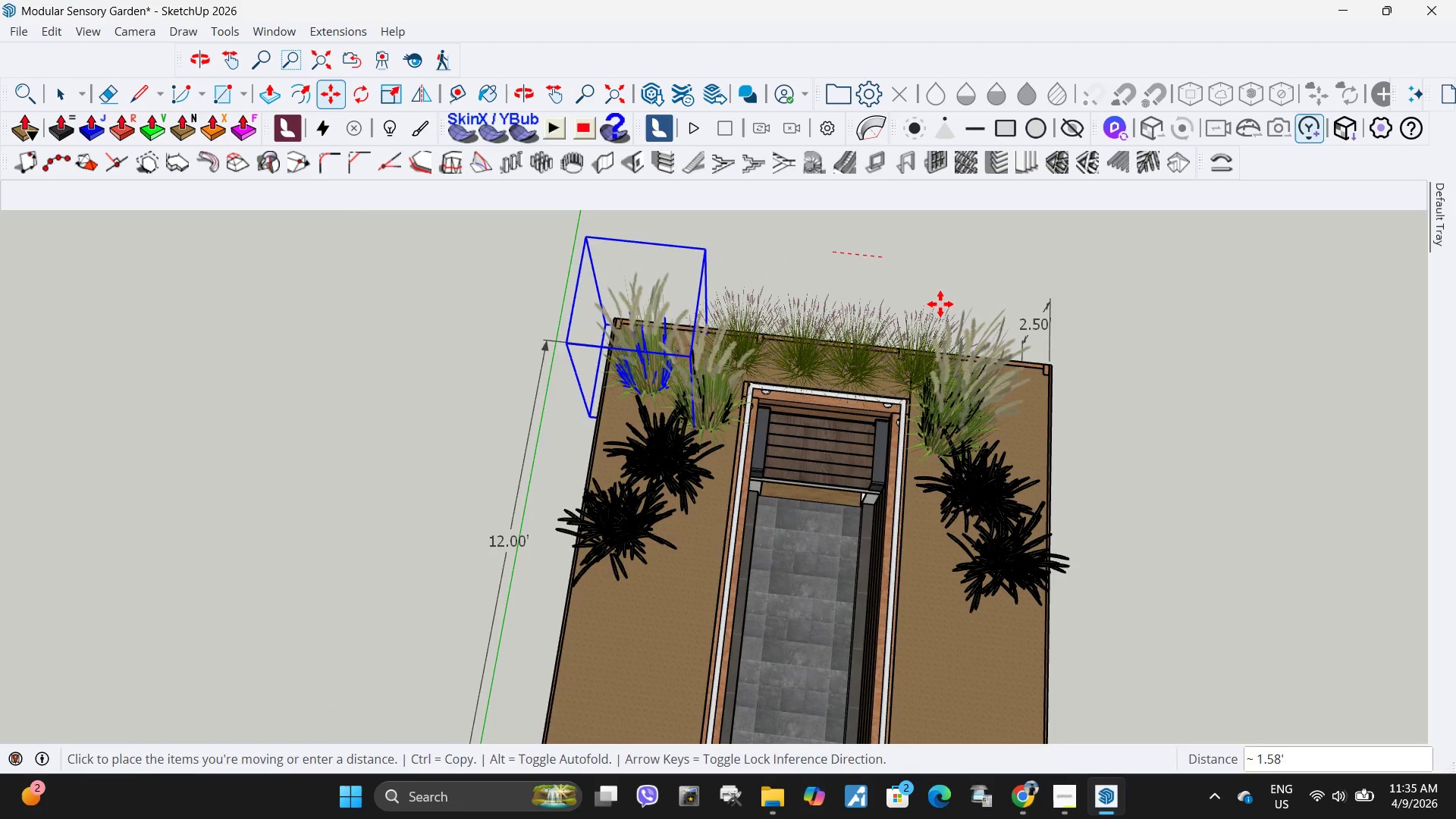 
key(Space)
 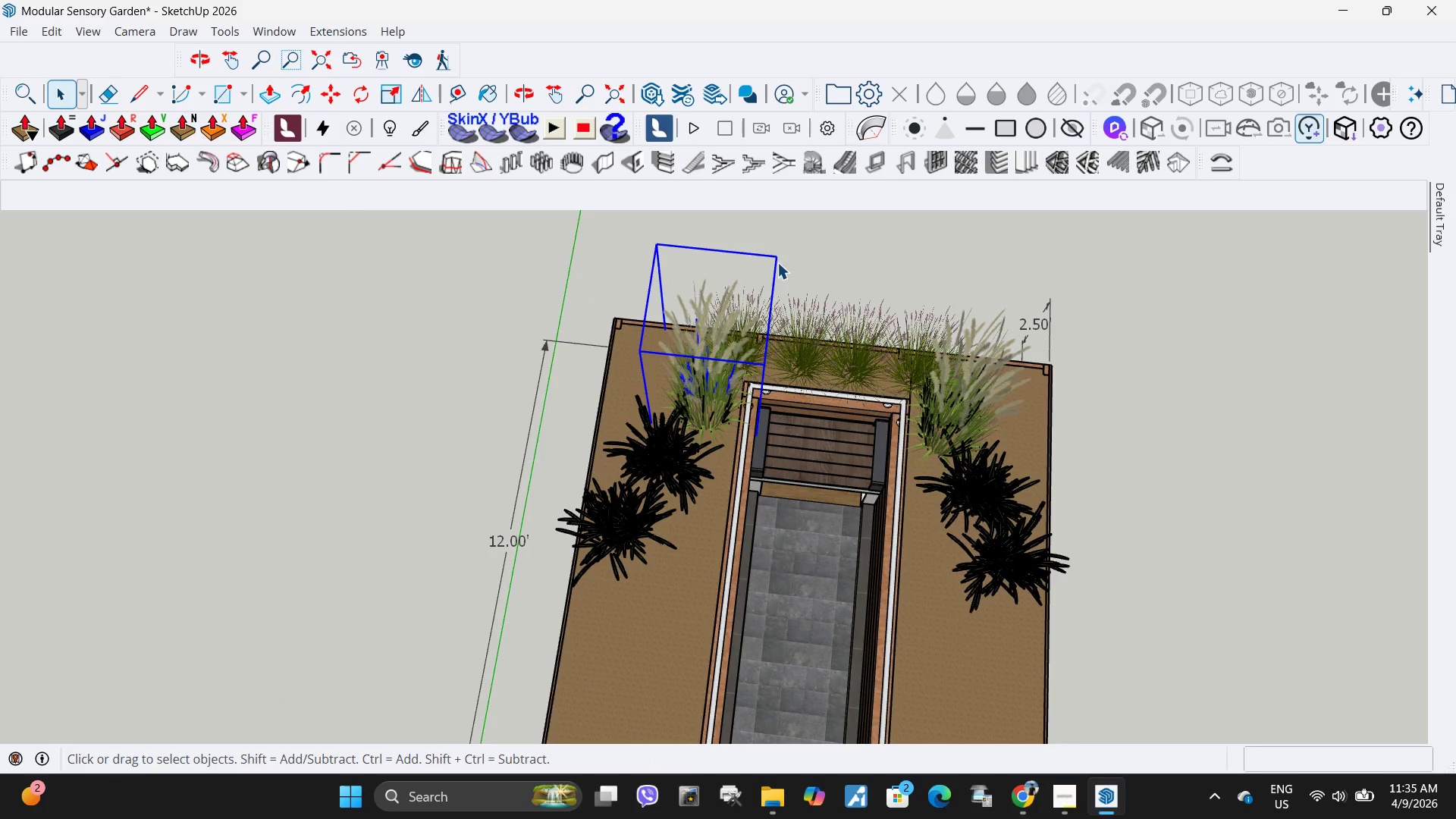 
key(M)
 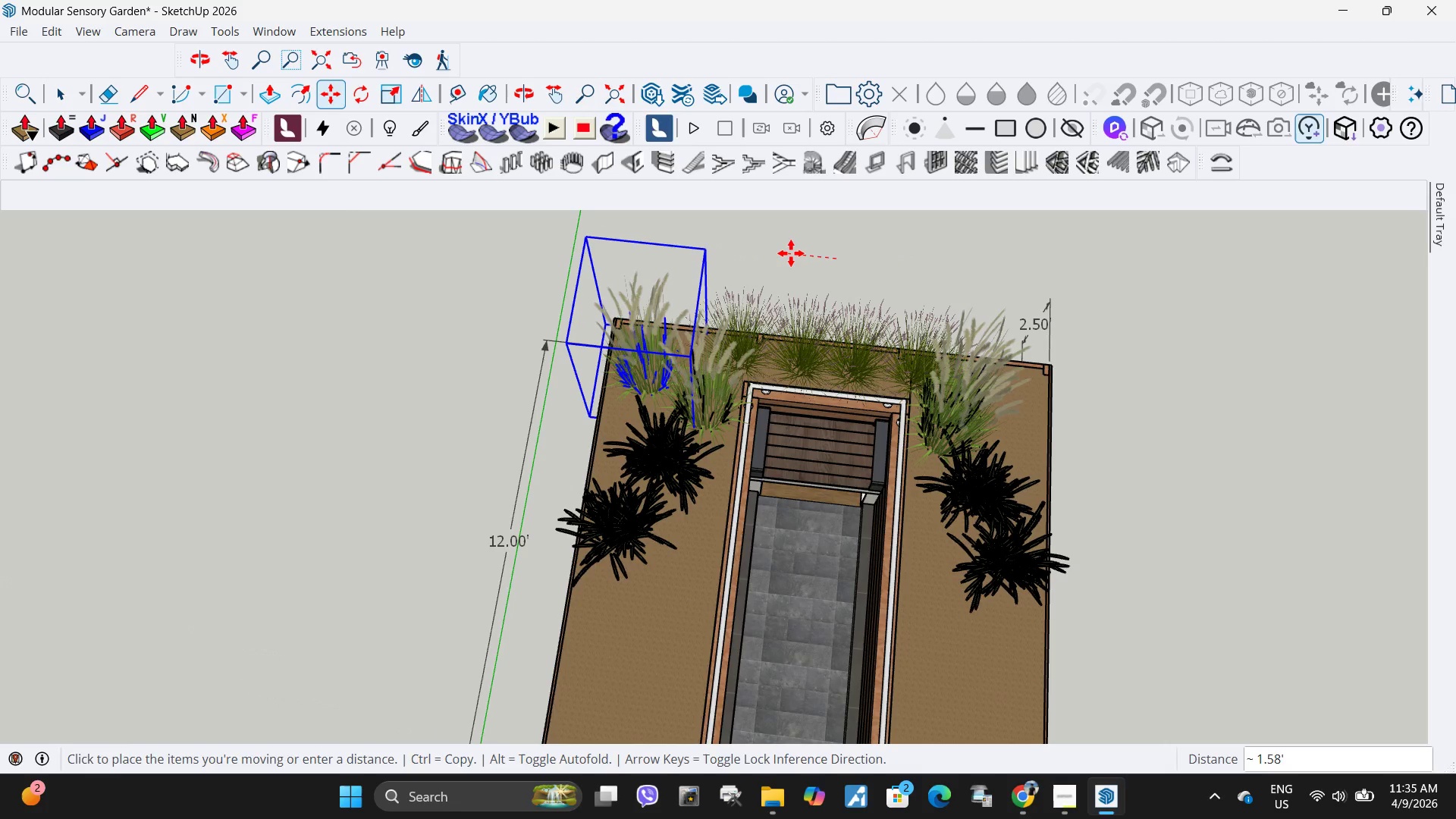 
left_click([791, 253])
 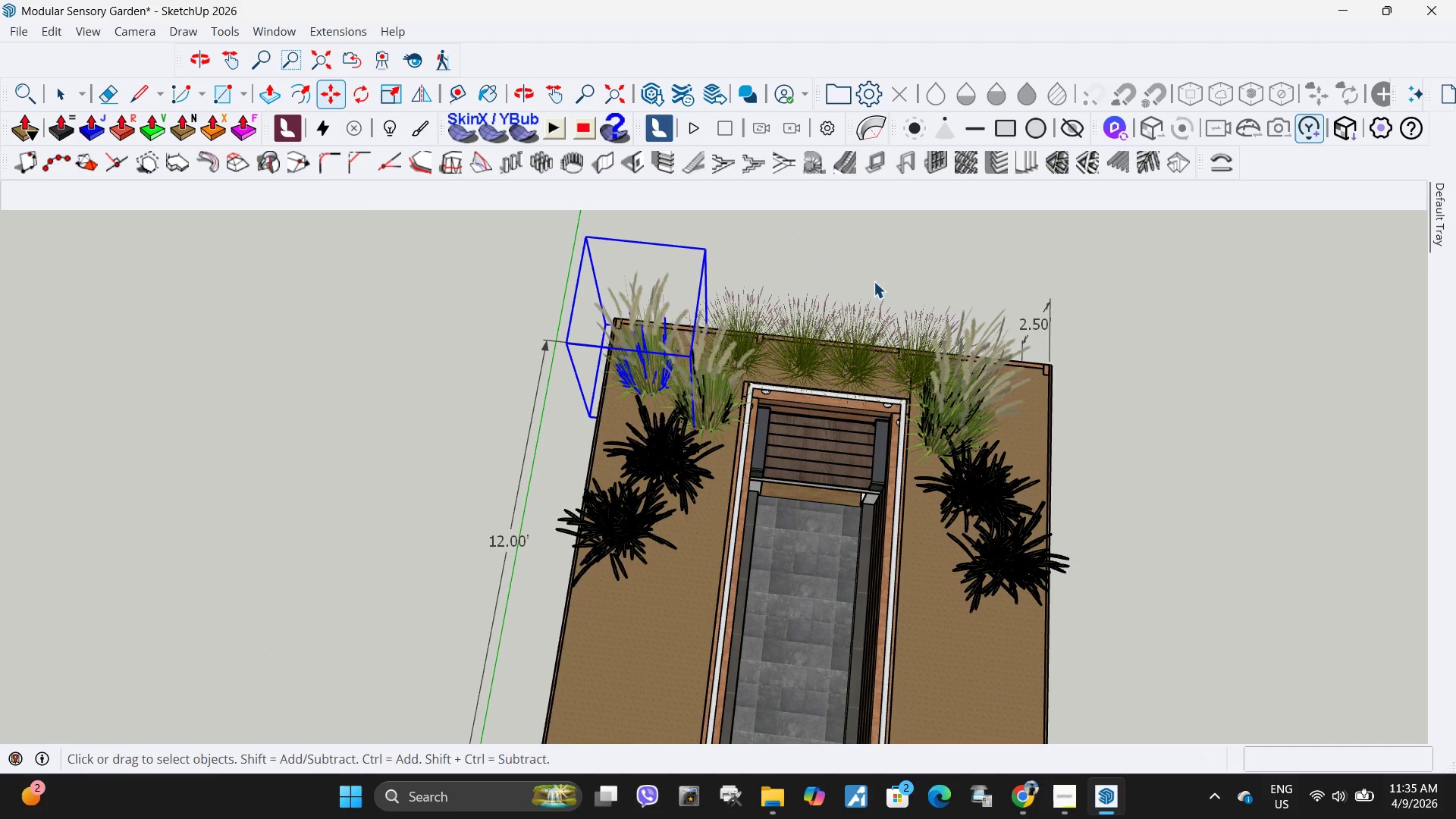 
key(Space)
 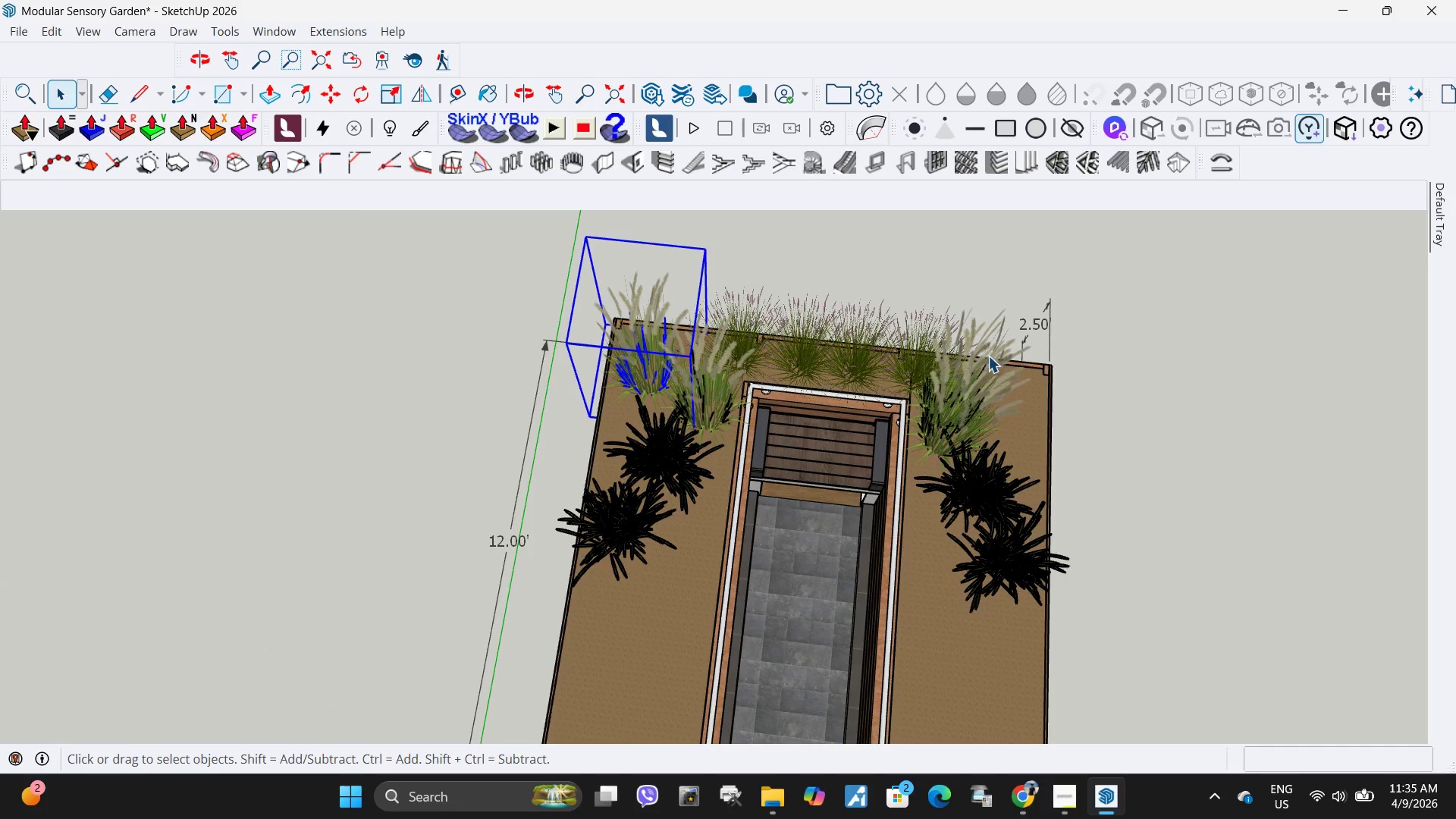 
left_click([988, 356])
 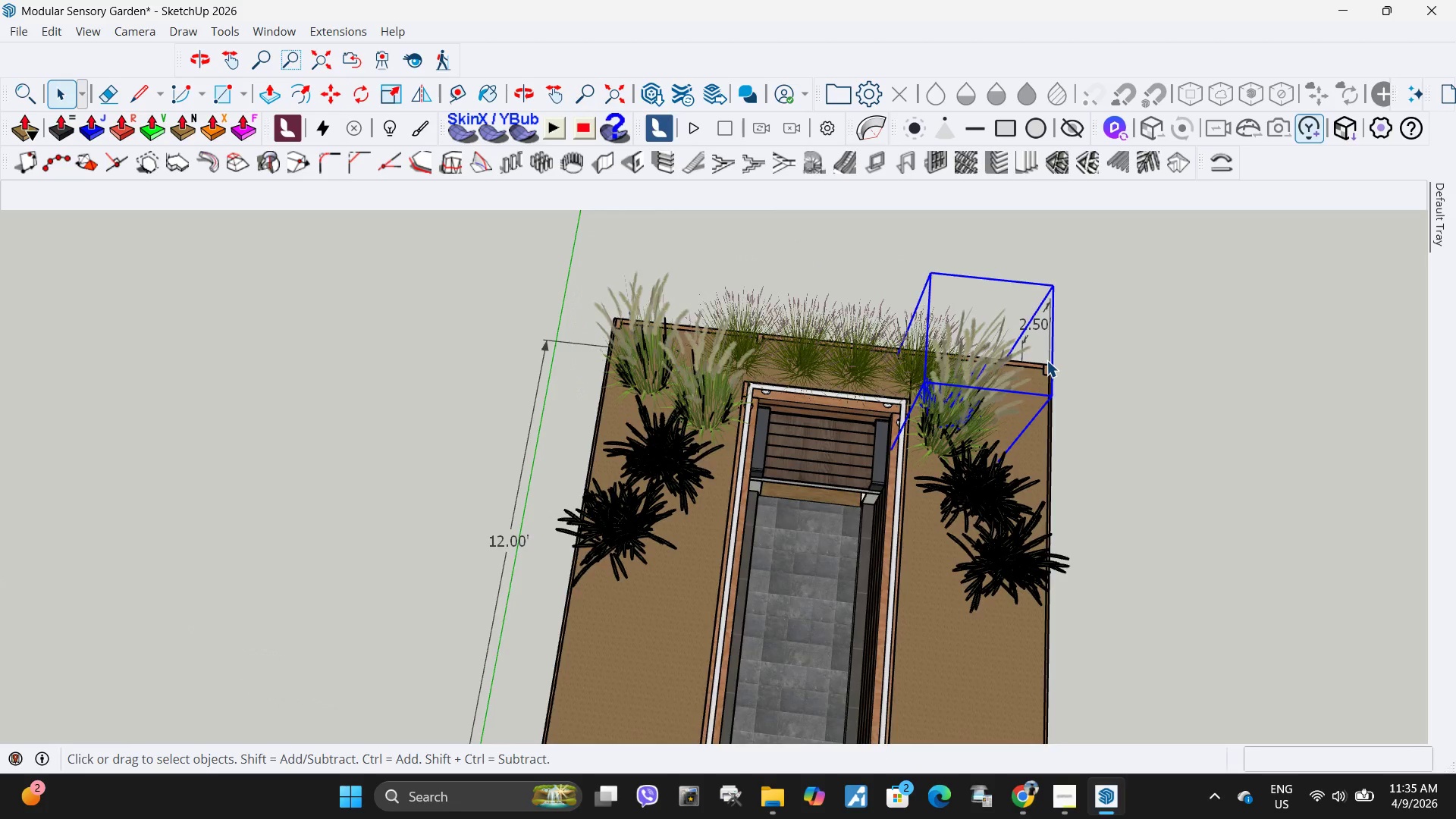 
scroll: coordinate [1046, 360], scroll_direction: up, amount: 4.0
 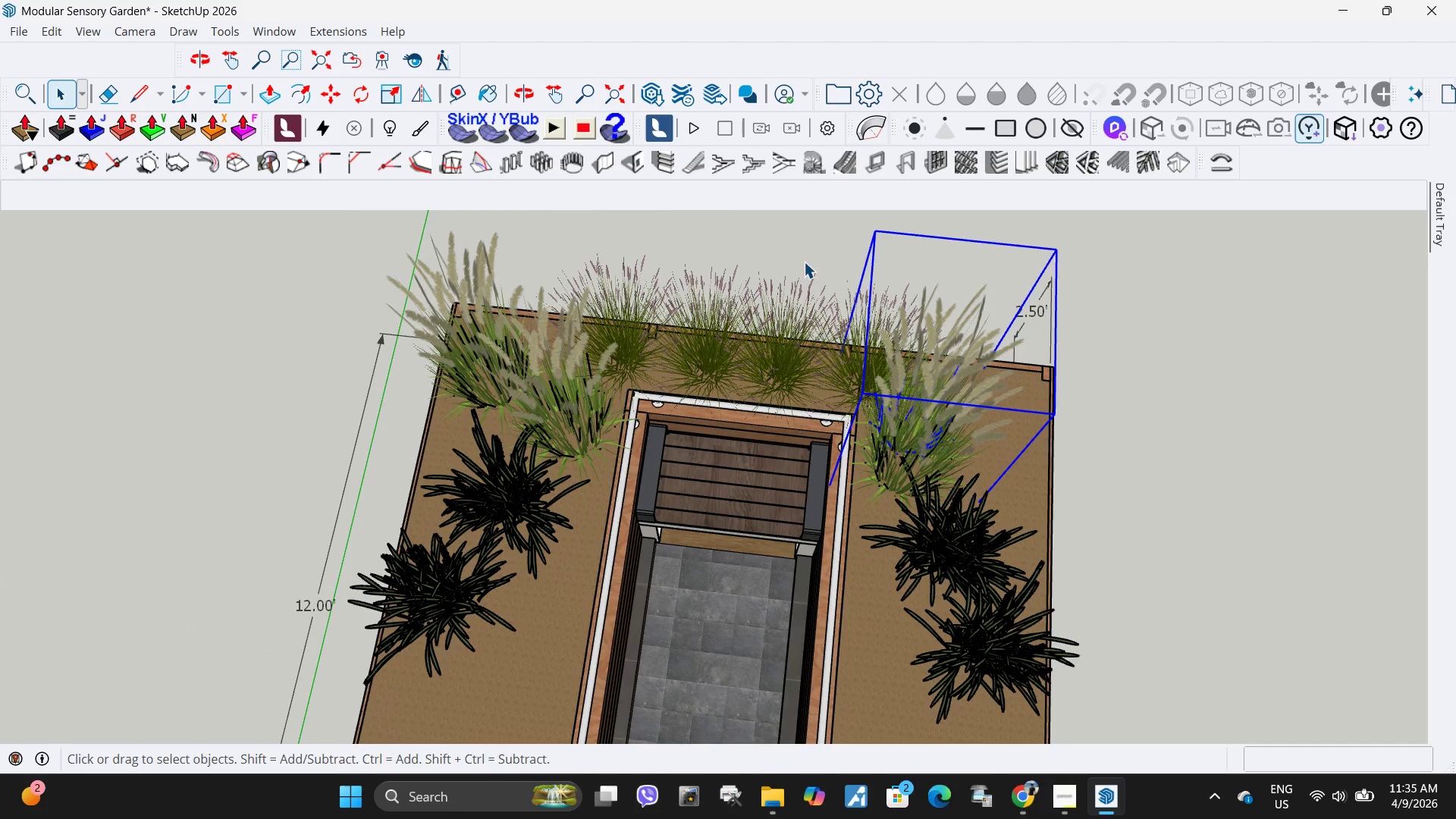 
key(M)
 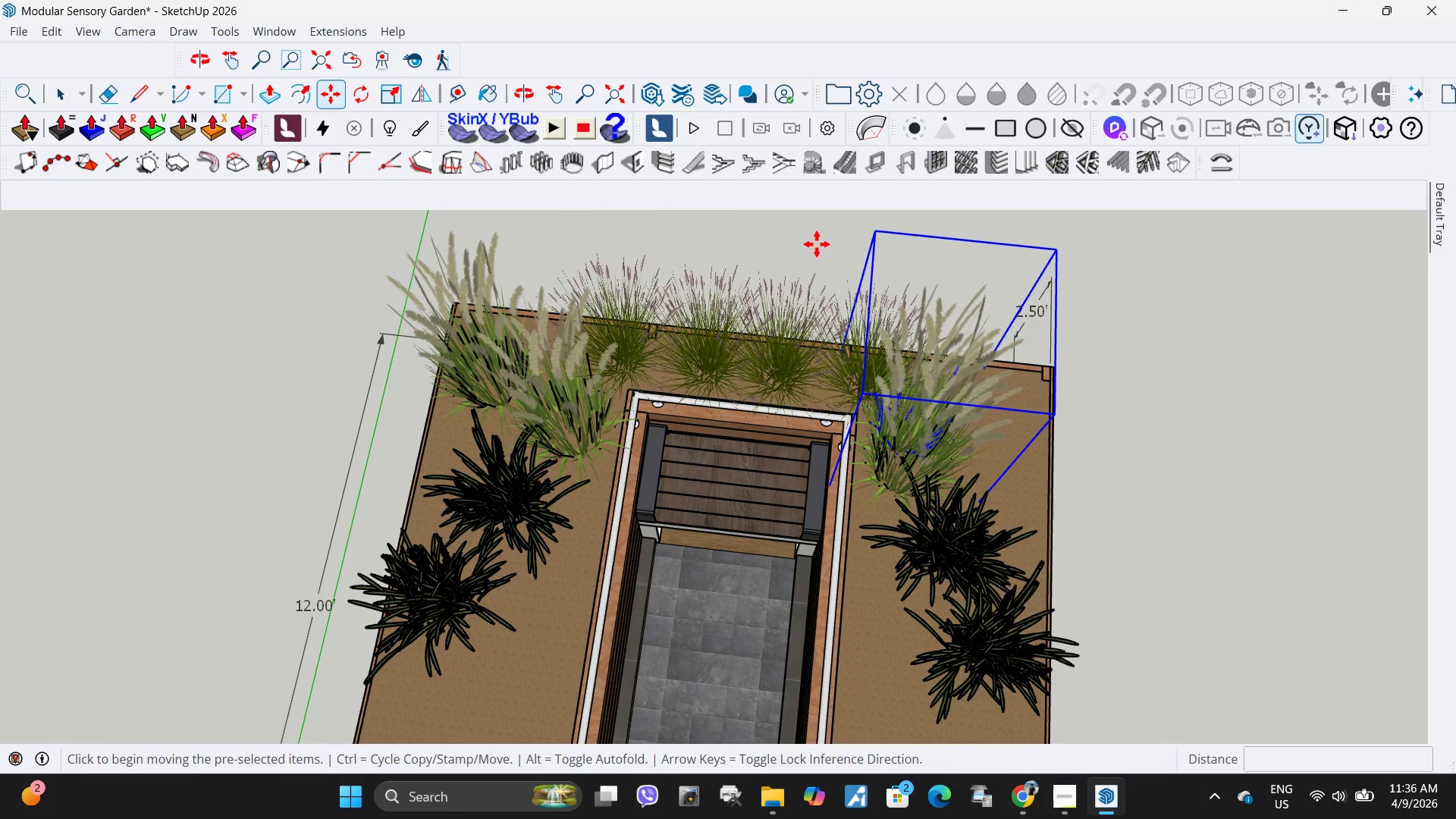 
left_click([793, 244])
 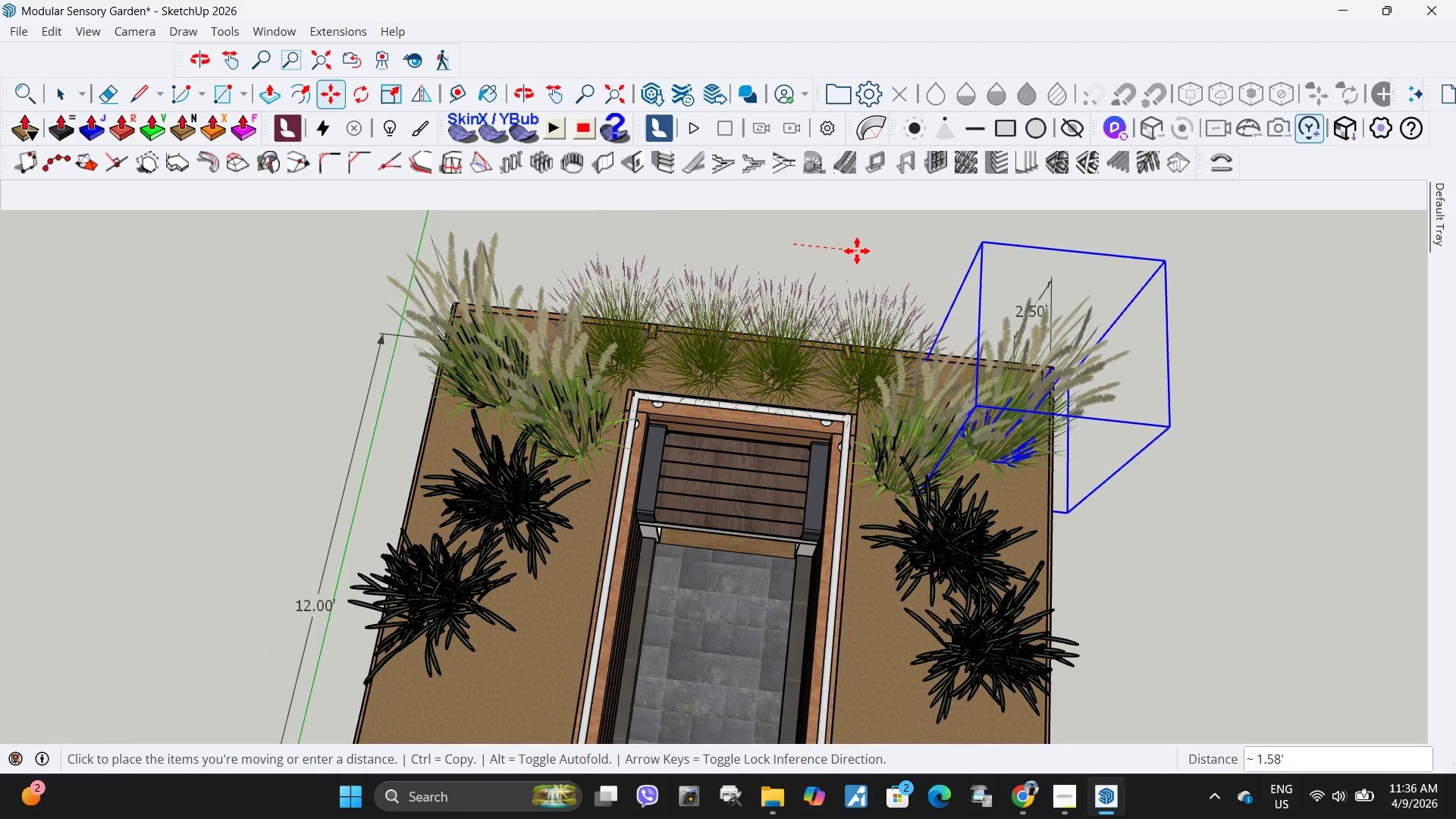 
left_click([857, 251])
 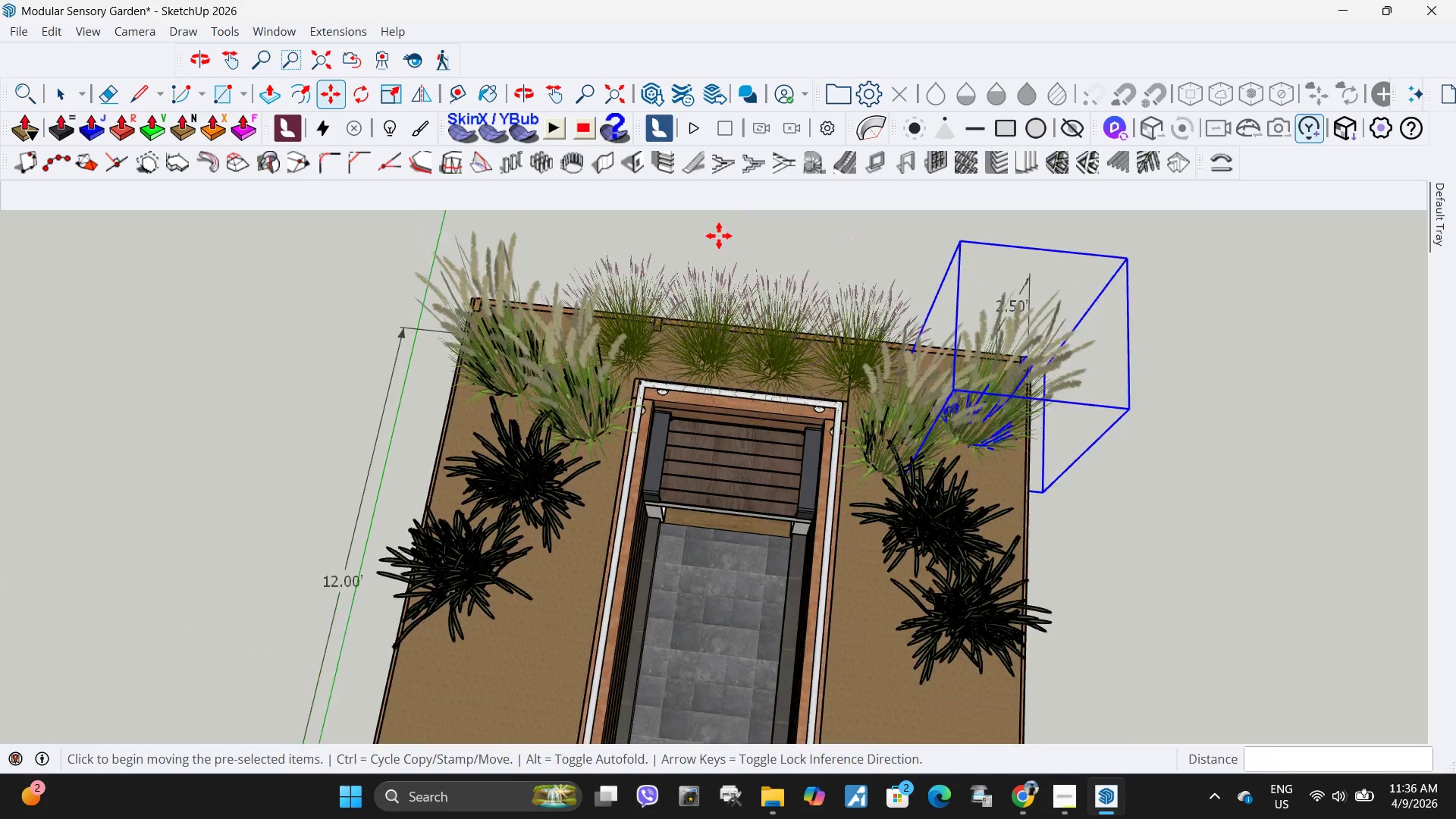 
key(Space)
 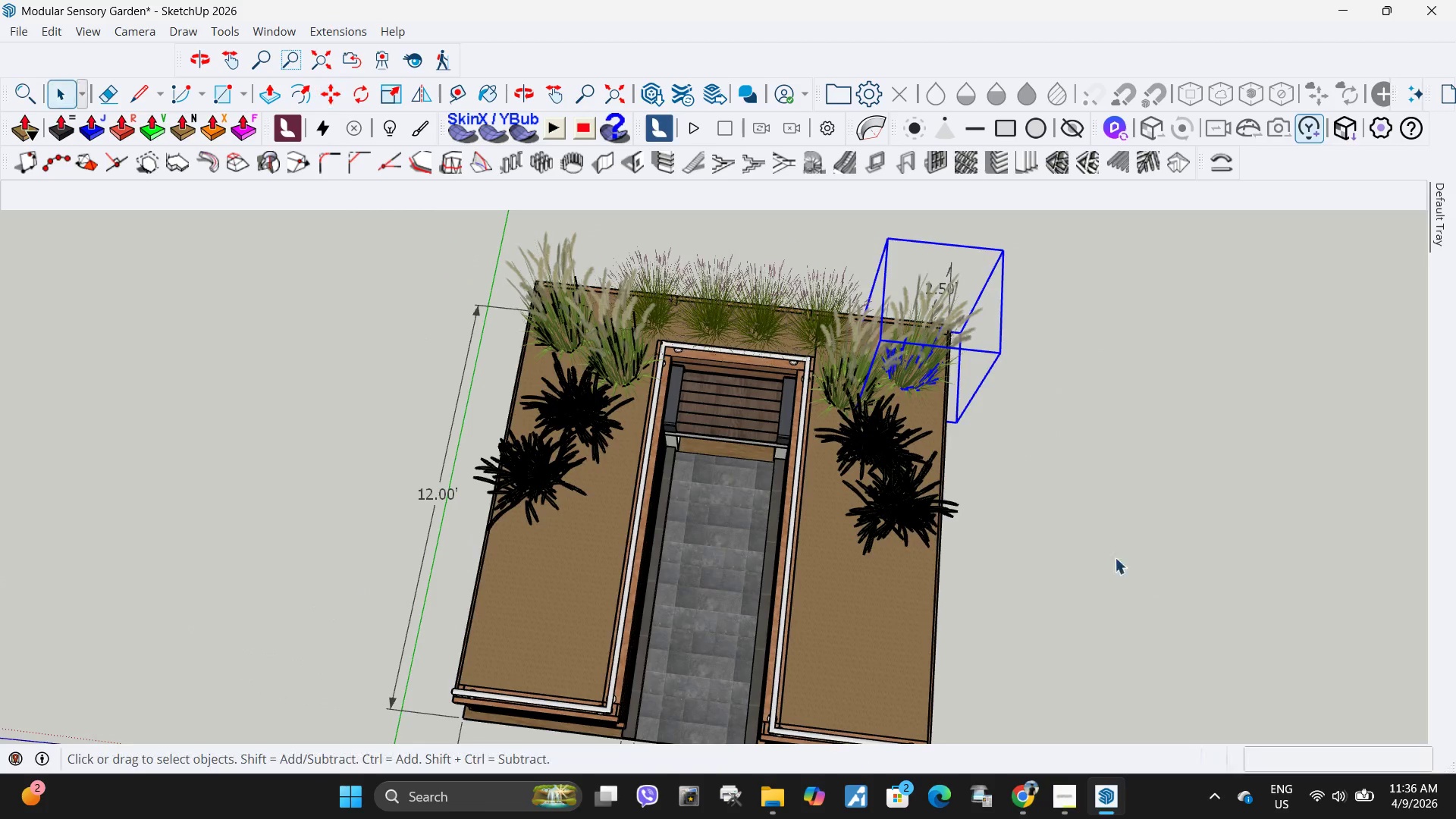 
scroll: coordinate [720, 234], scroll_direction: down, amount: 6.0
 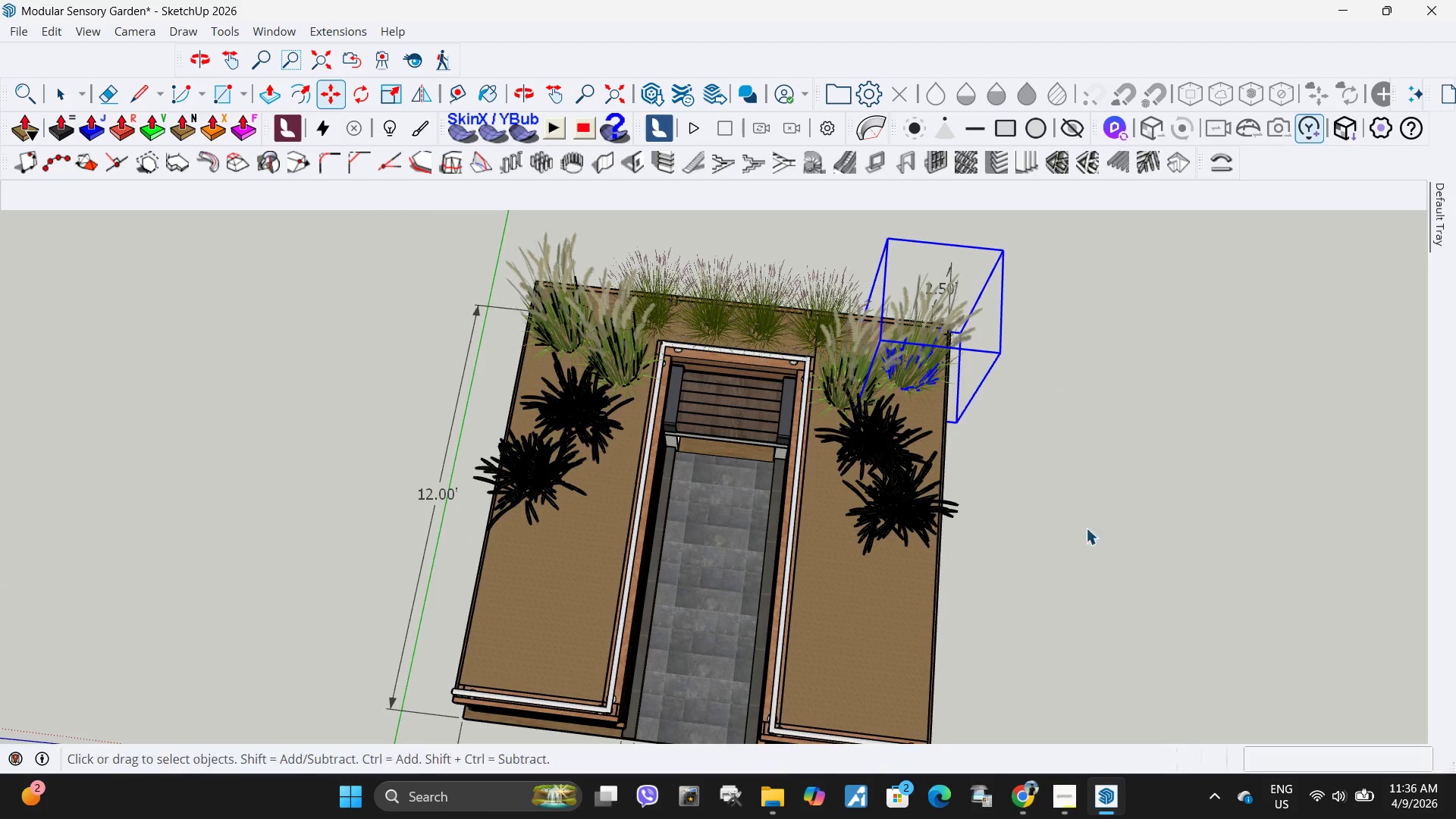 
left_click_drag(start_coordinate=[1156, 569], to_coordinate=[1150, 569])
 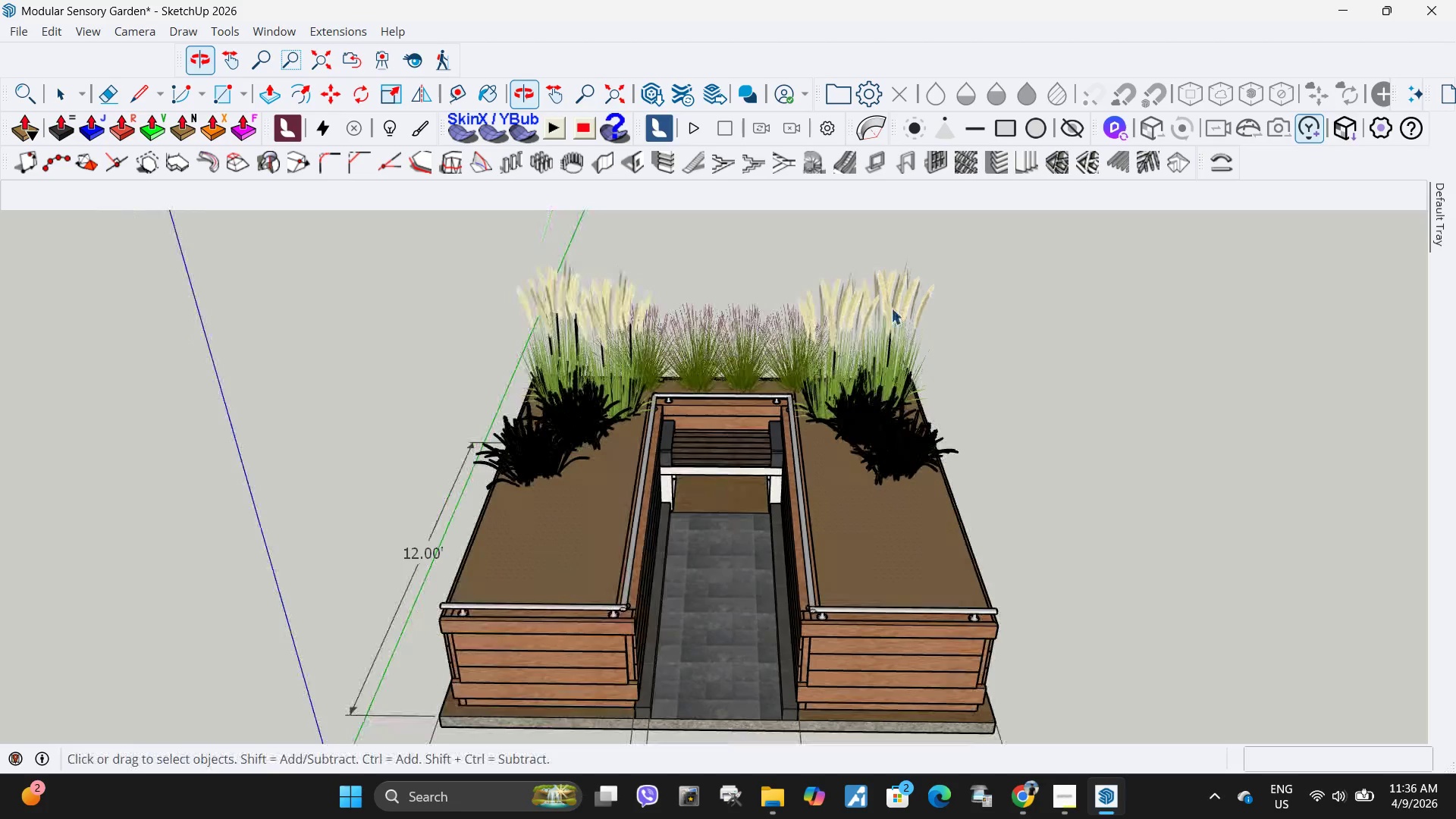 
scroll: coordinate [891, 308], scroll_direction: up, amount: 3.0
 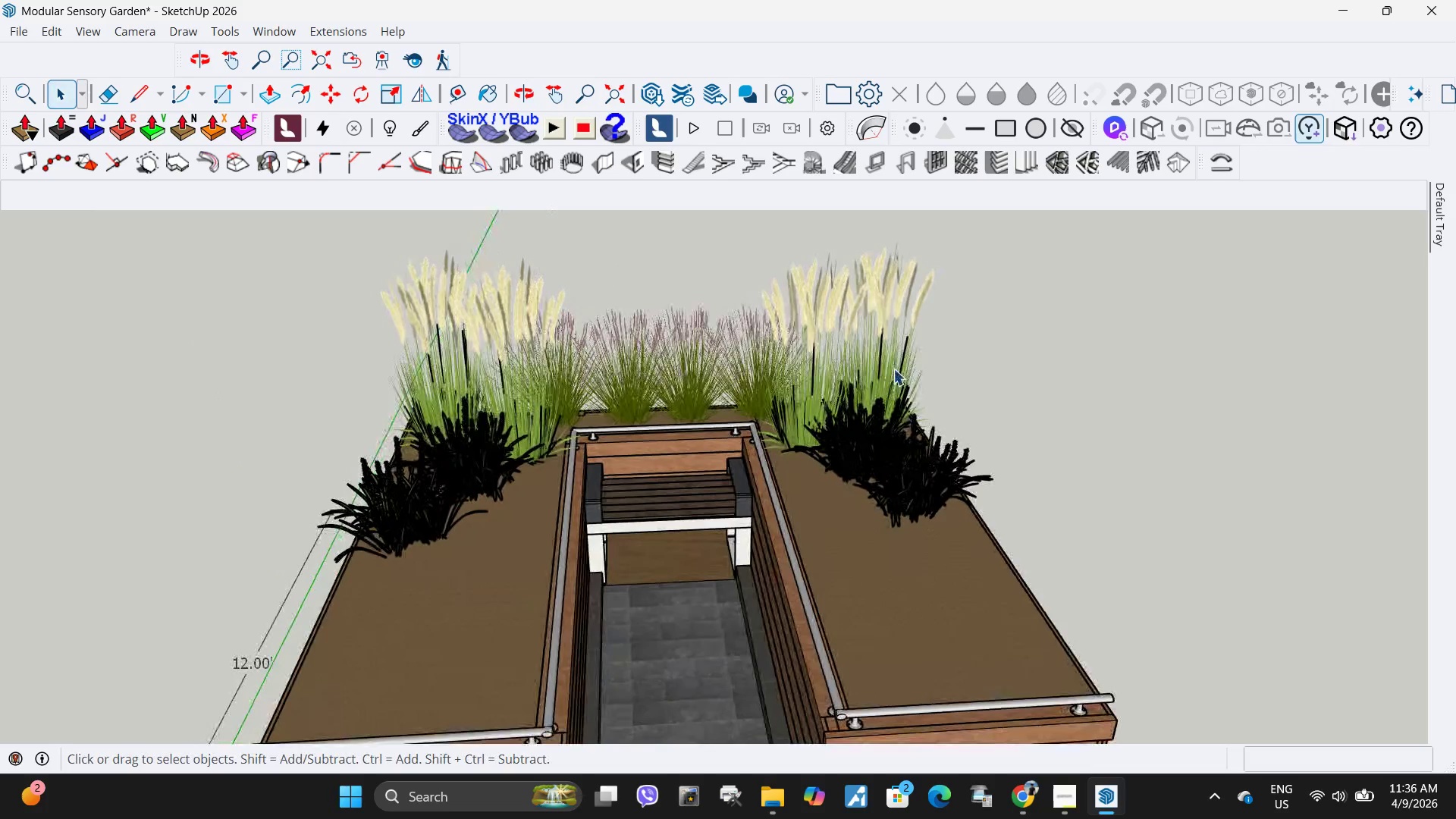 
hold_key(key=ShiftLeft, duration=1.52)
left_click([889, 372])
 